 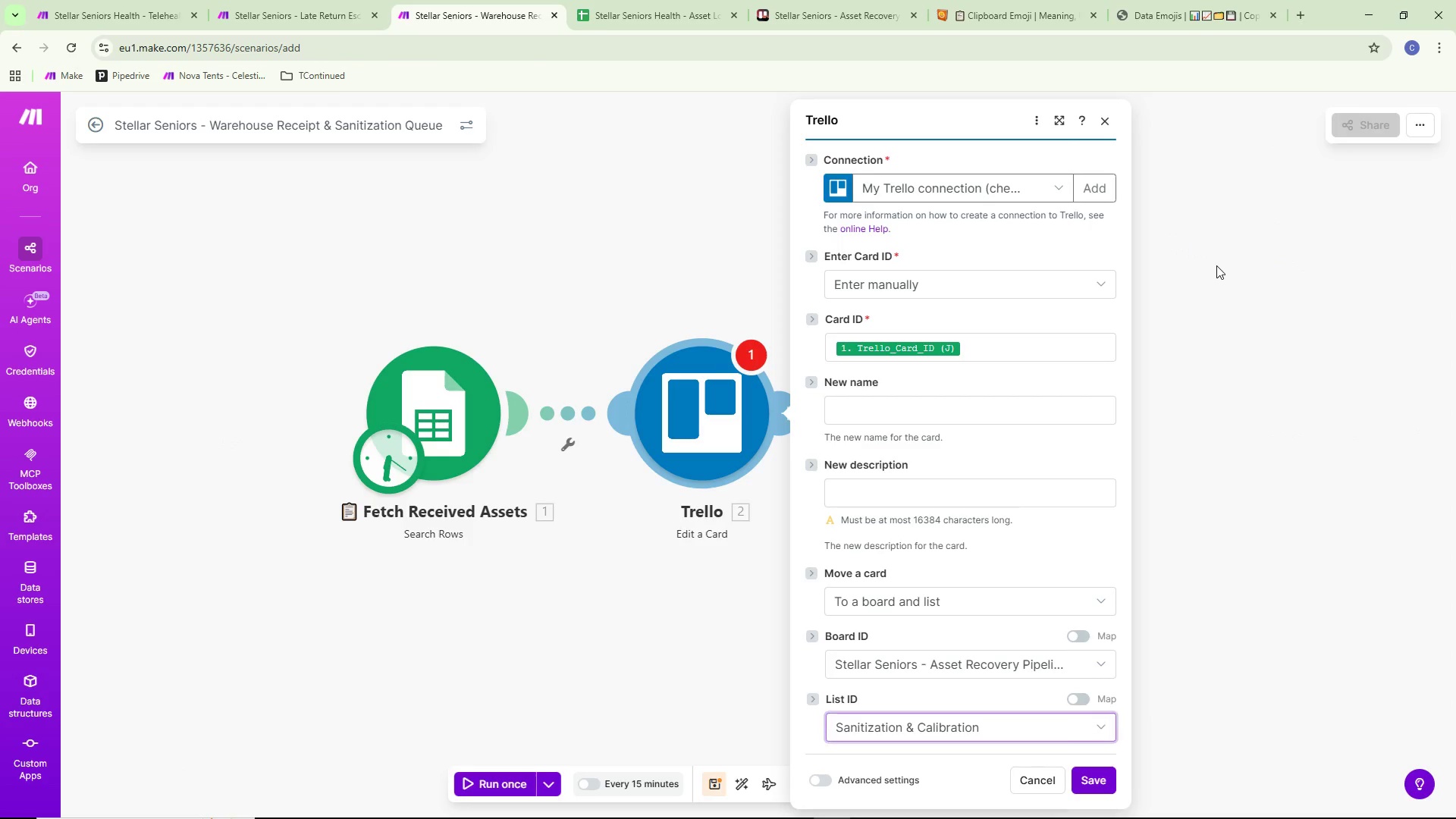 
scroll: coordinate [916, 591], scroll_direction: down, amount: 11.0
 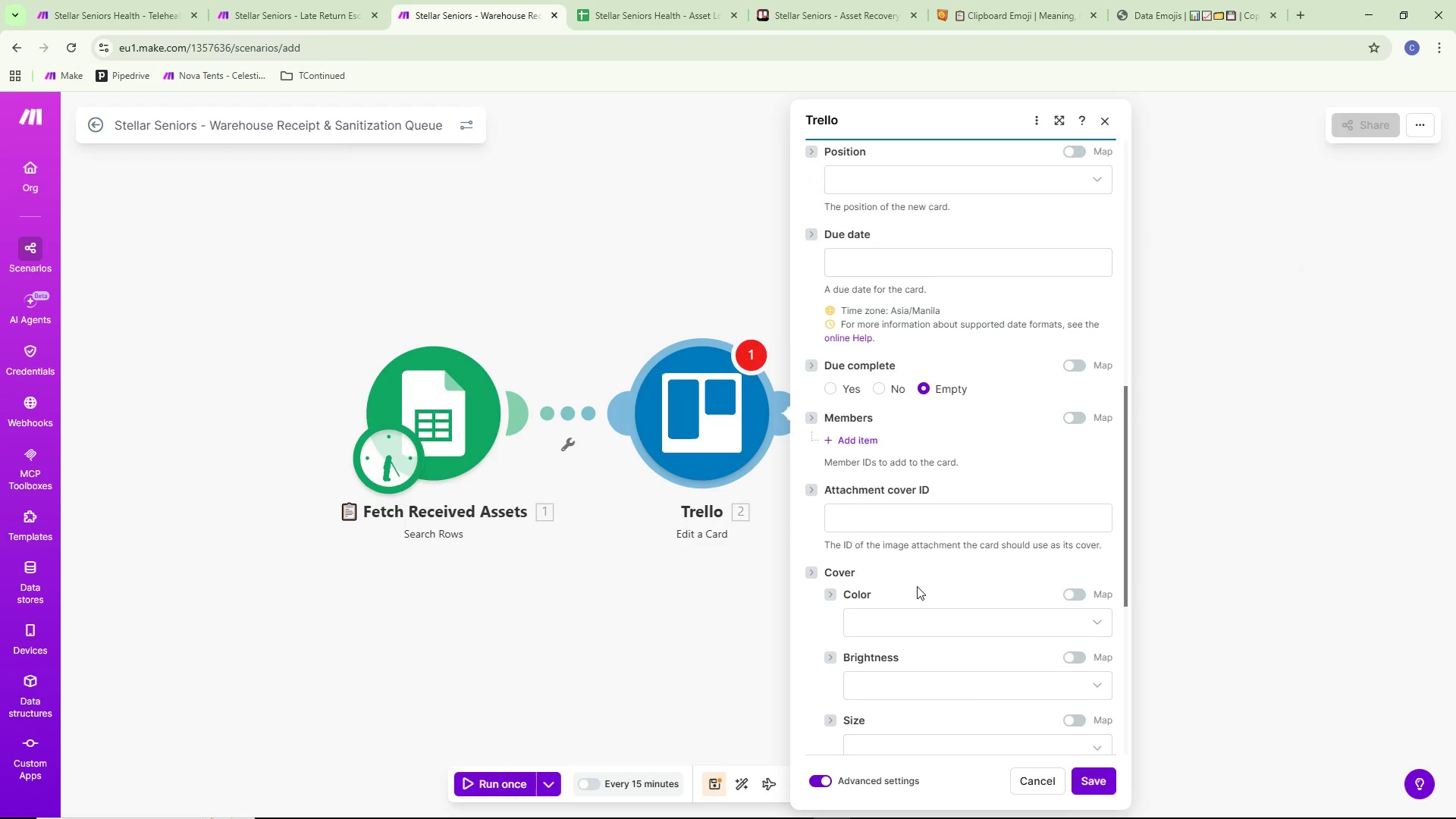 
scroll: coordinate [918, 583], scroll_direction: down, amount: 2.0
 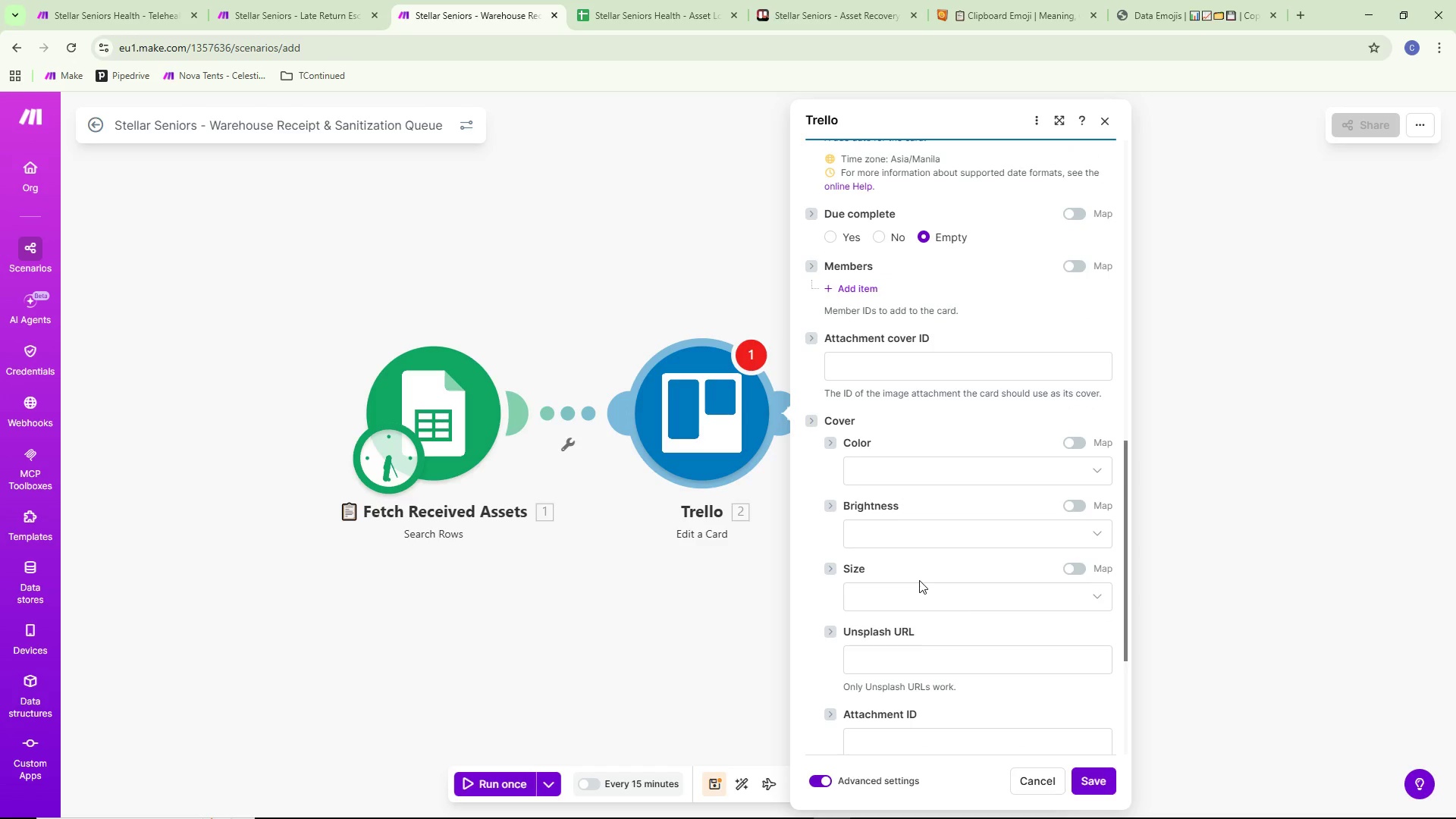 
scroll: coordinate [921, 576], scroll_direction: up, amount: 7.0
 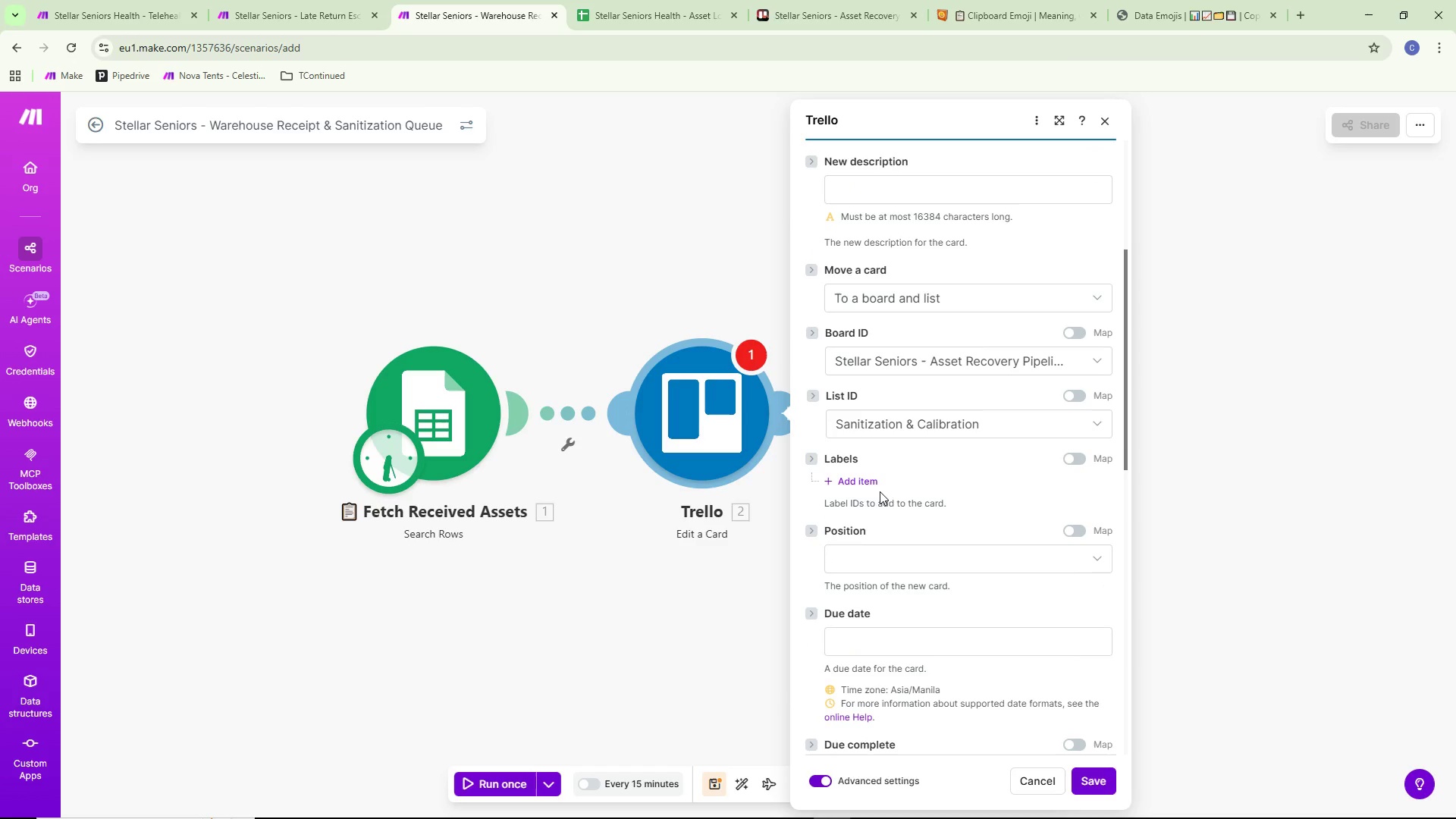 
left_click([860, 485])
 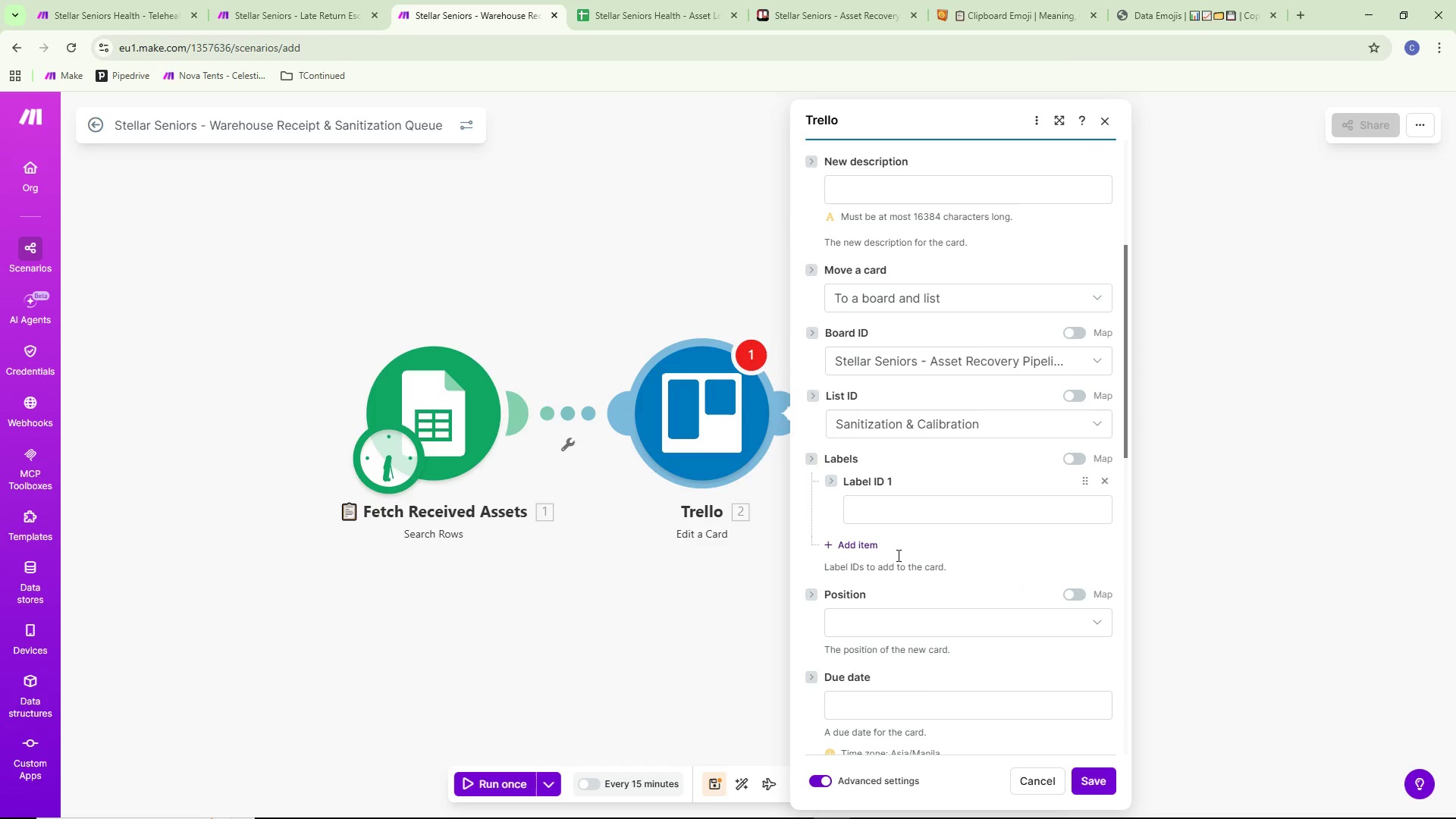 
left_click([897, 506])
 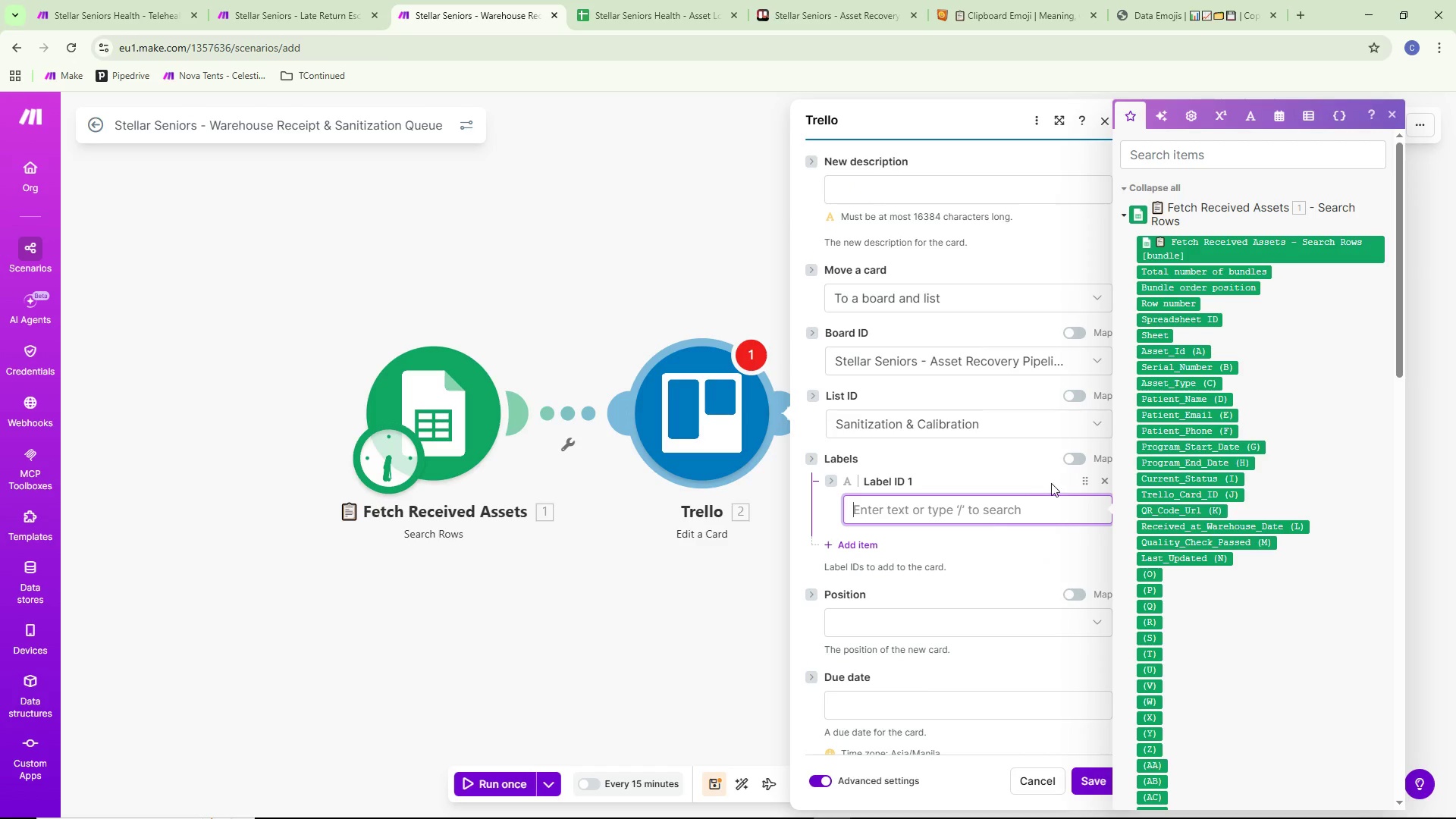 
left_click([1068, 455])
 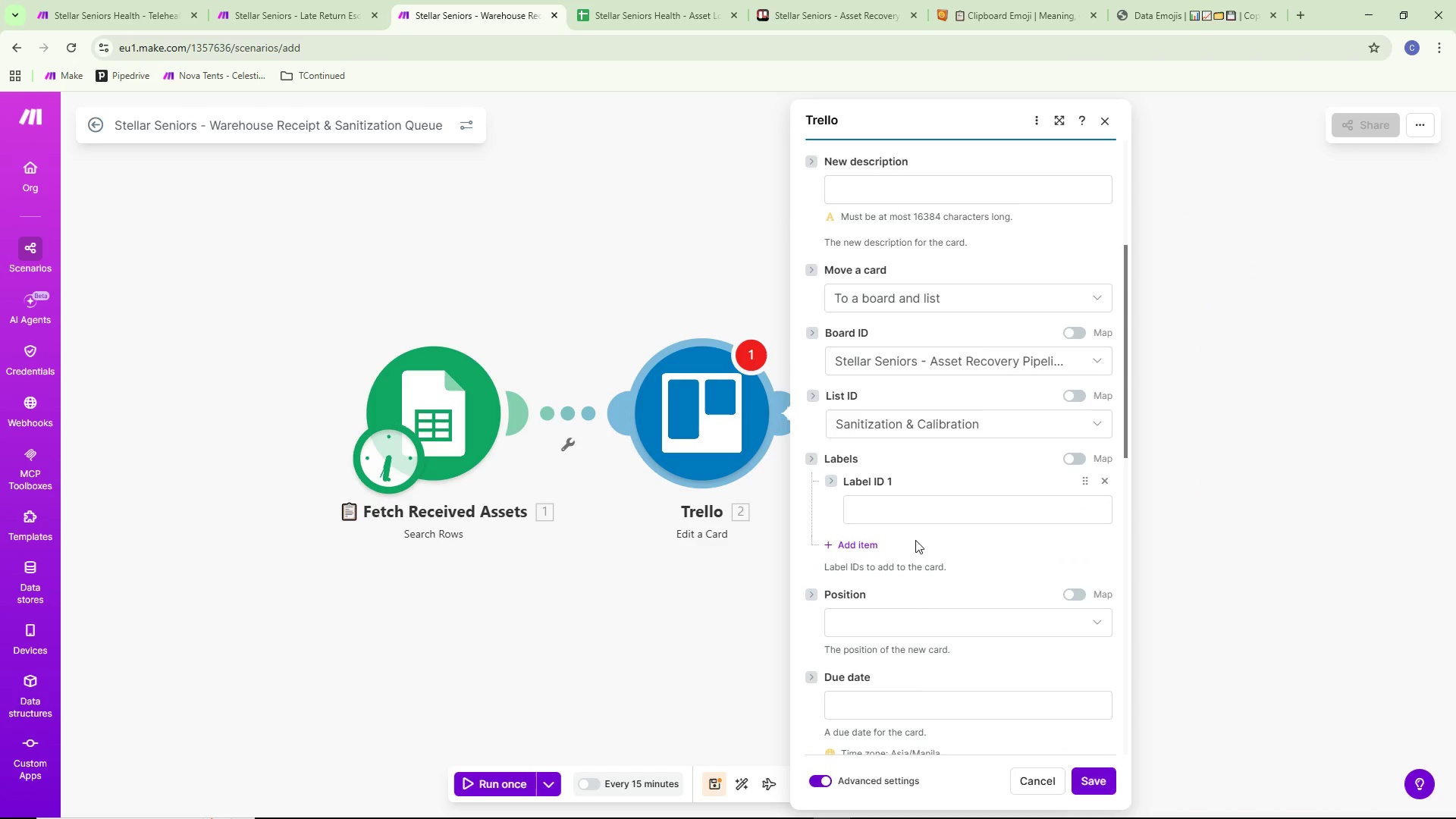 
wait(5.66)
 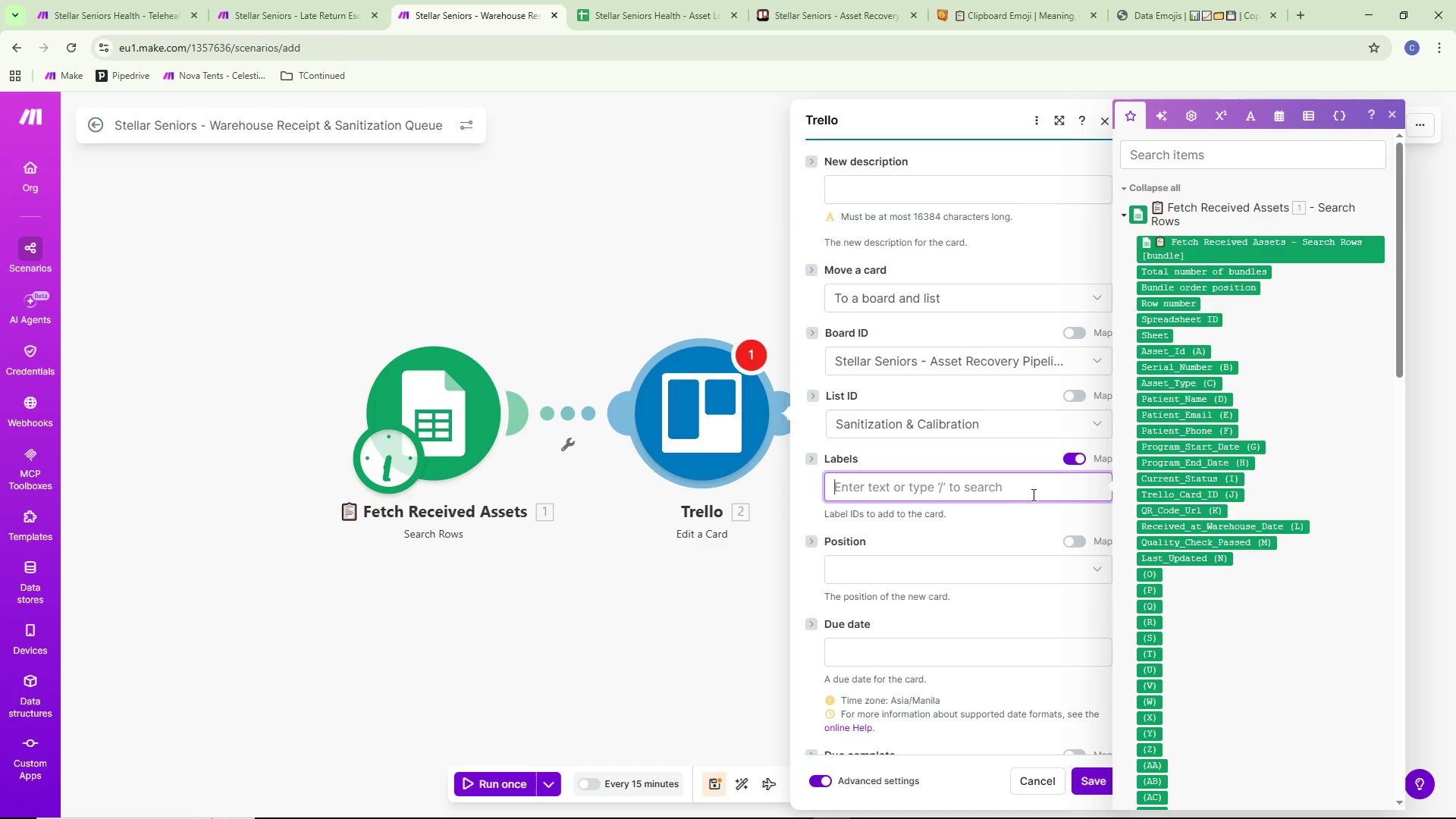 
left_click([1107, 485])
 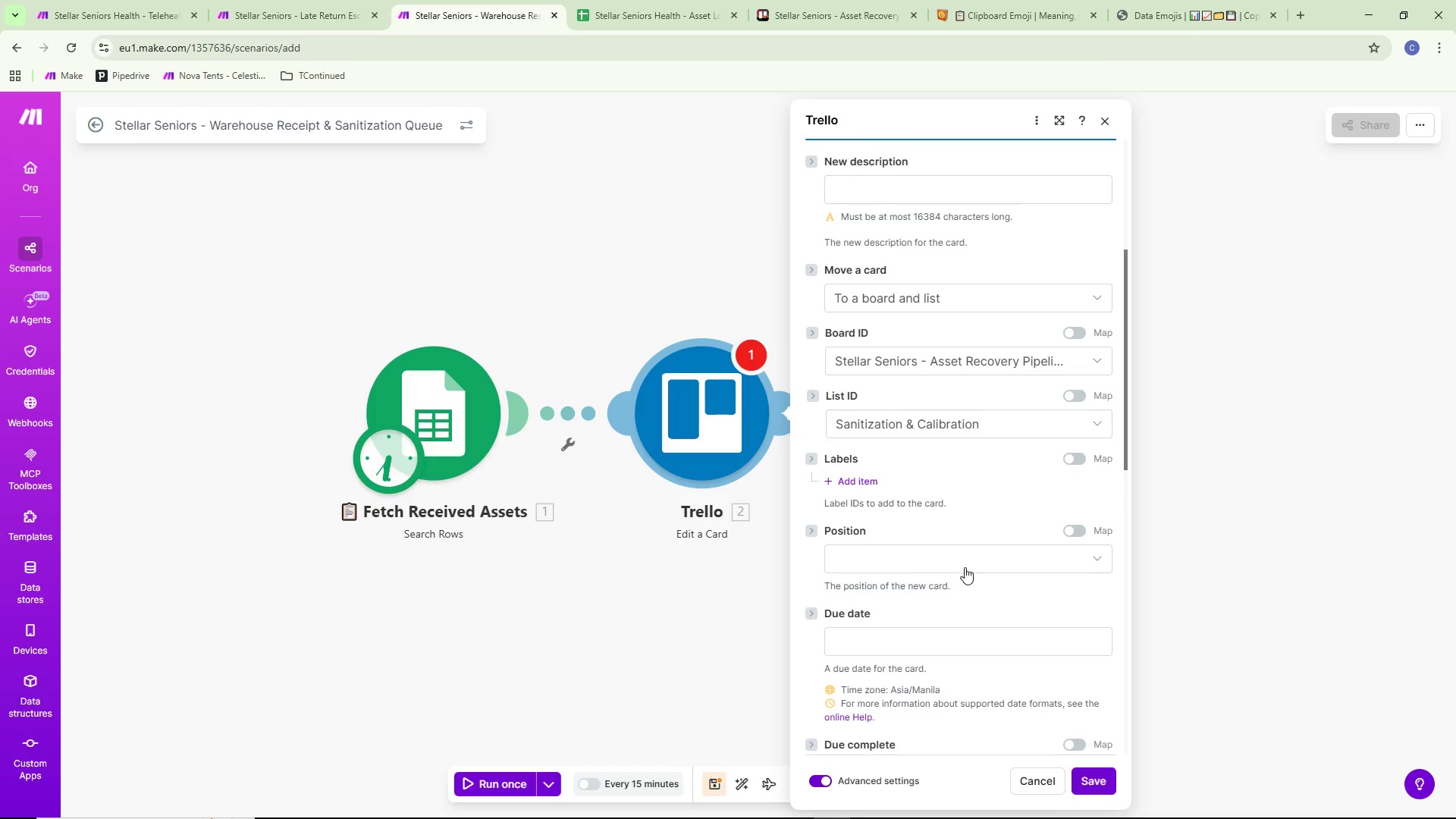 
scroll: coordinate [886, 557], scroll_direction: down, amount: 7.0
 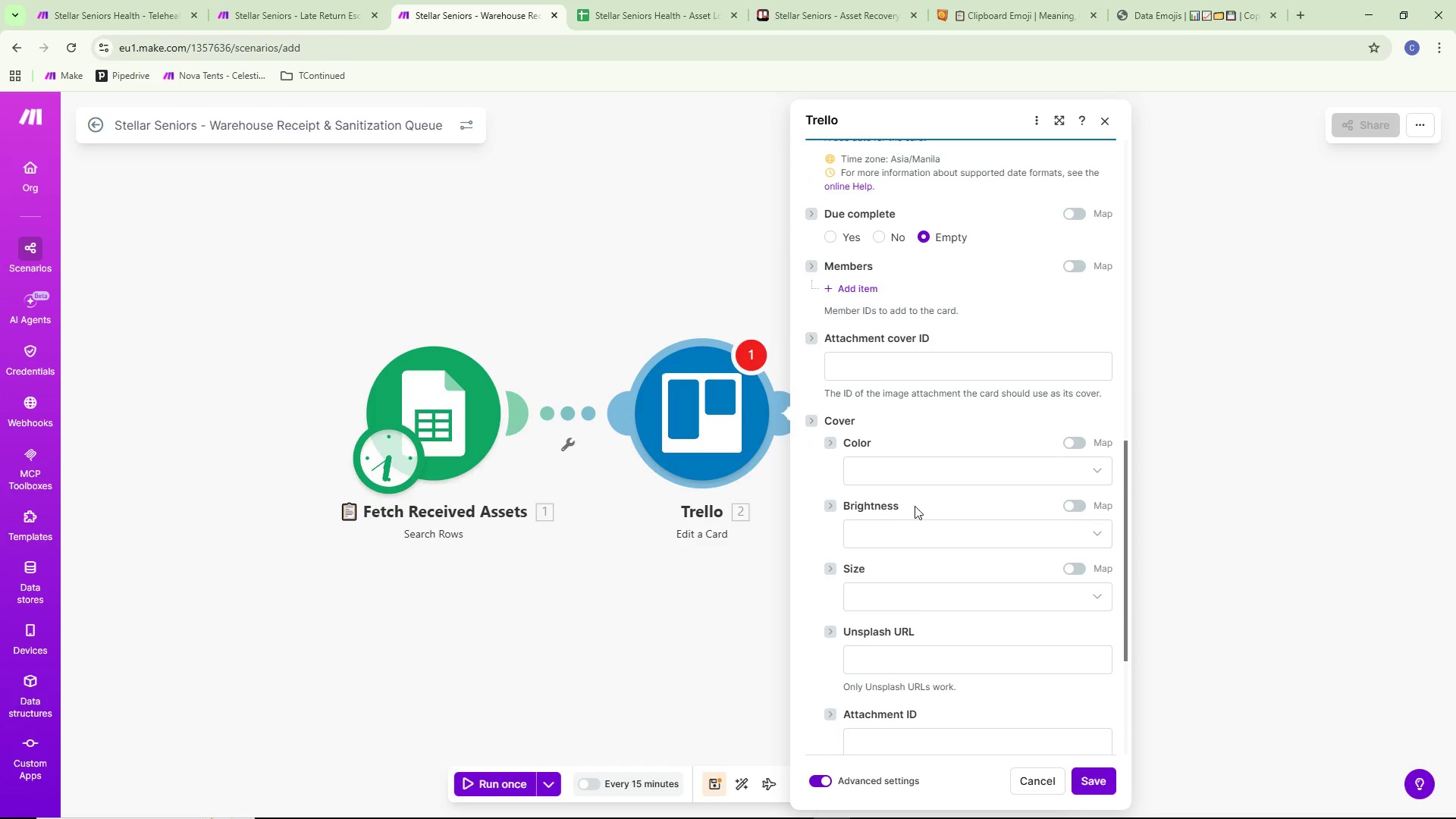 
left_click([948, 463])
 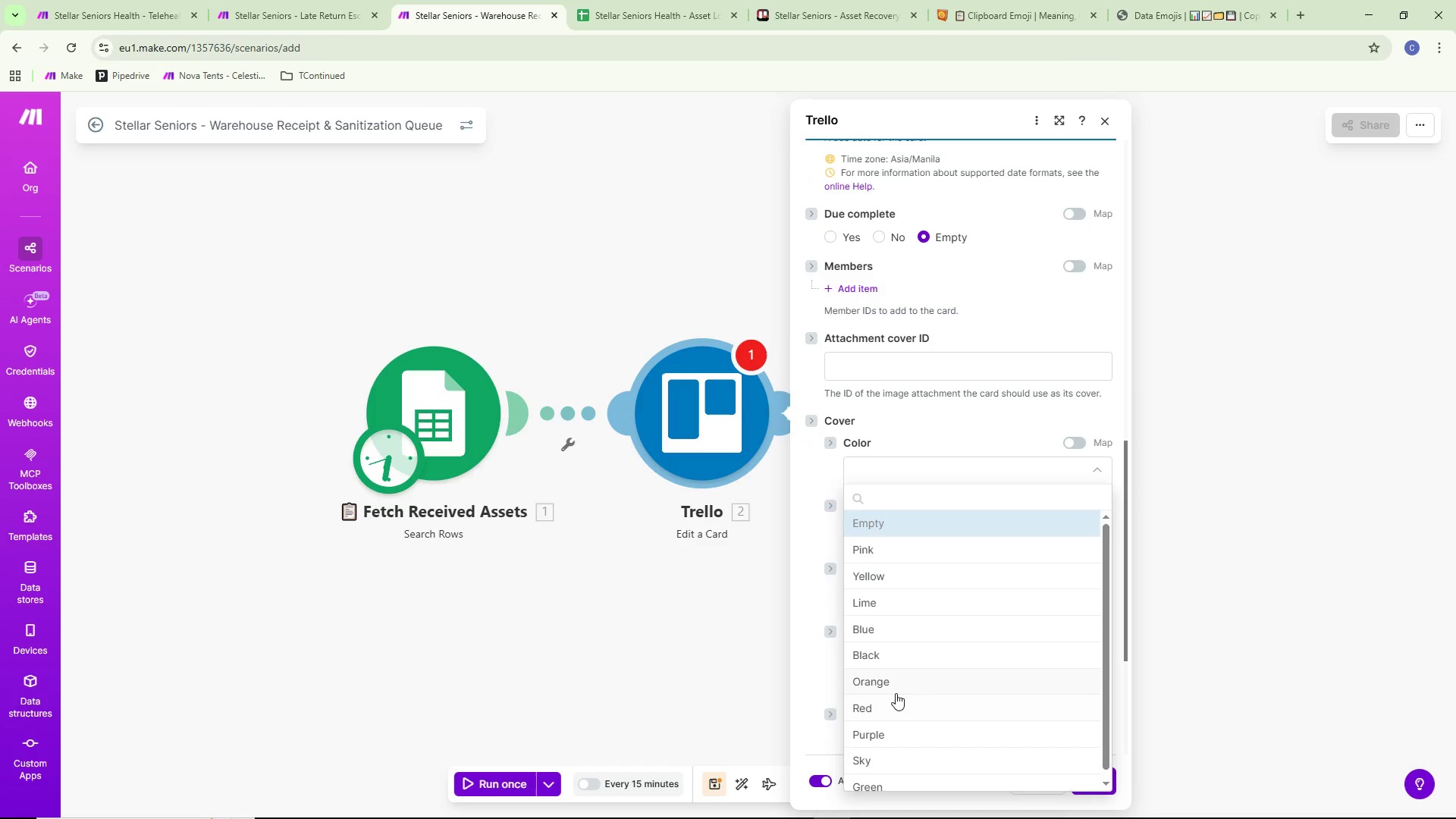 
left_click([900, 622])
 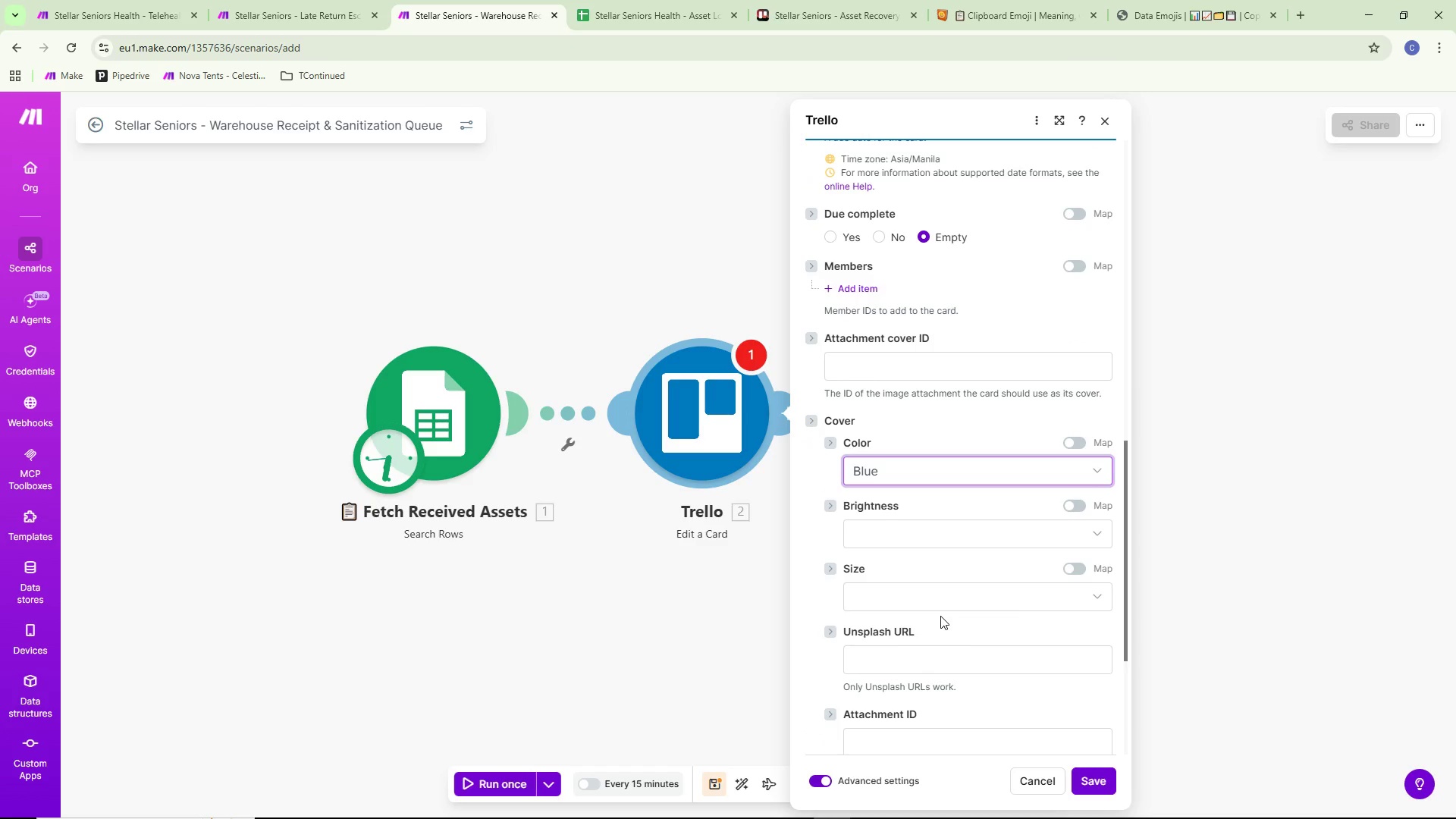 
scroll: coordinate [940, 616], scroll_direction: down, amount: 2.0
 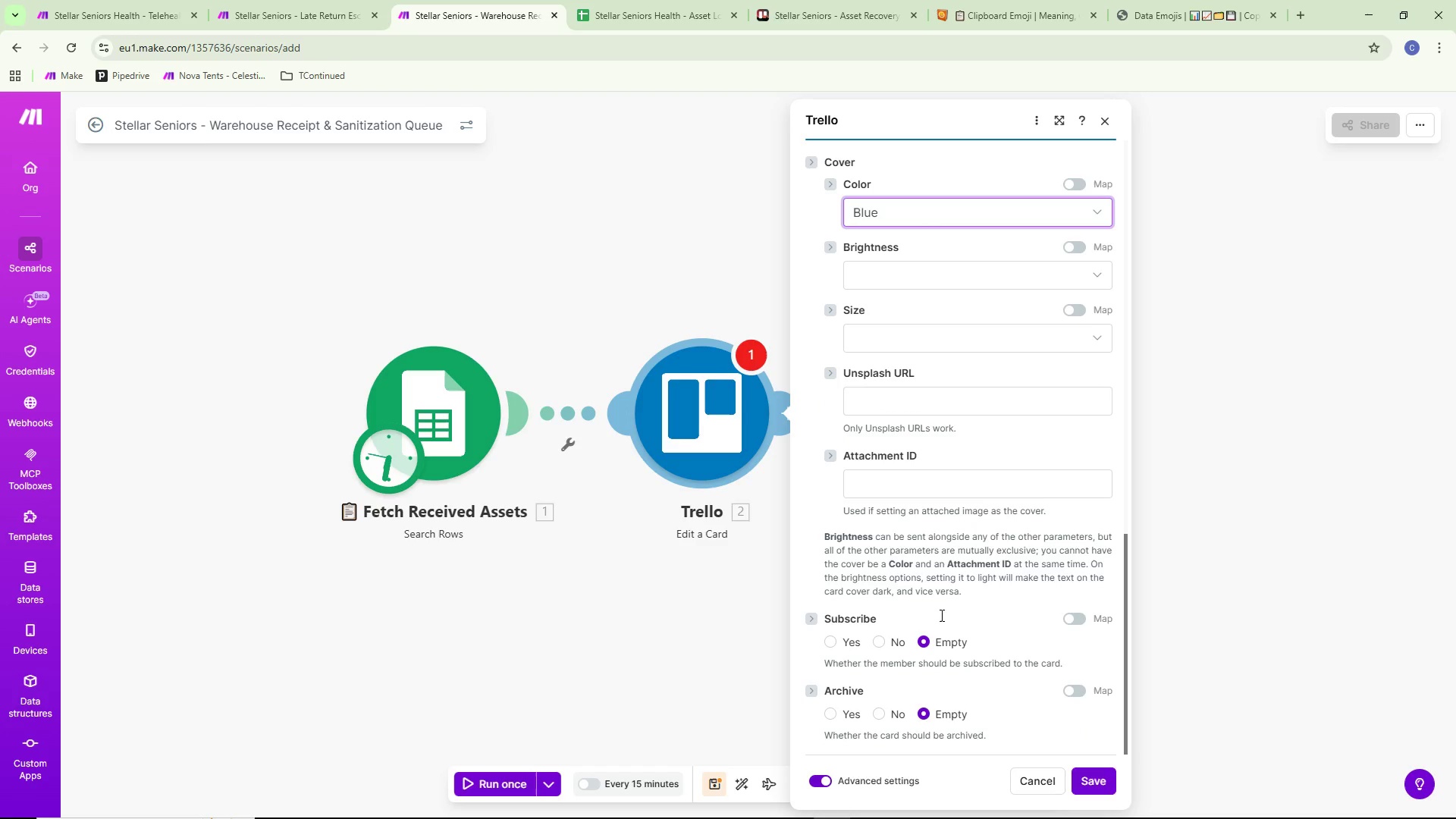 
scroll: coordinate [940, 609], scroll_direction: up, amount: 16.0
 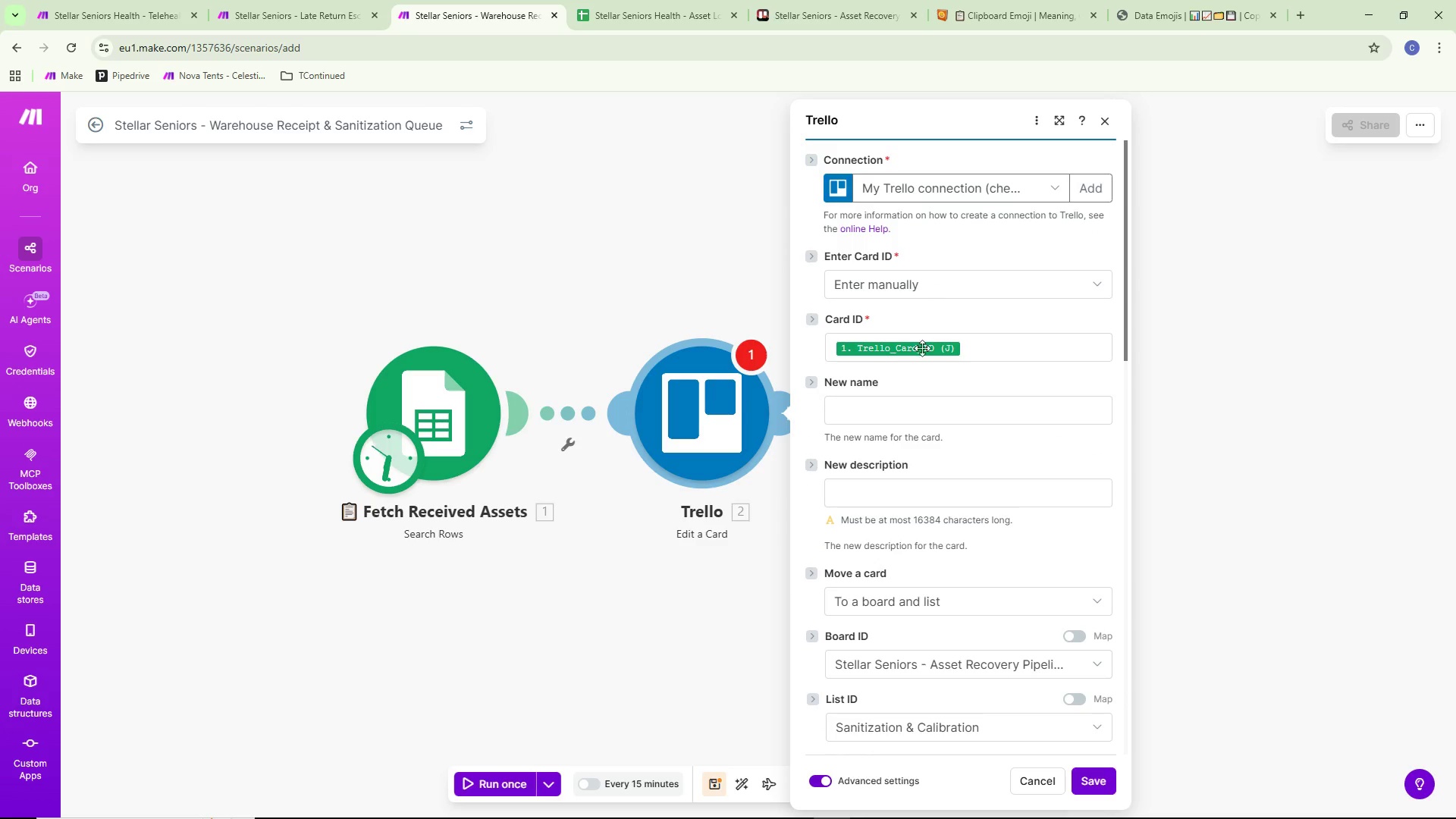 
scroll: coordinate [918, 404], scroll_direction: down, amount: 4.0
 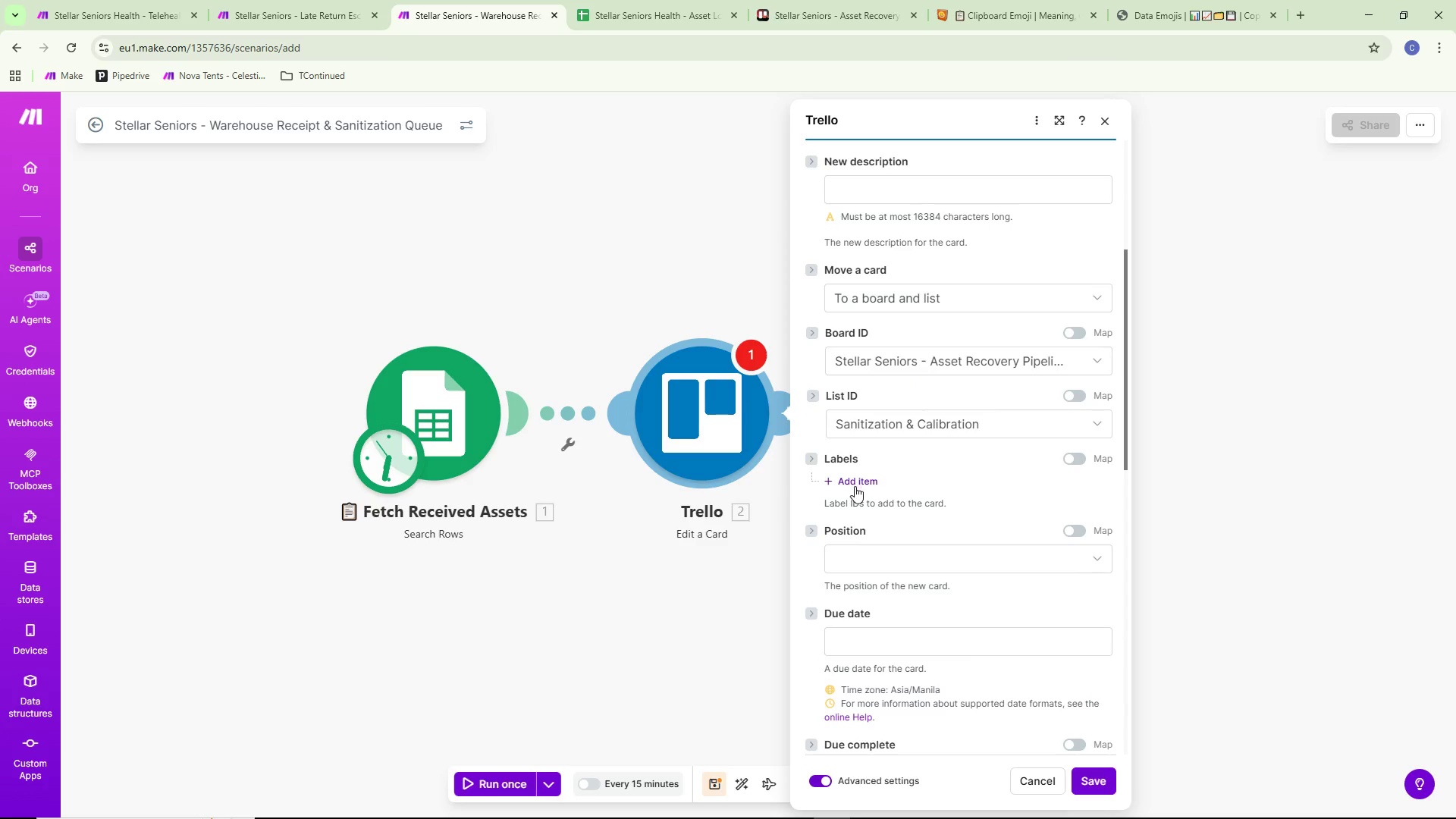 
left_click([852, 553])
 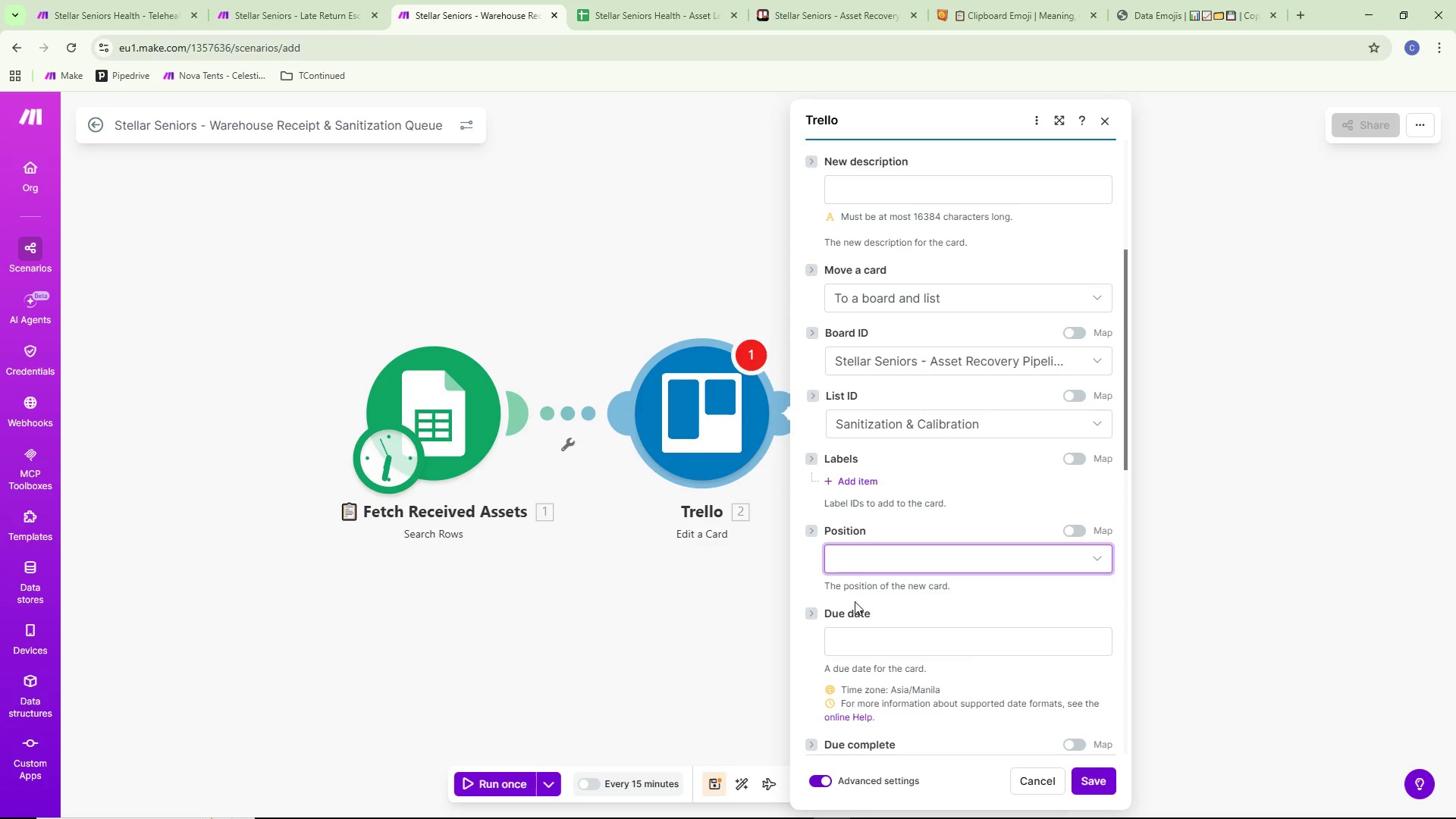 
left_click([864, 485])
 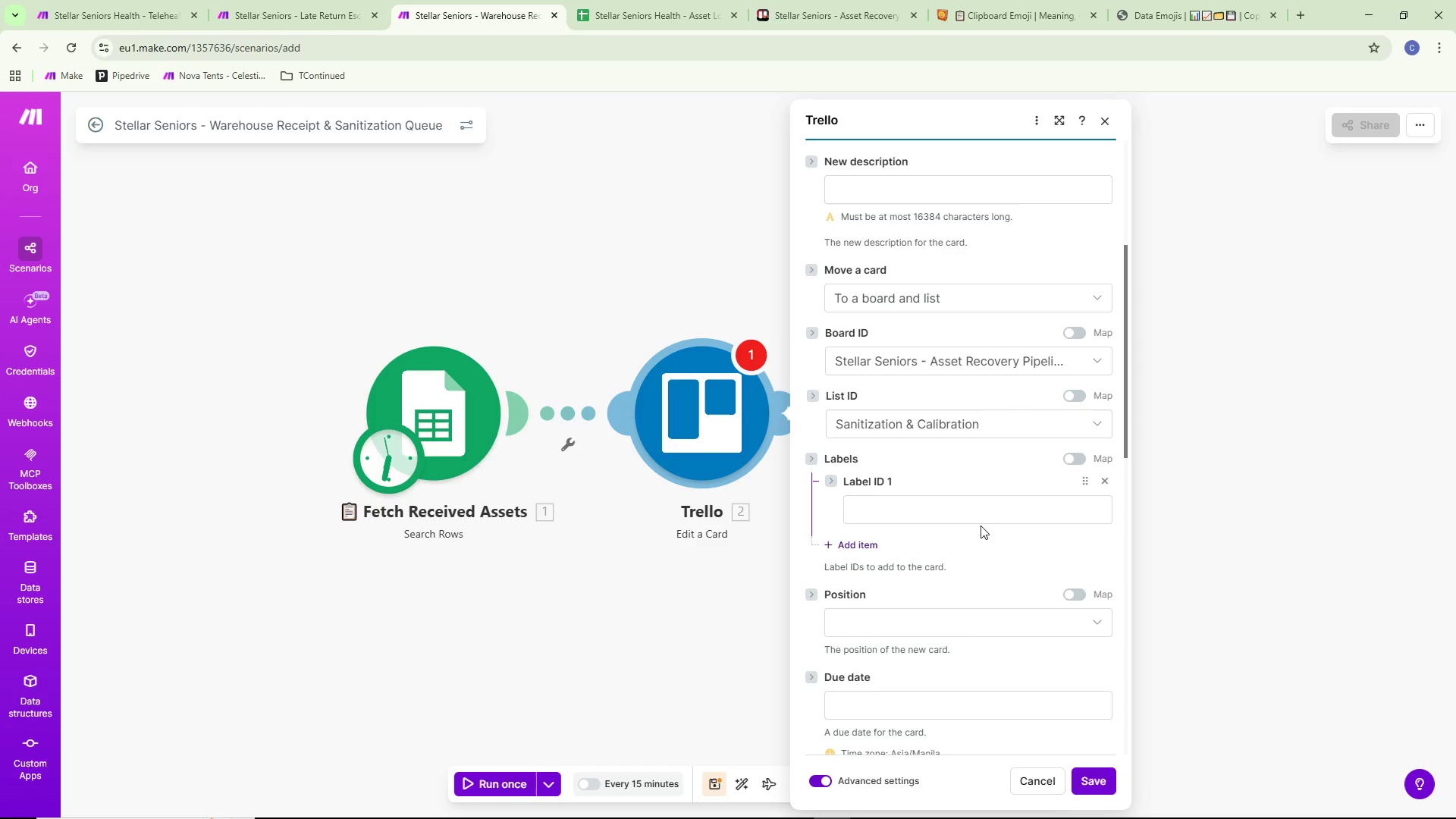 
mouse_move([999, 504])
 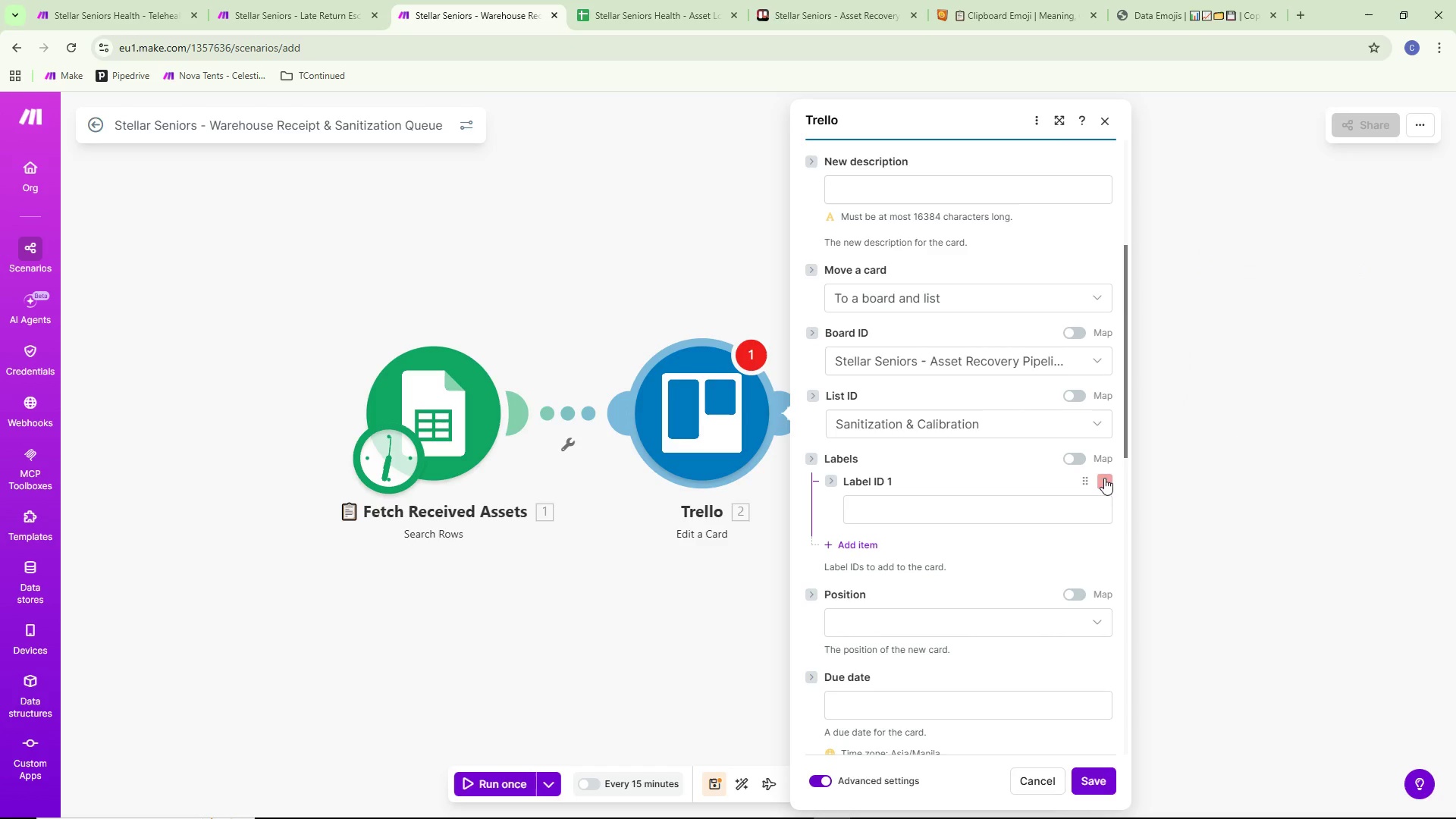 
left_click([1088, 481])
 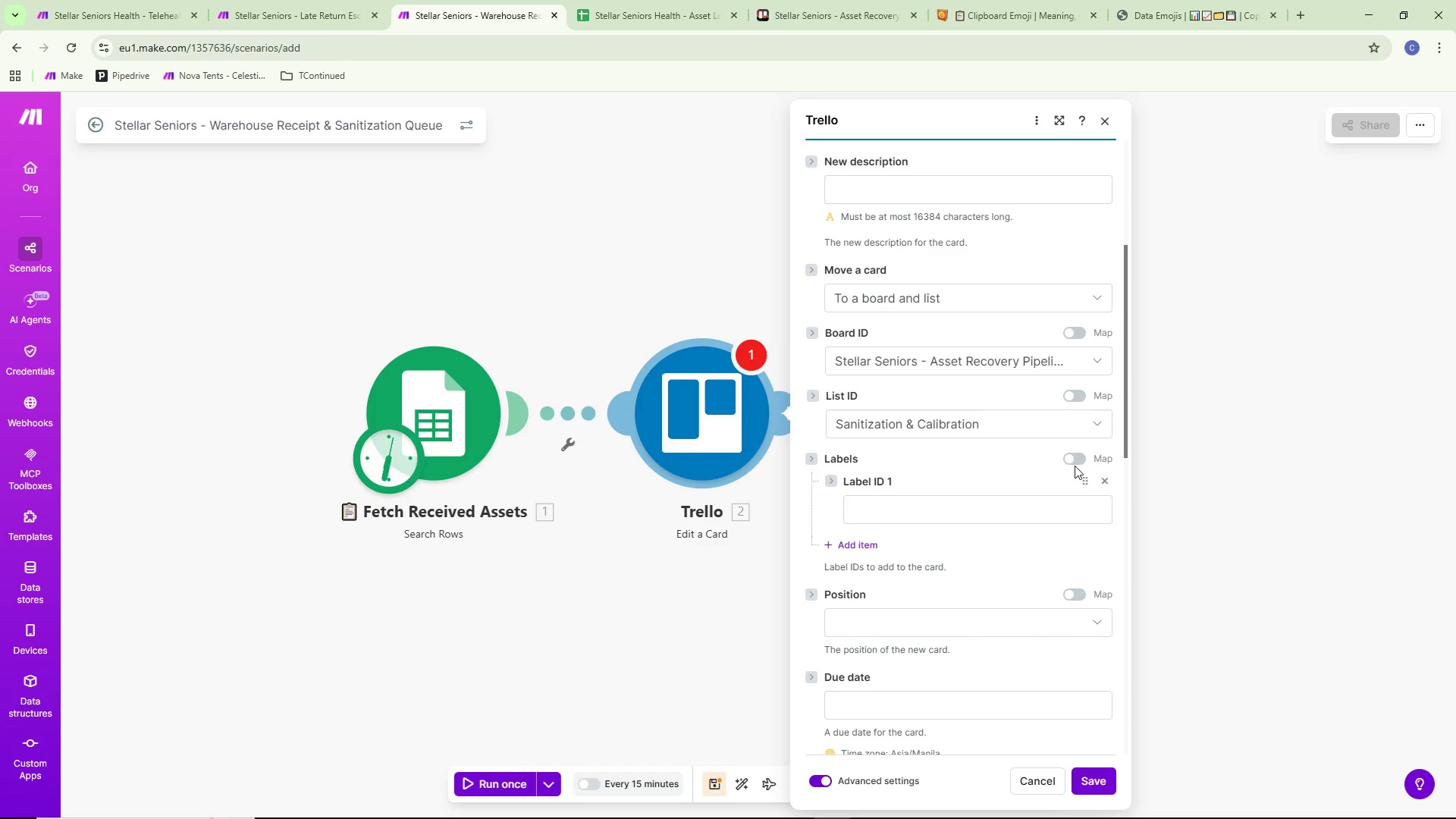 
double_click([1077, 464])
 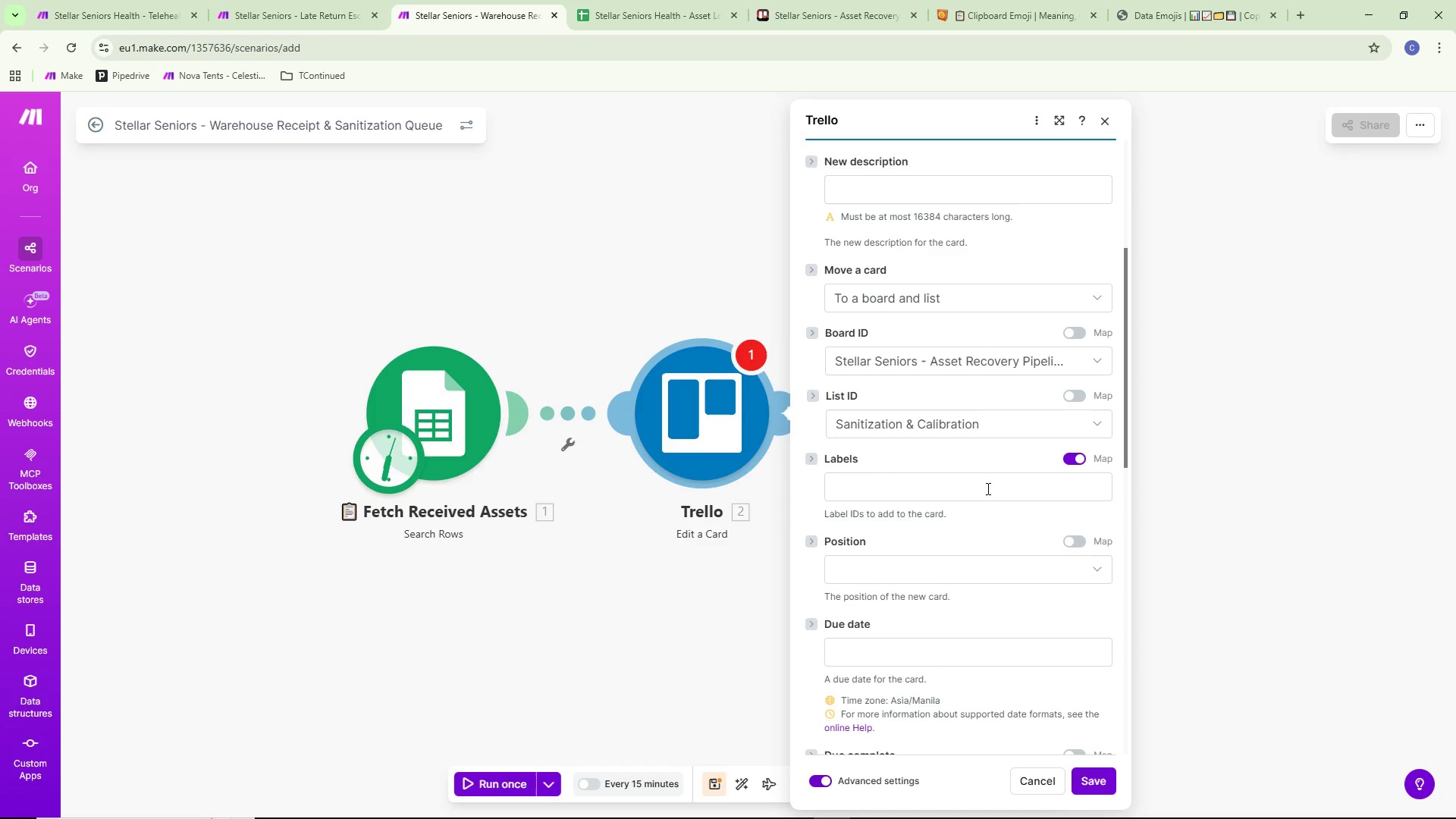 
left_click([987, 488])
 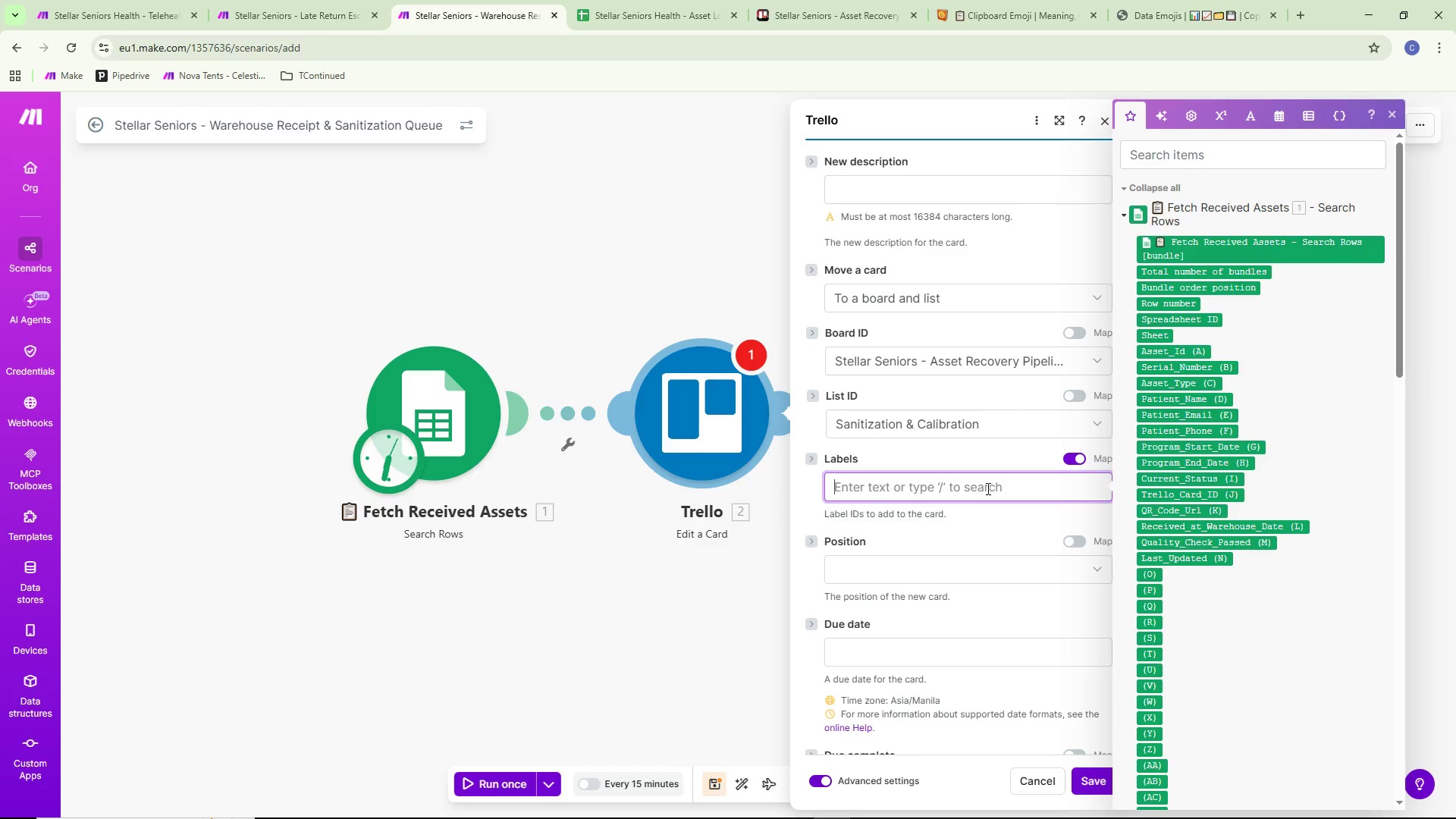 
left_click([987, 488])
 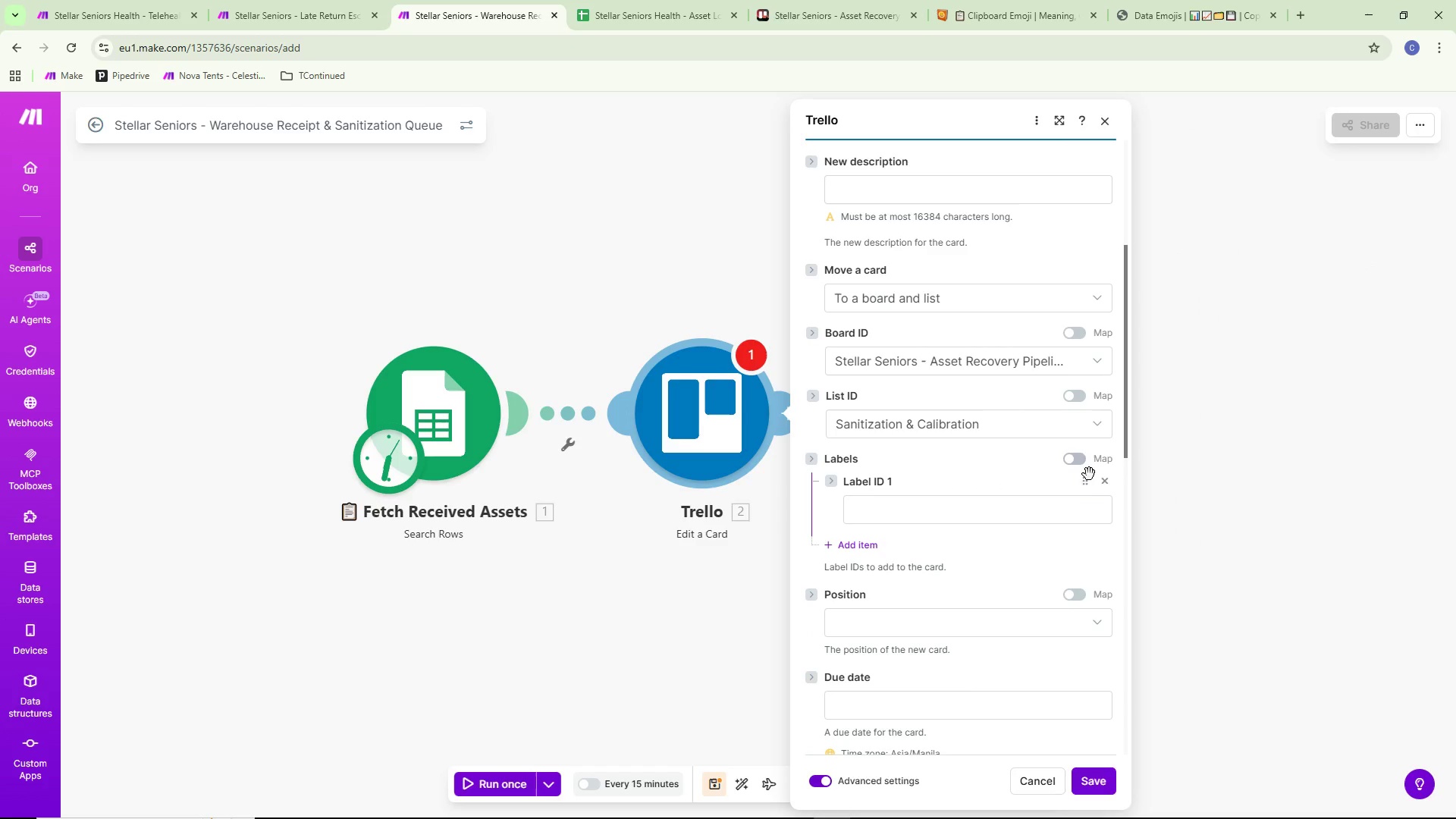 
left_click([1108, 481])
 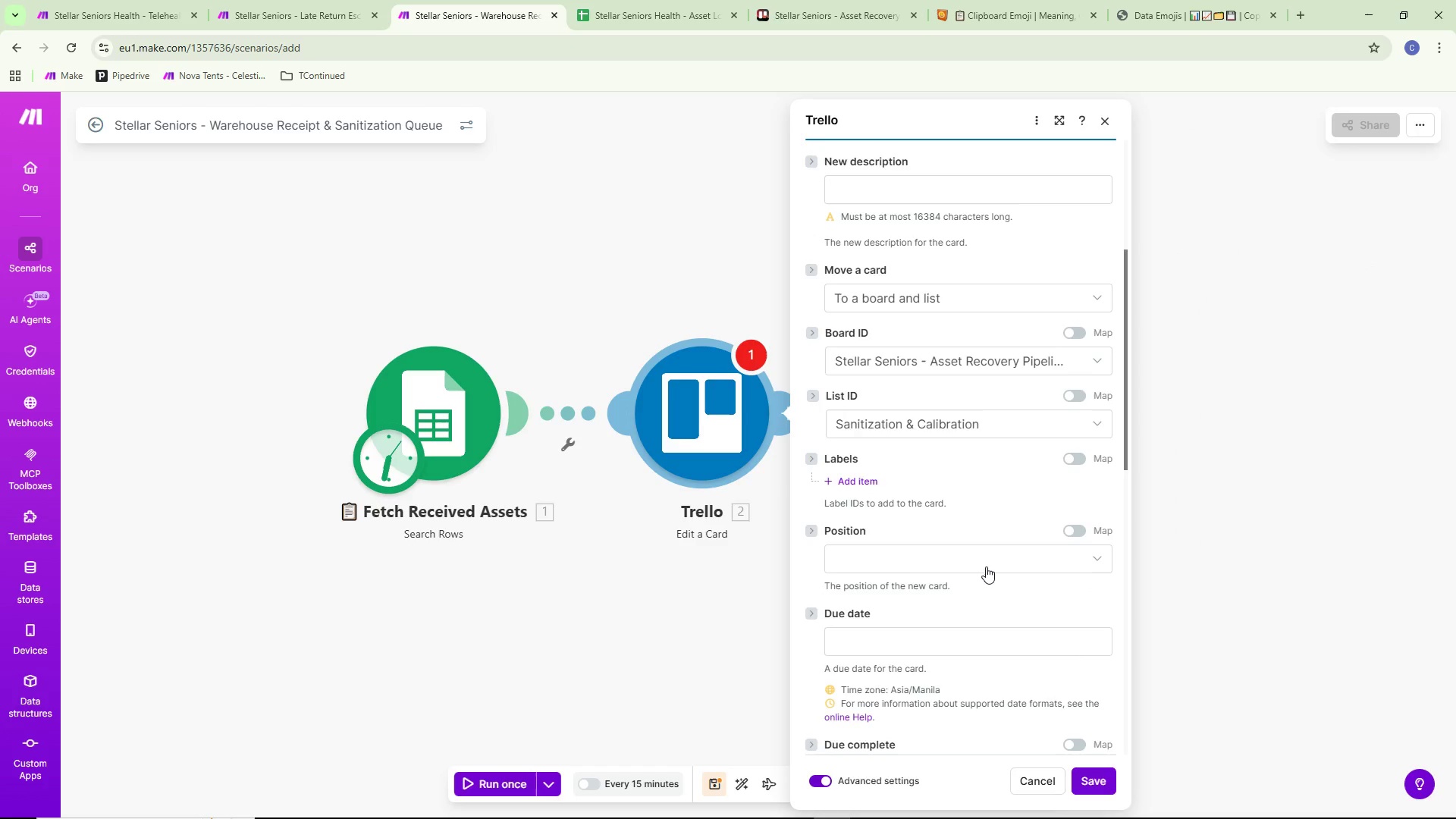 
scroll: coordinate [949, 497], scroll_direction: down, amount: 8.0
 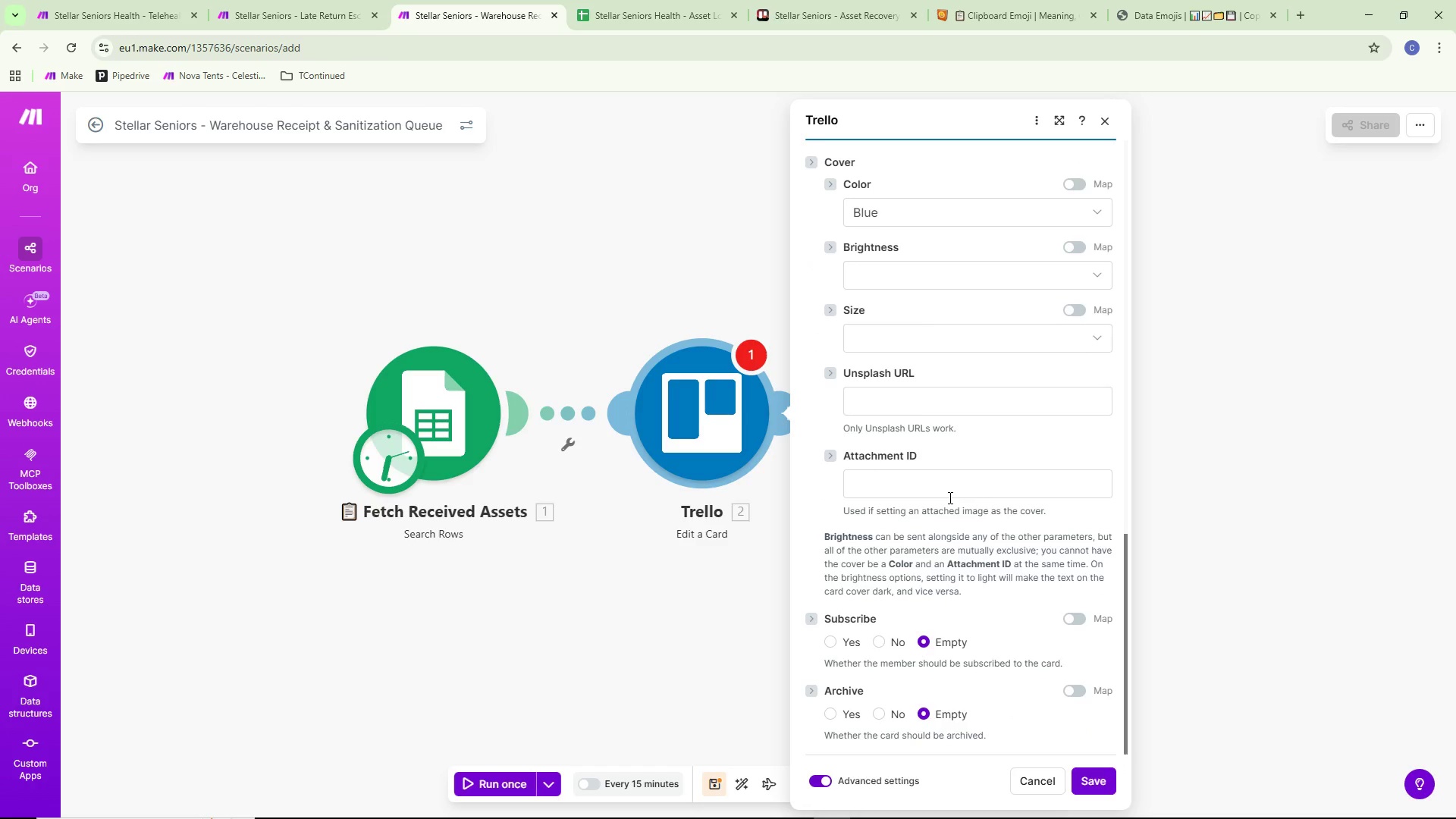 
scroll: coordinate [949, 497], scroll_direction: up, amount: 4.0
 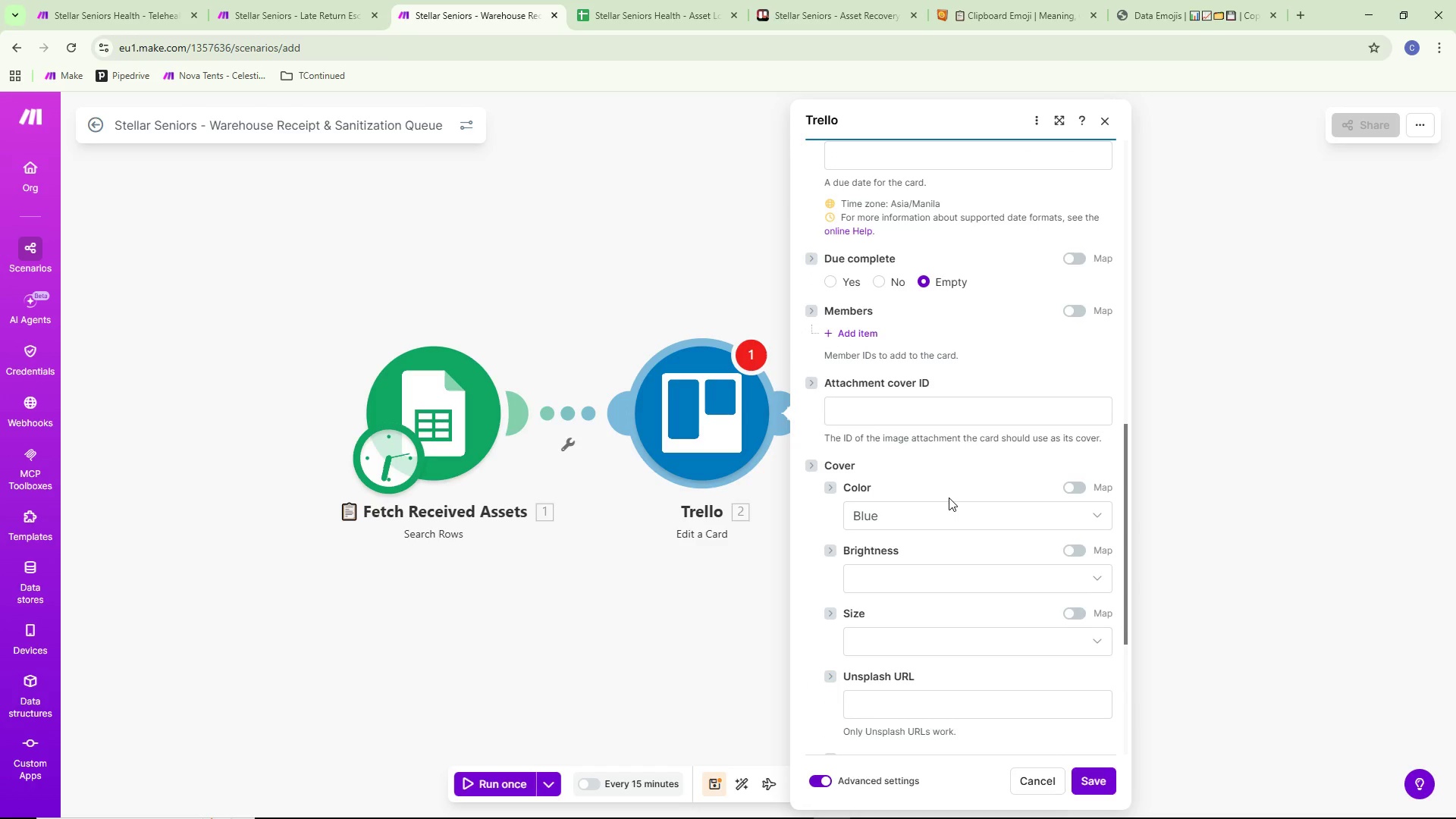 
scroll: coordinate [956, 505], scroll_direction: down, amount: 6.0
 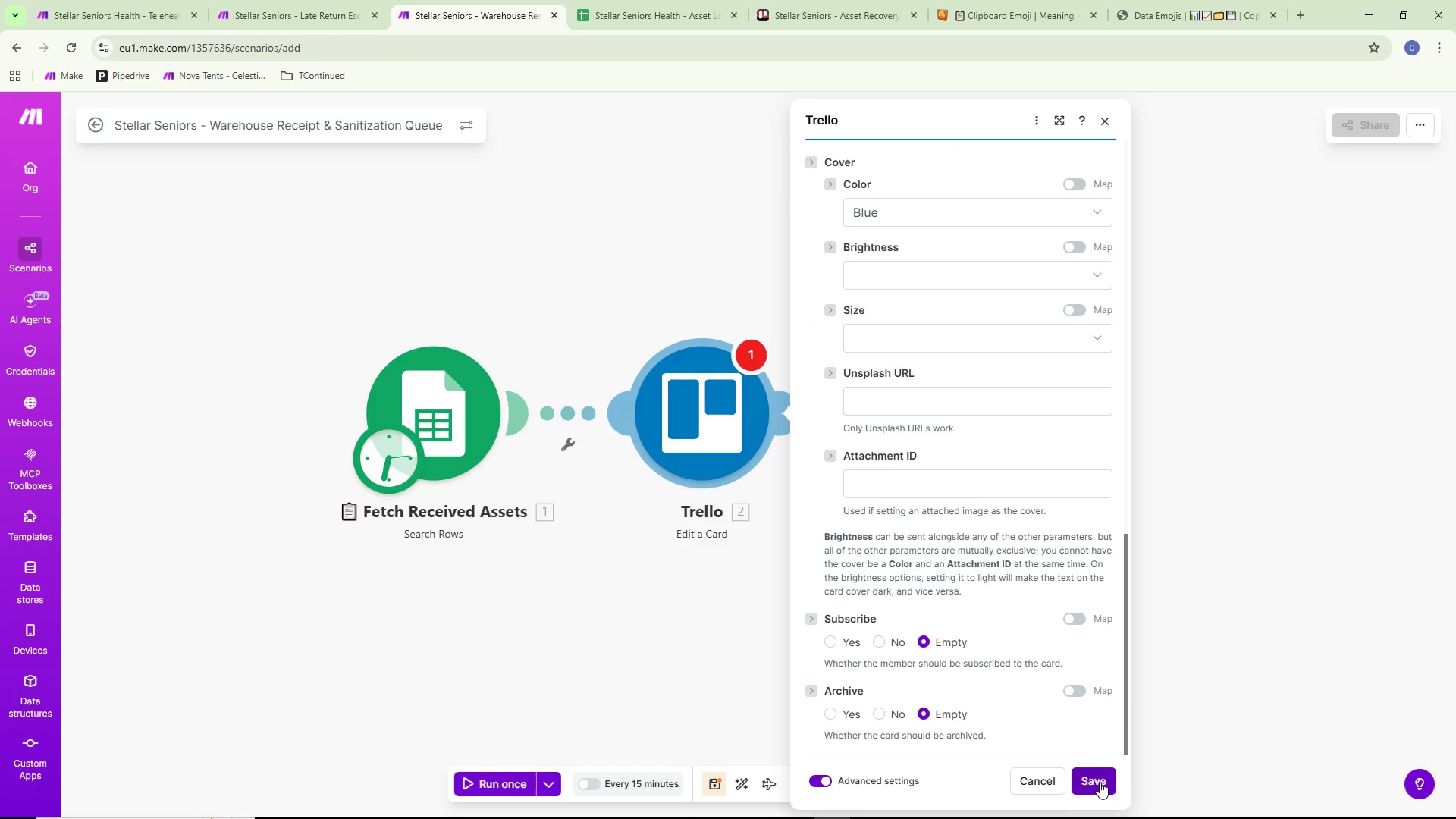 
left_click([1100, 782])
 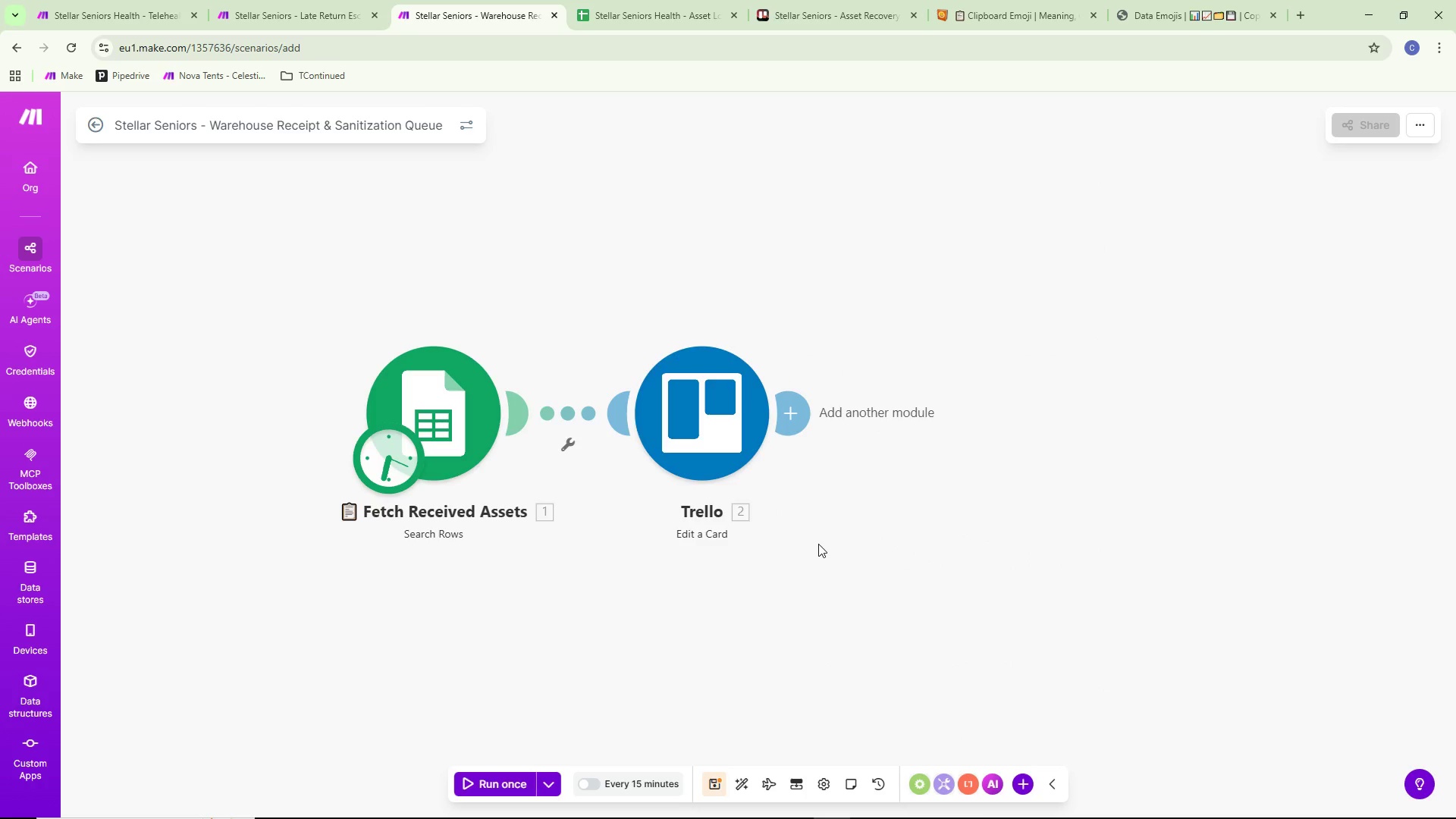 
wait(5.55)
 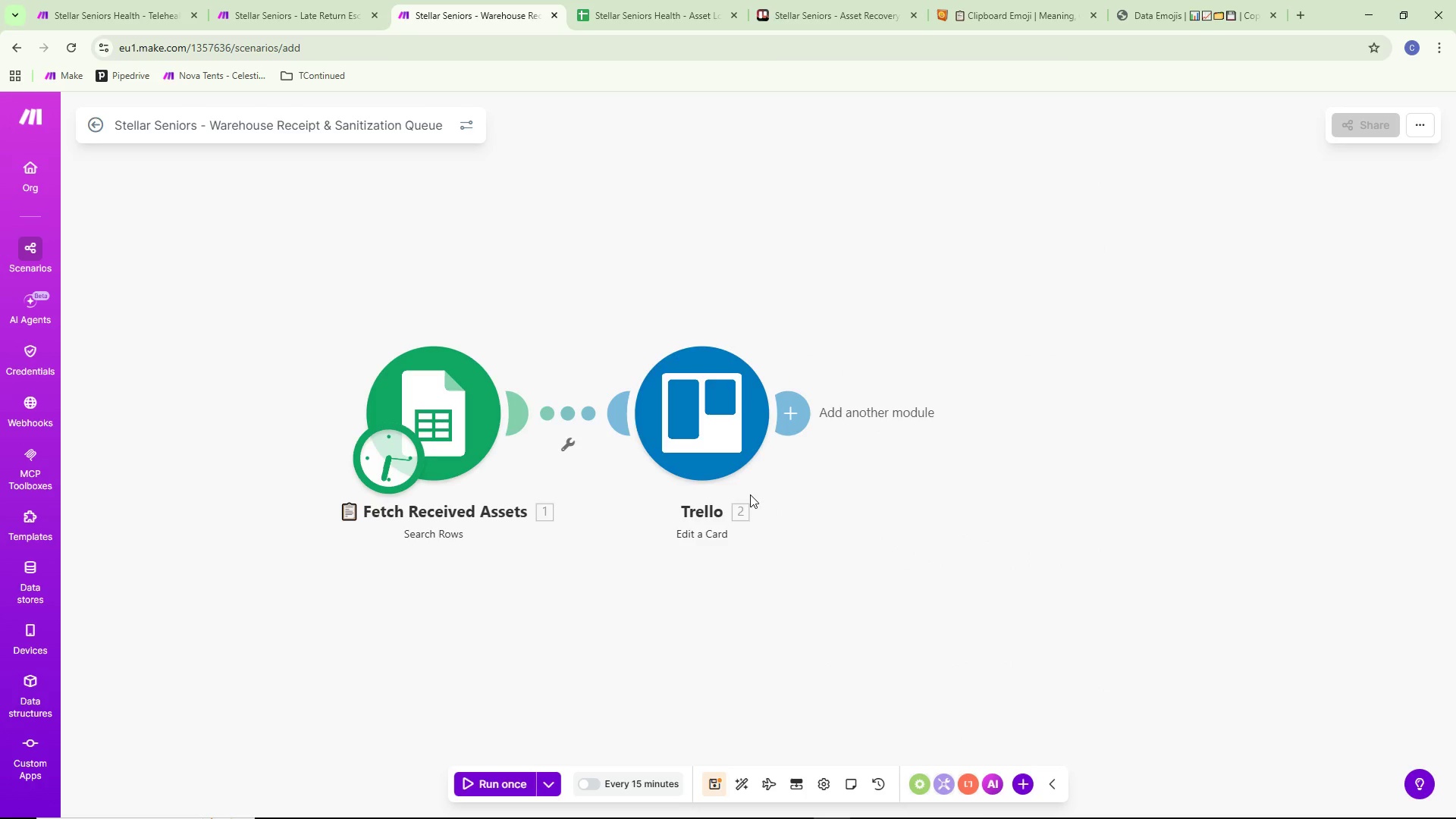 
left_click([998, 20])
 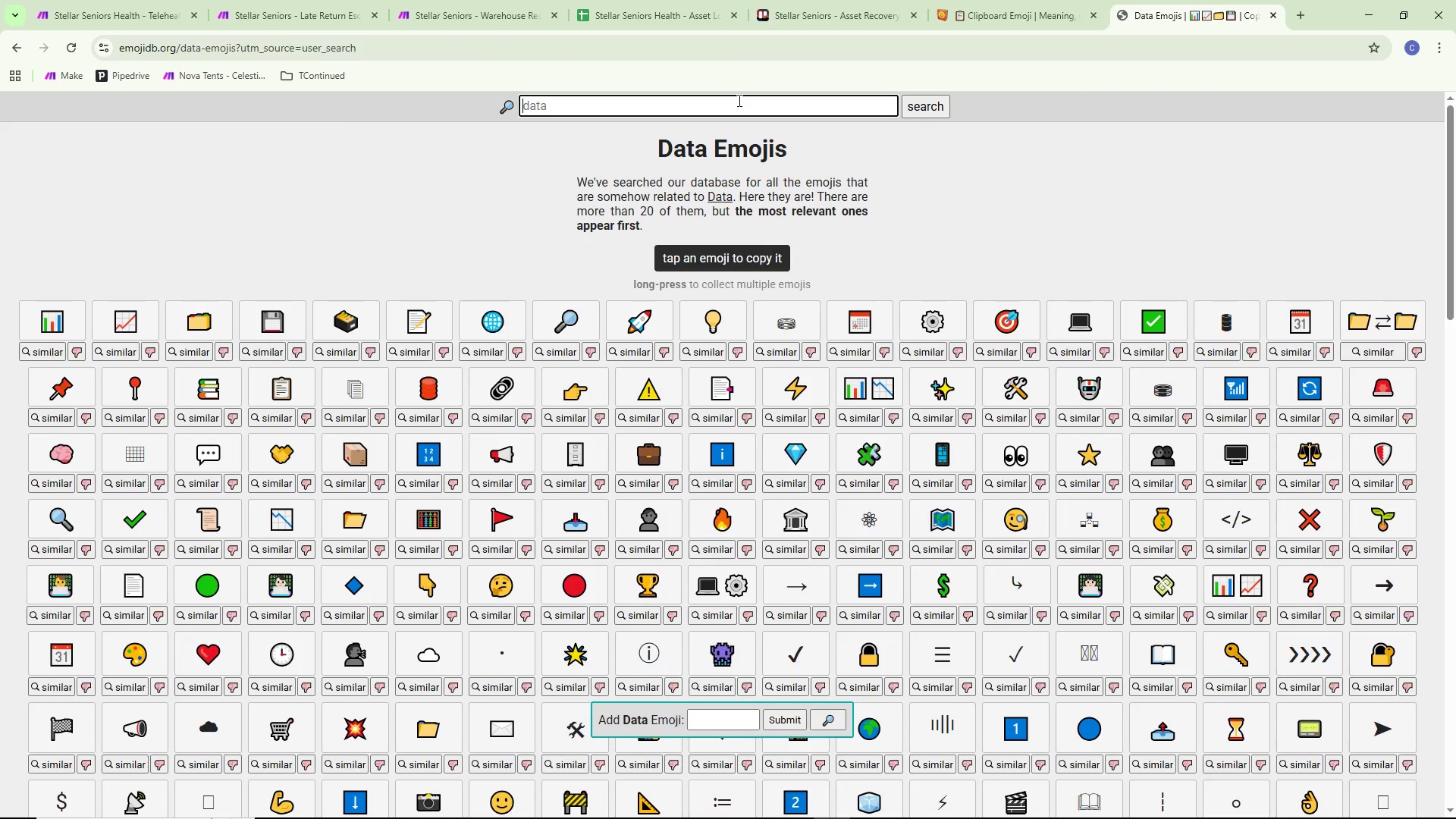 
type(sanitize)
 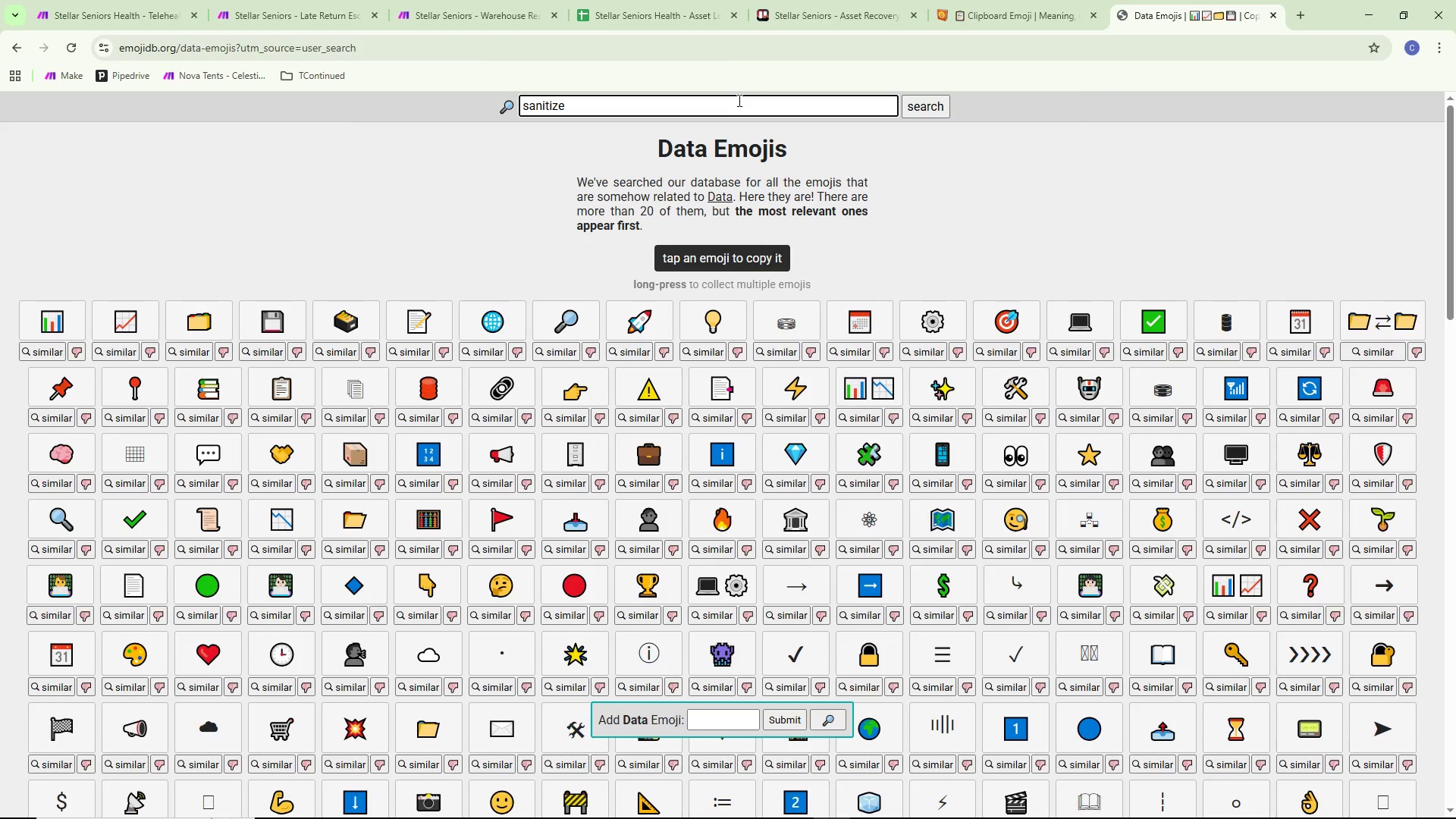 
key(Enter)
 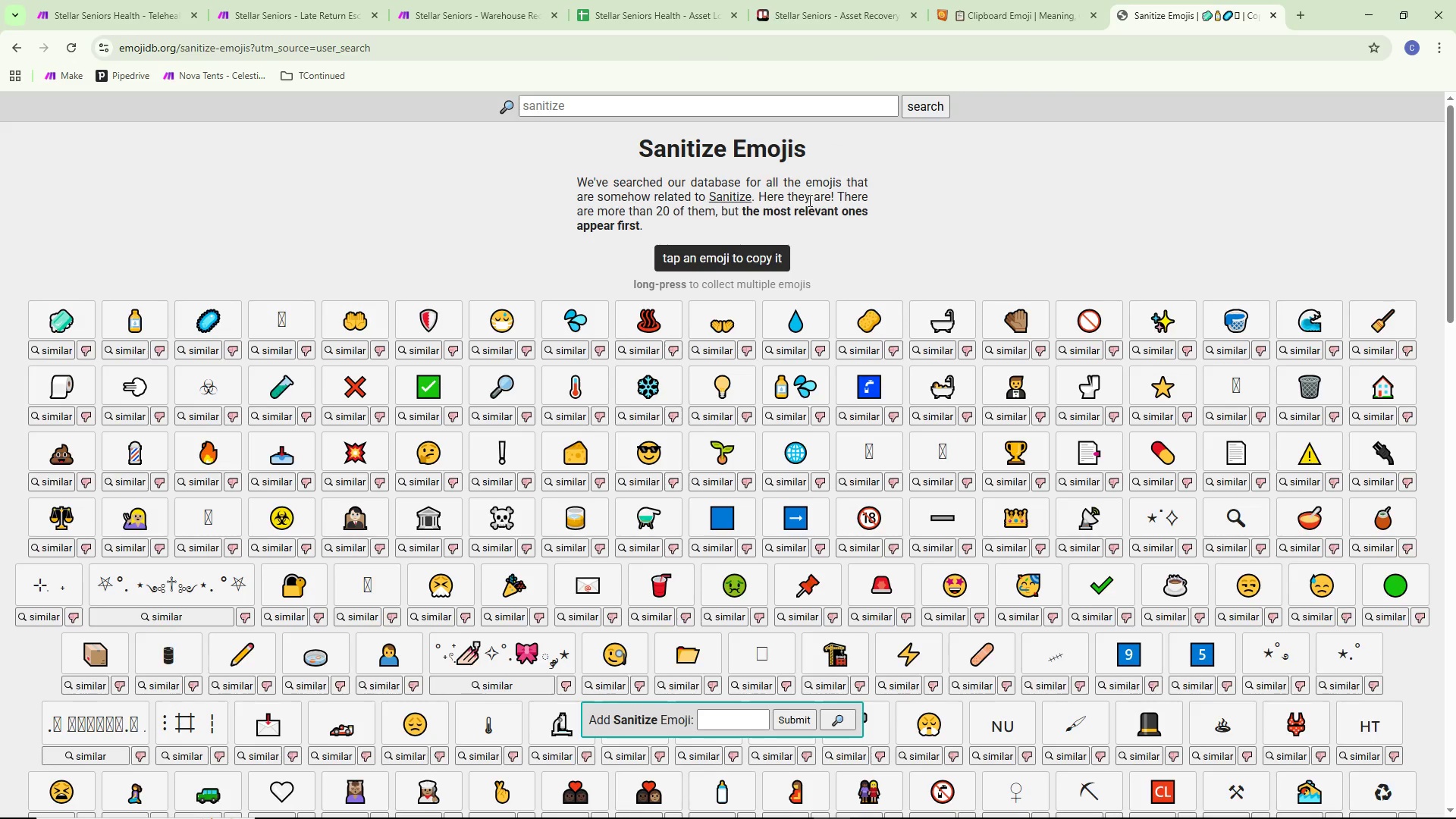 
wait(6.98)
 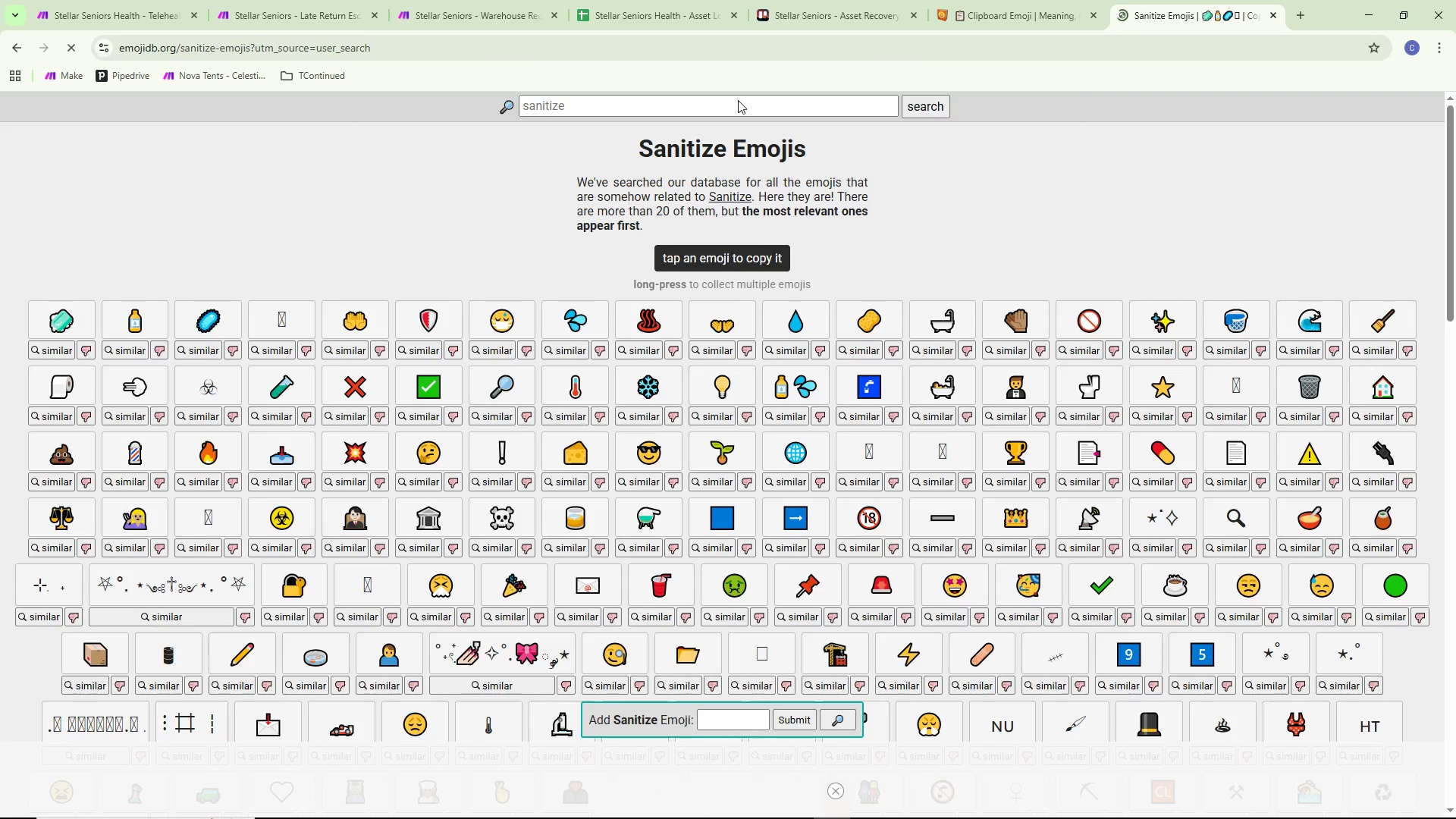 
scroll: coordinate [845, 431], scroll_direction: down, amount: 4.0
 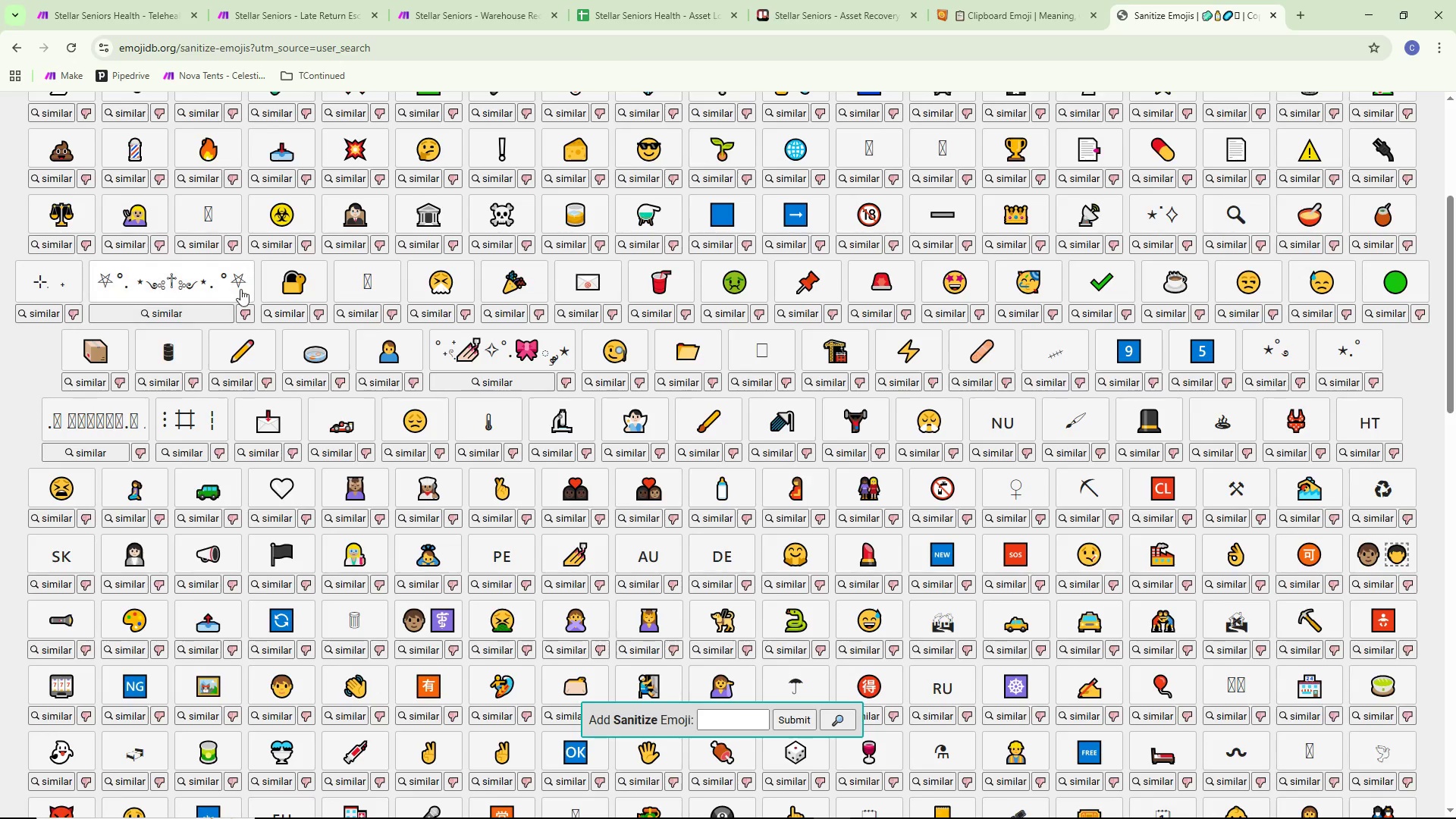 
scroll: coordinate [340, 275], scroll_direction: up, amount: 5.0
 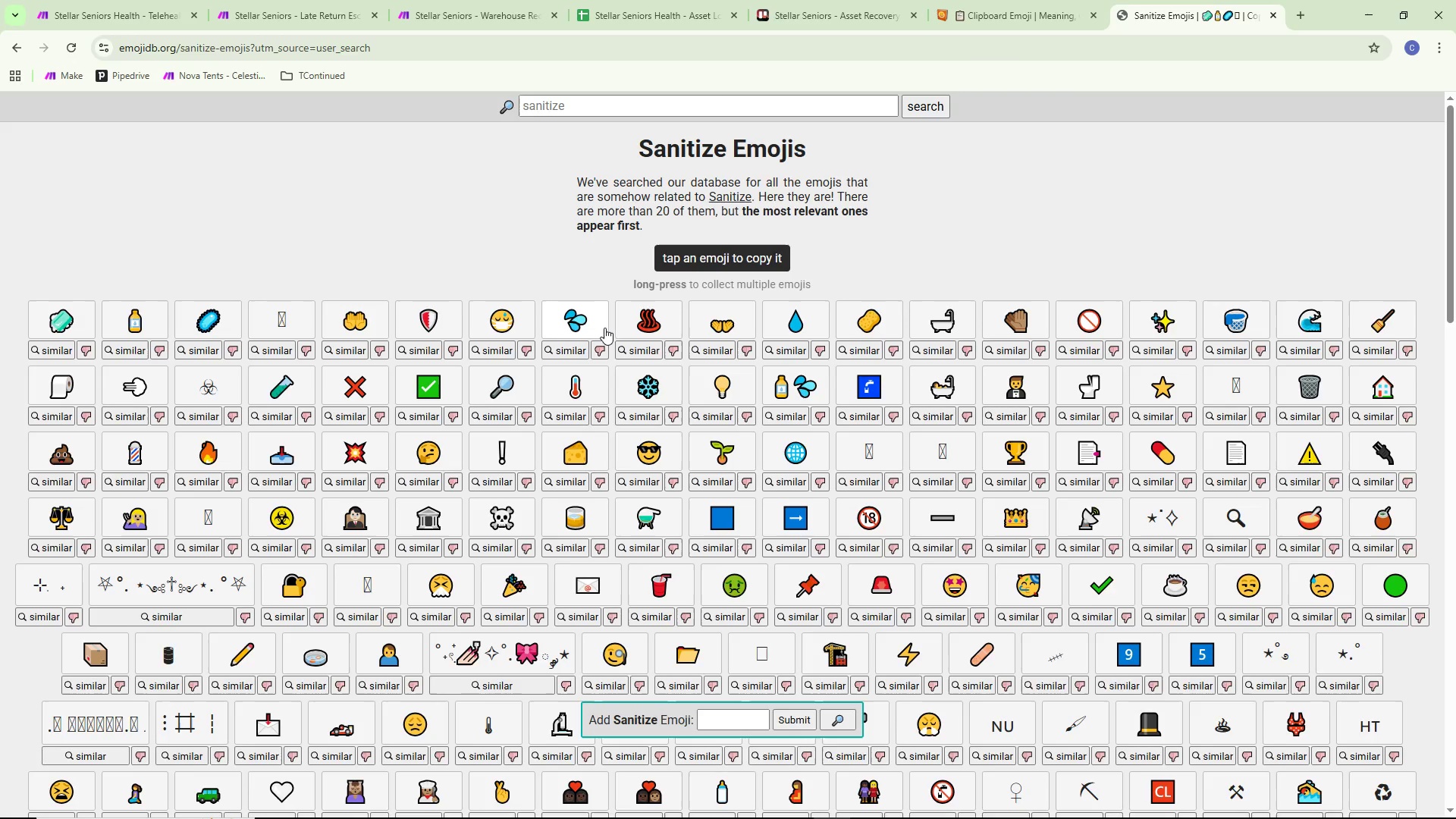 
wait(14.47)
 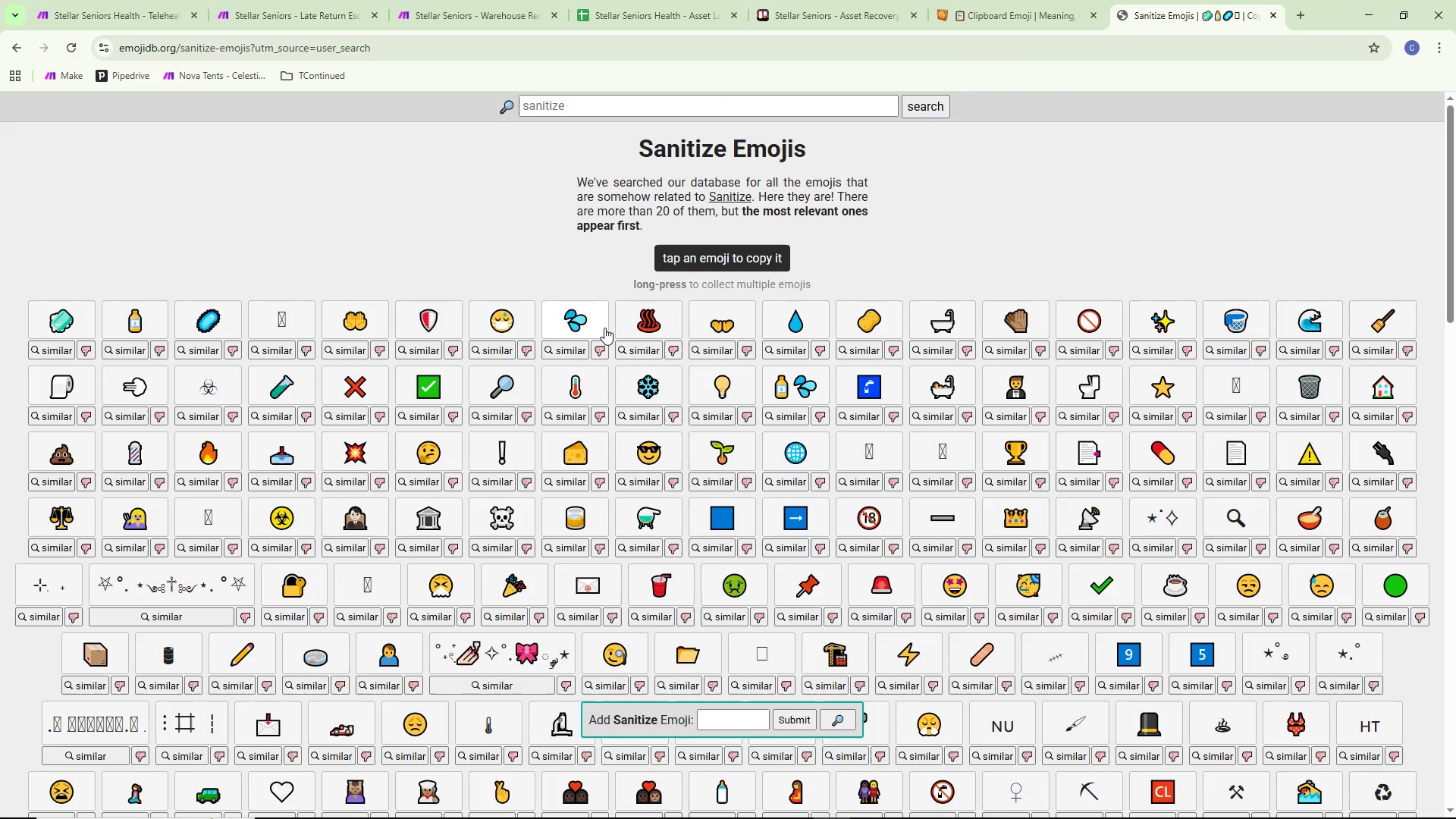 
left_click([295, 387])
 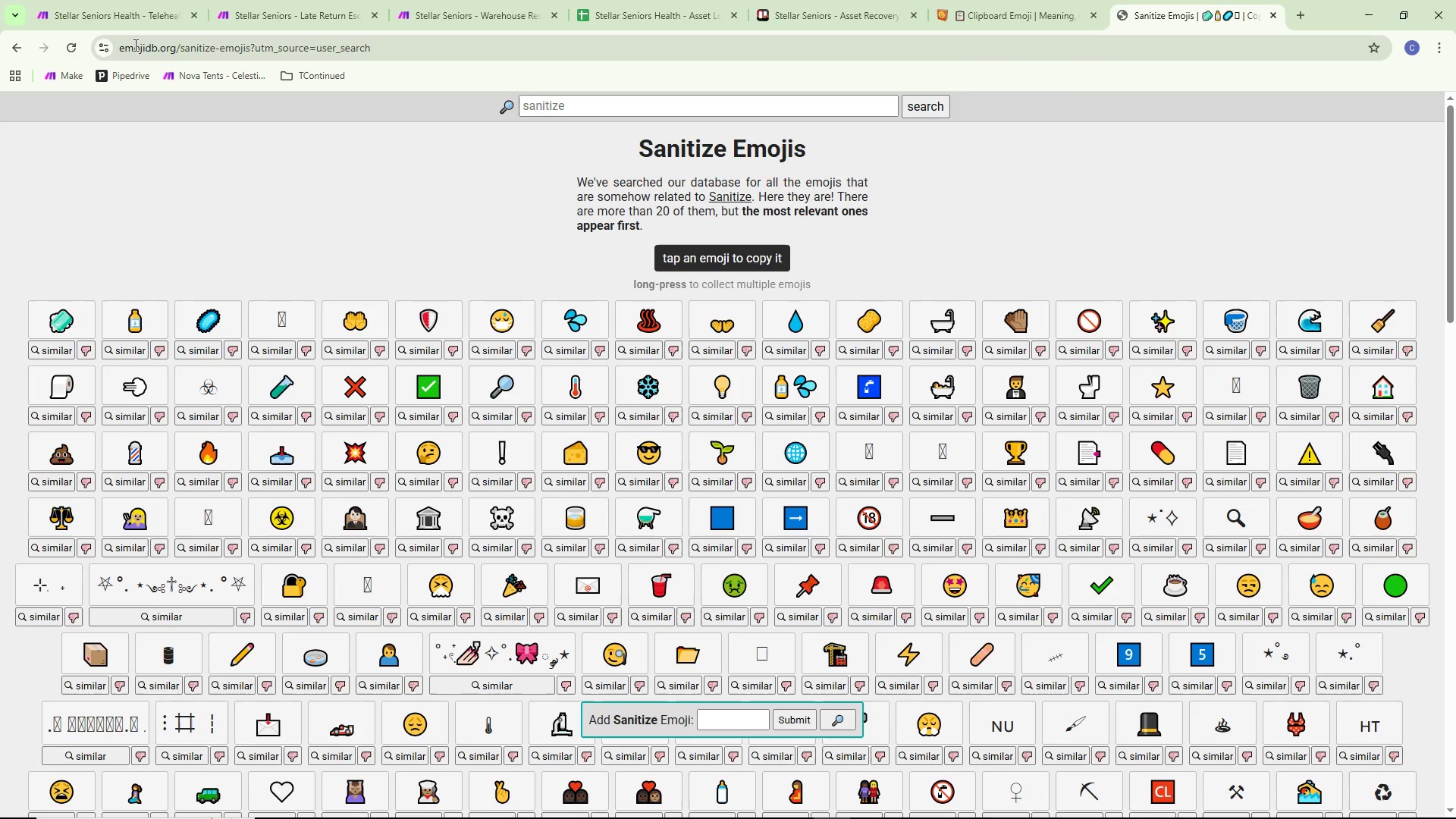 
left_click([137, 28])
 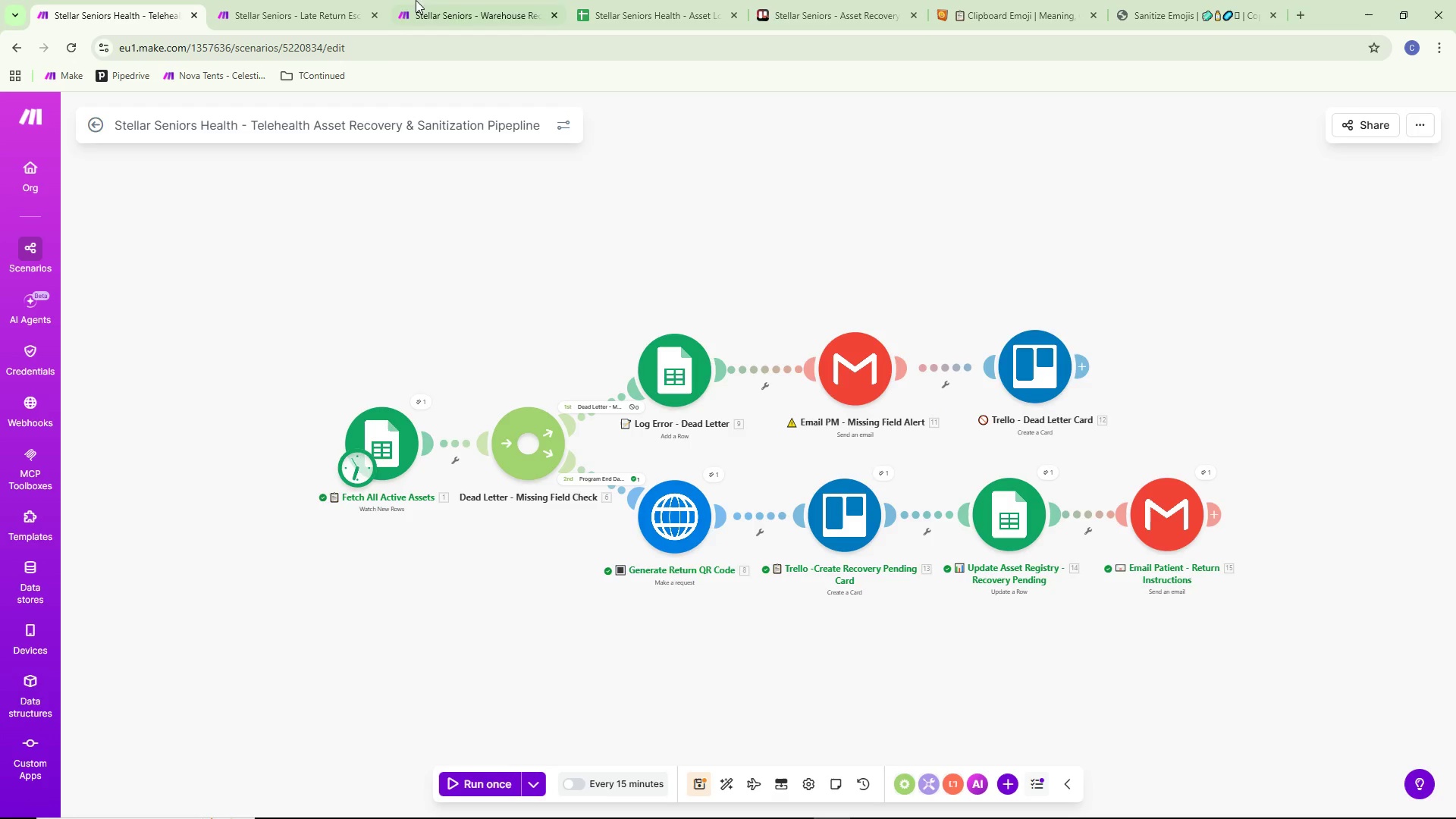 
left_click([290, 0])
 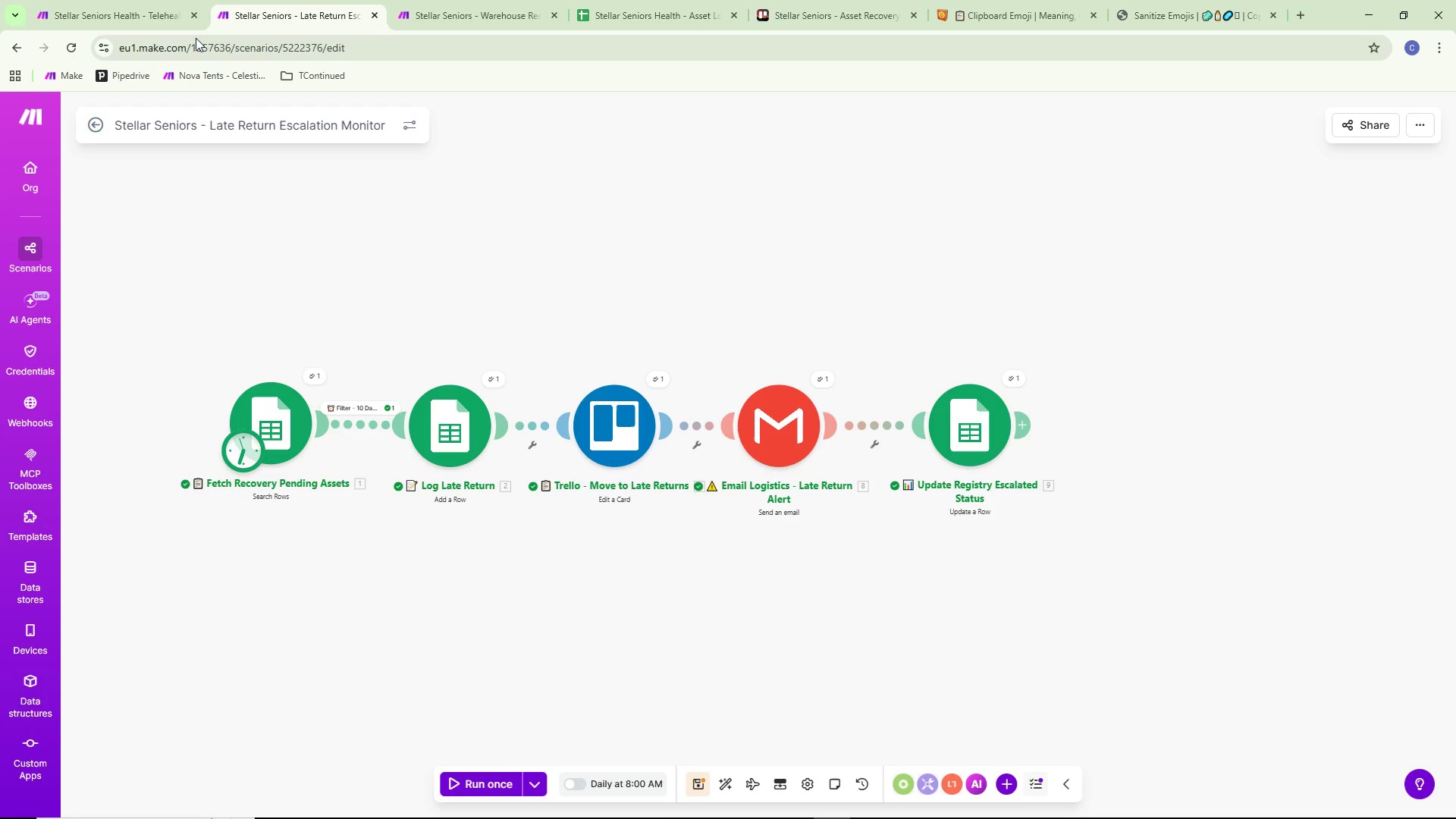 
left_click([455, 4])
 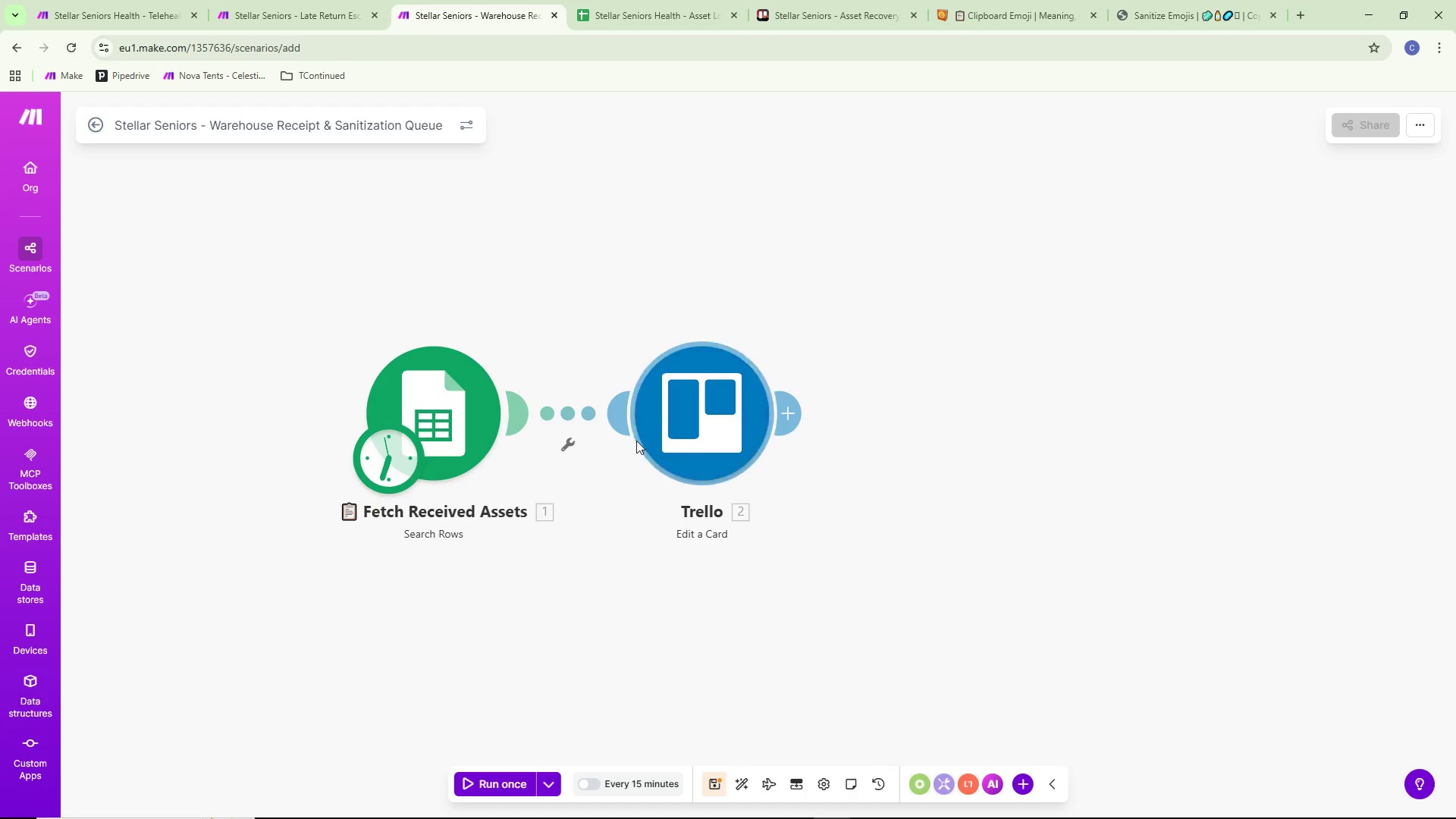 
right_click([641, 428])
 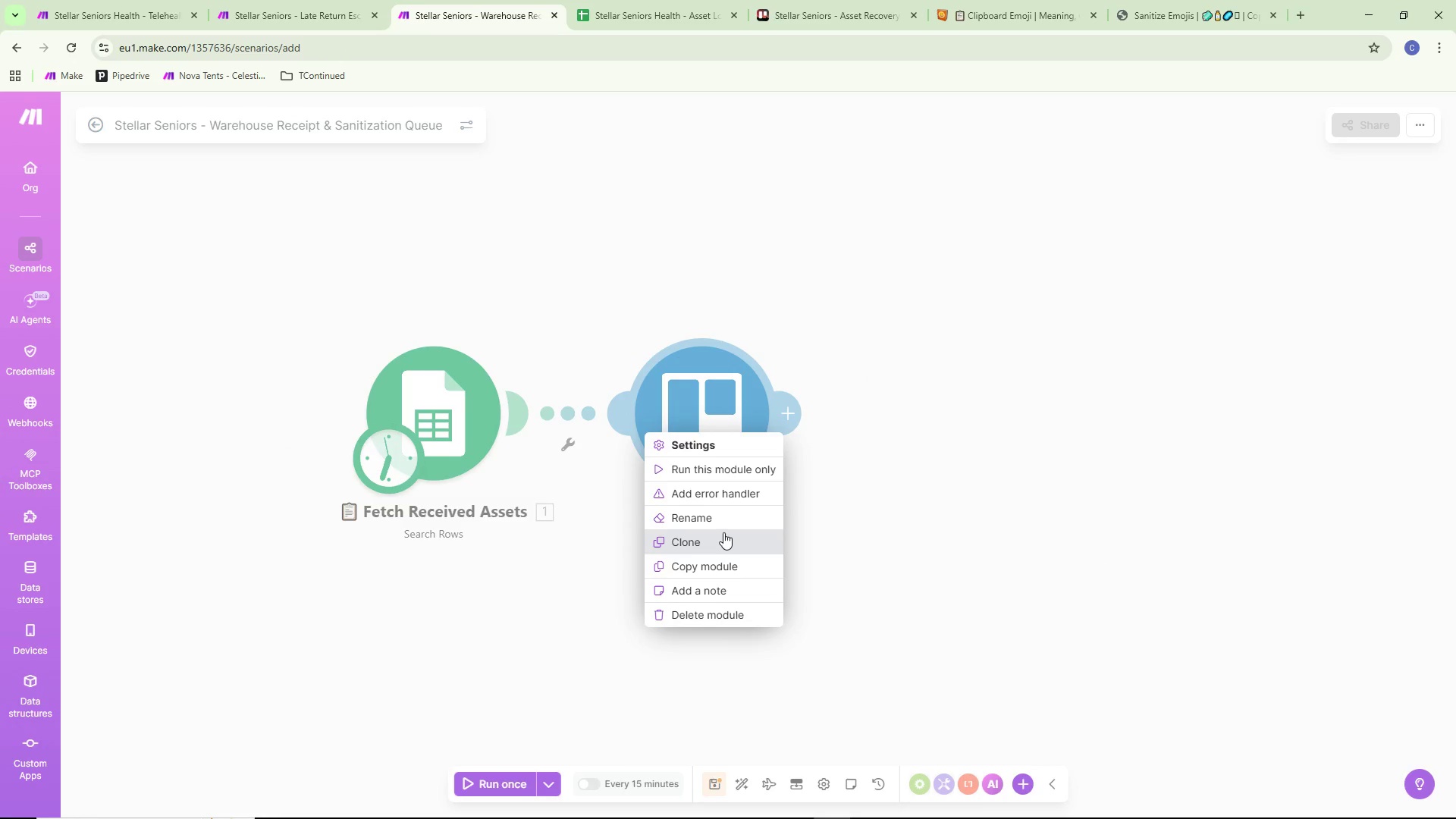 
left_click([725, 524])
 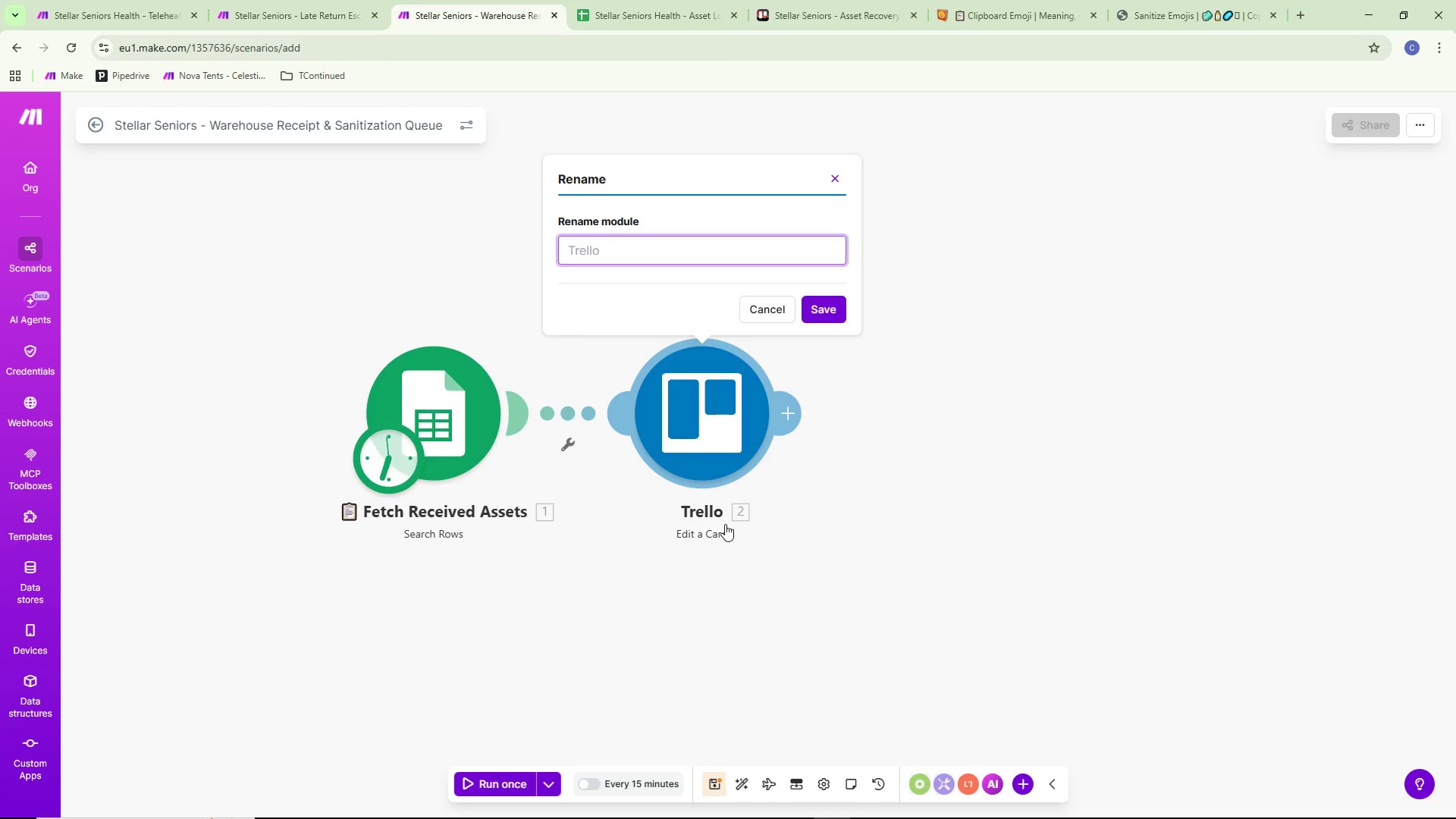 
key(Control+ControlLeft)
 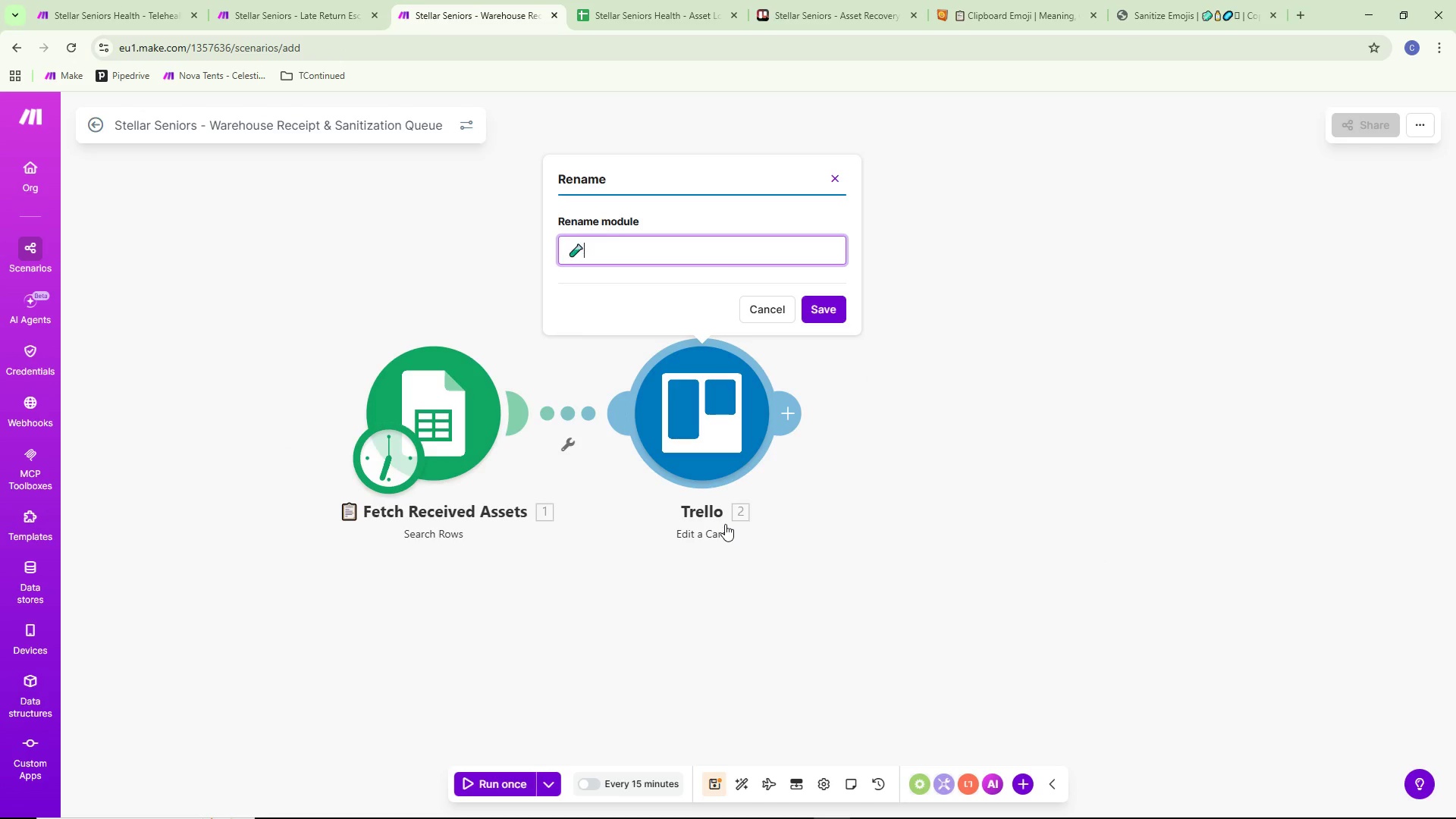 
key(Control+V)
 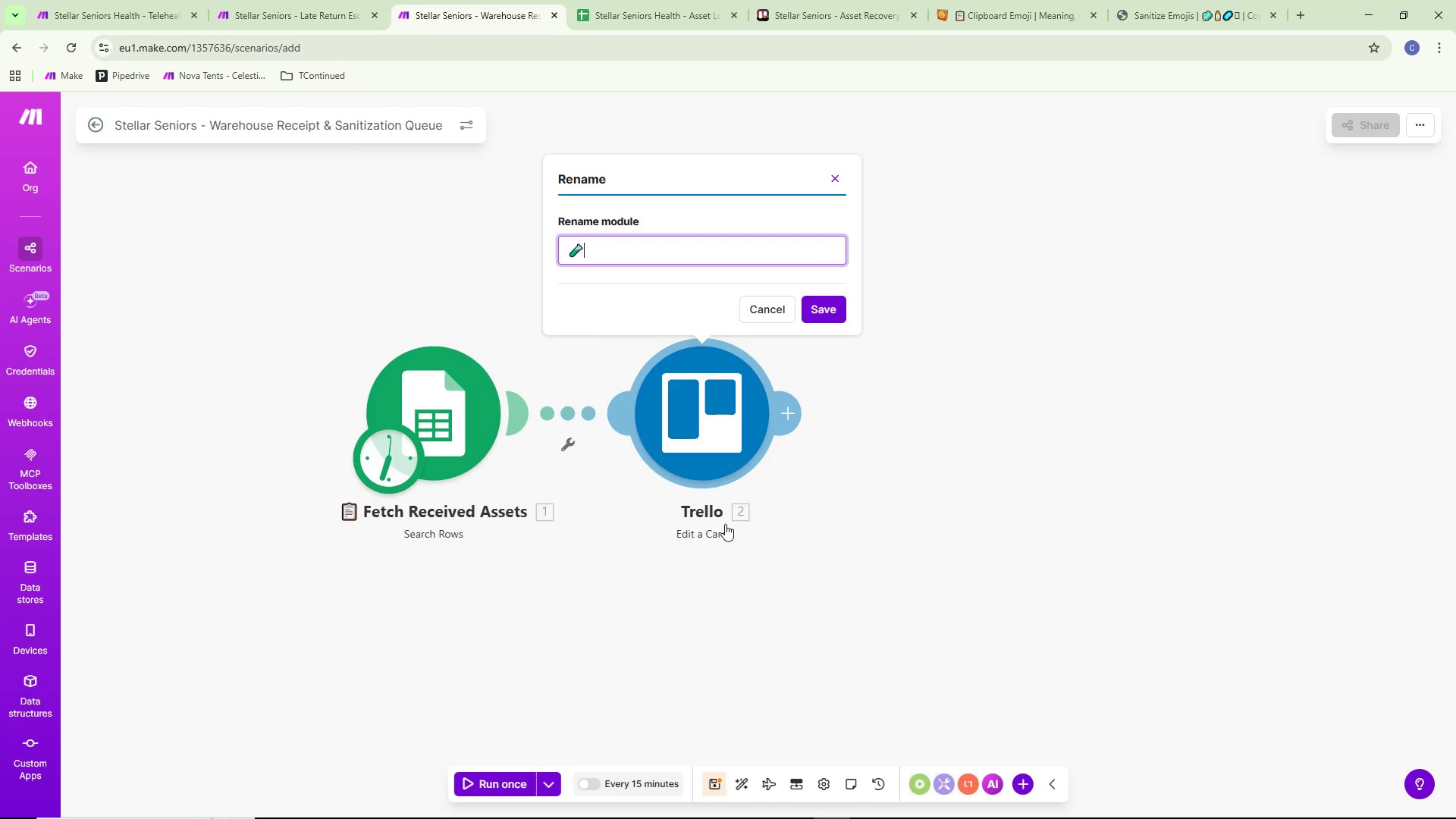 
type( Trello - Move to Sanitization)
 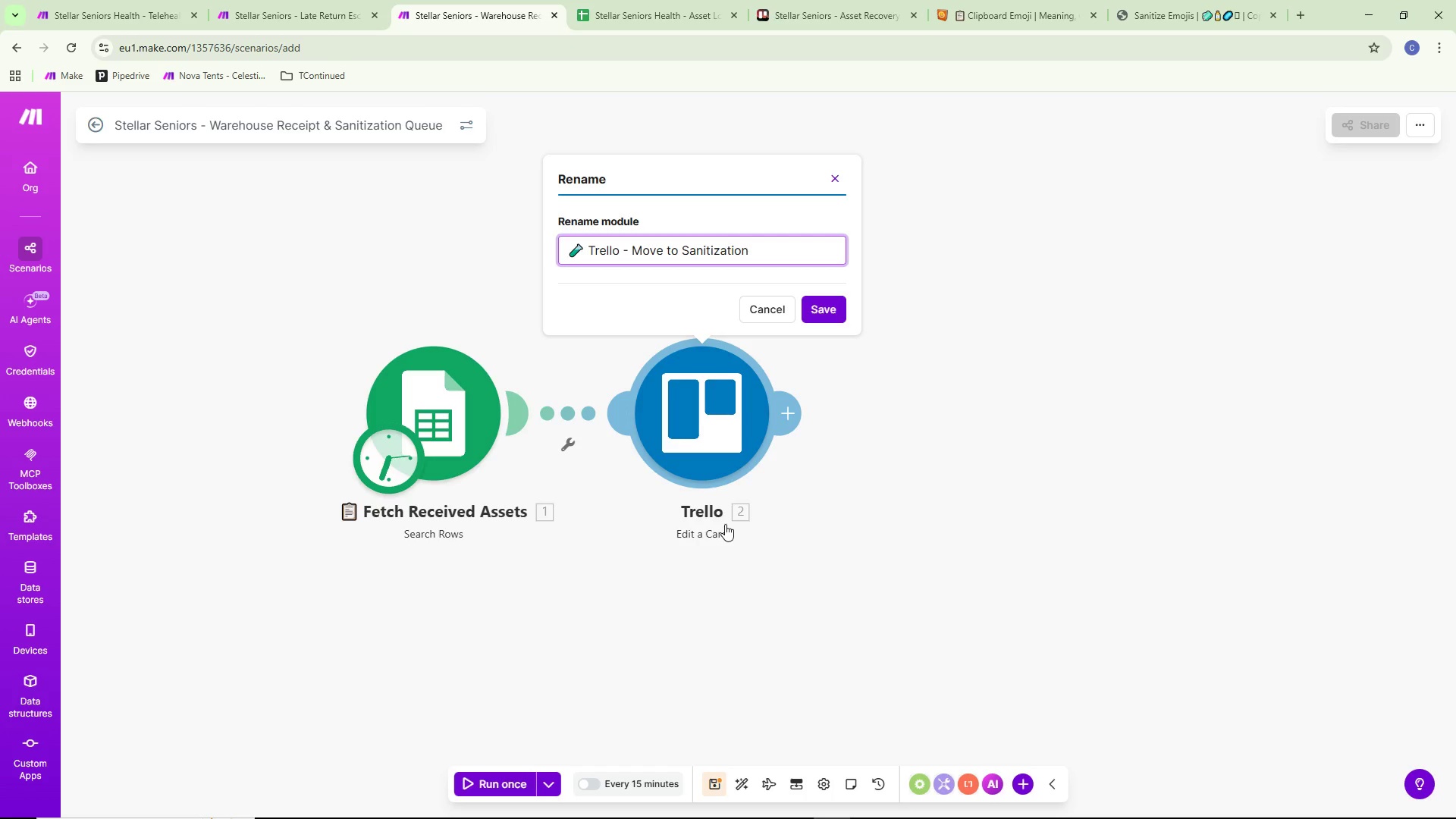 
wait(5.56)
 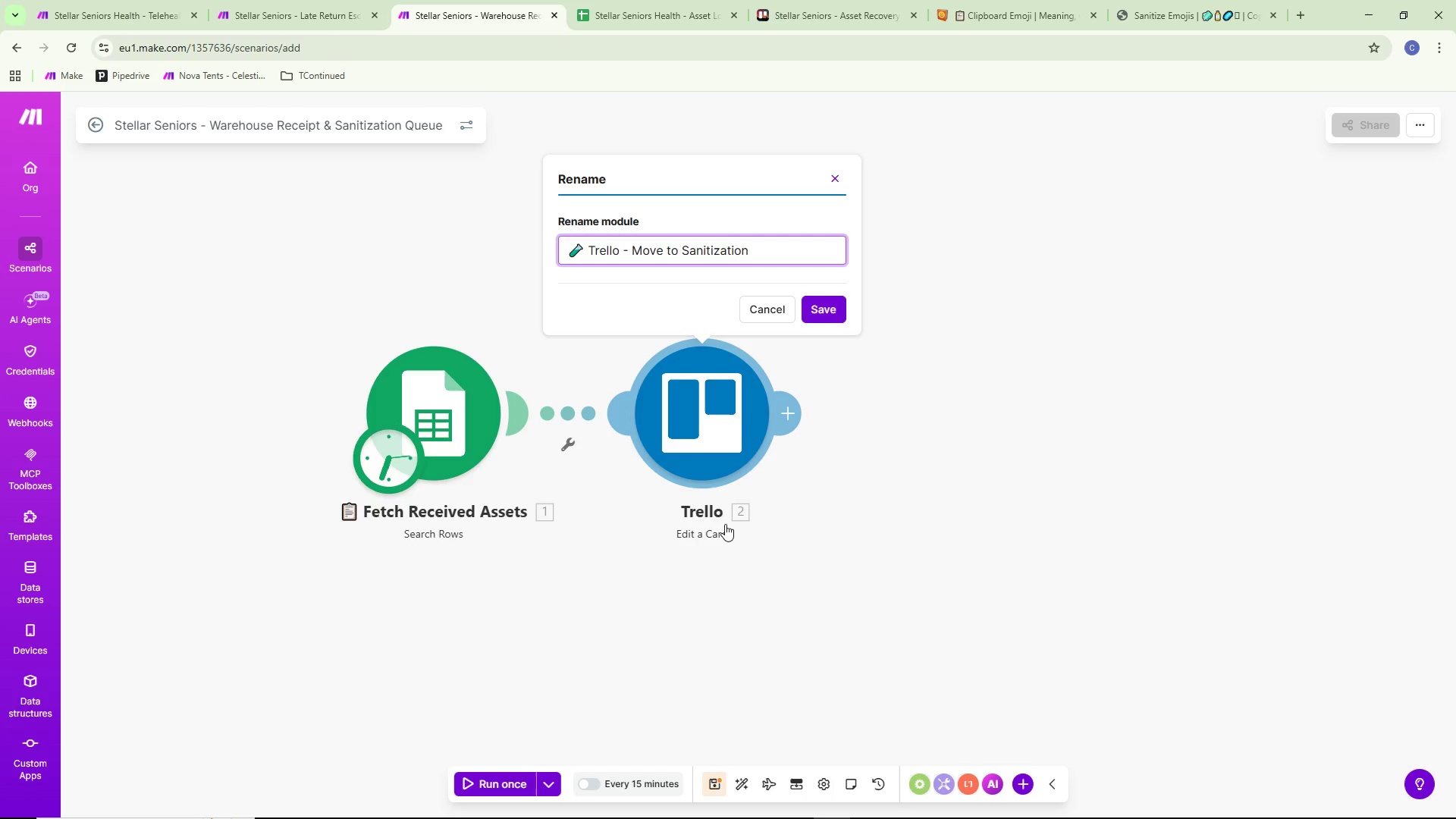 
left_click([820, 309])
 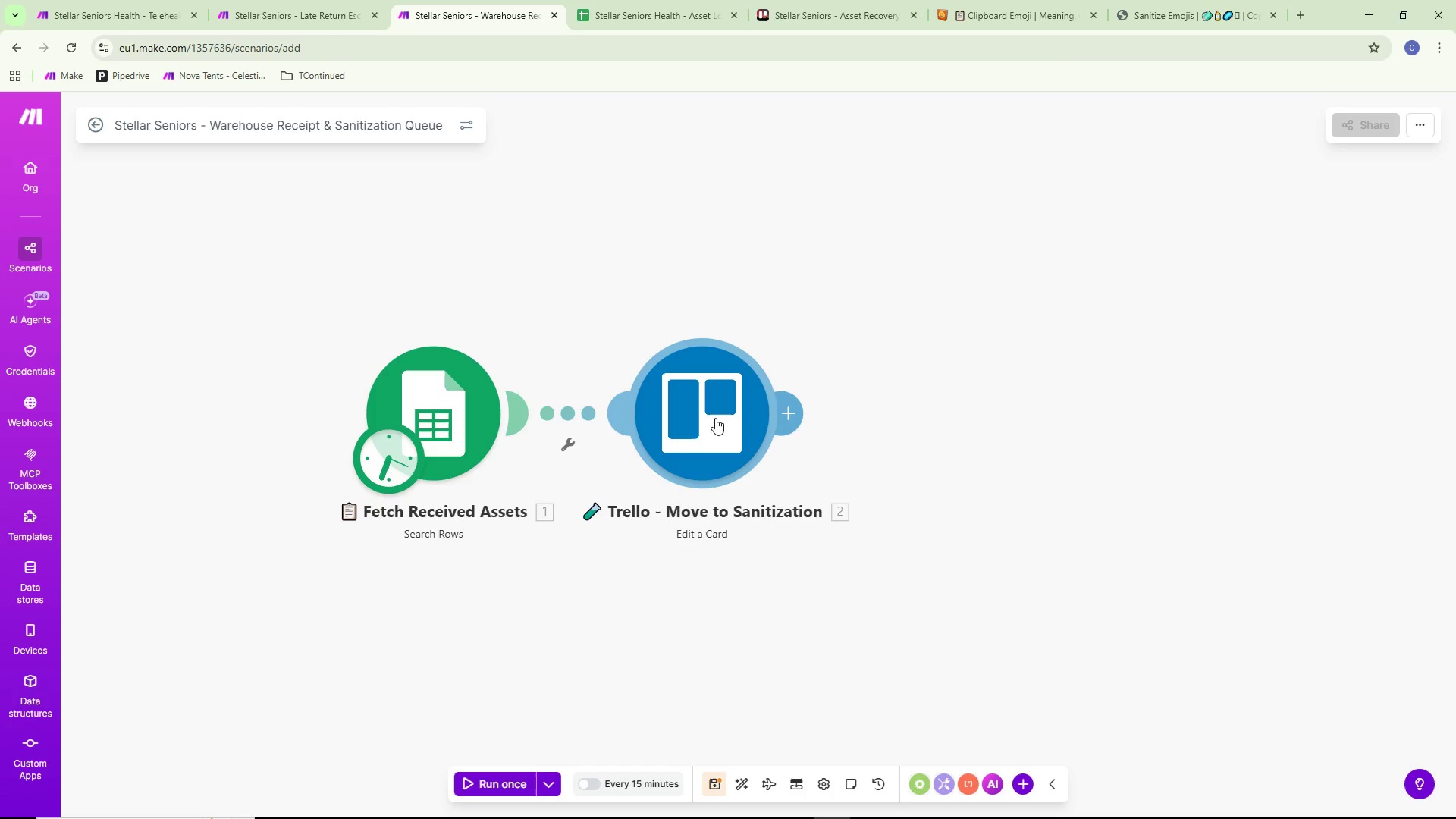 
left_click_drag(start_coordinate=[696, 420], to_coordinate=[743, 421])
 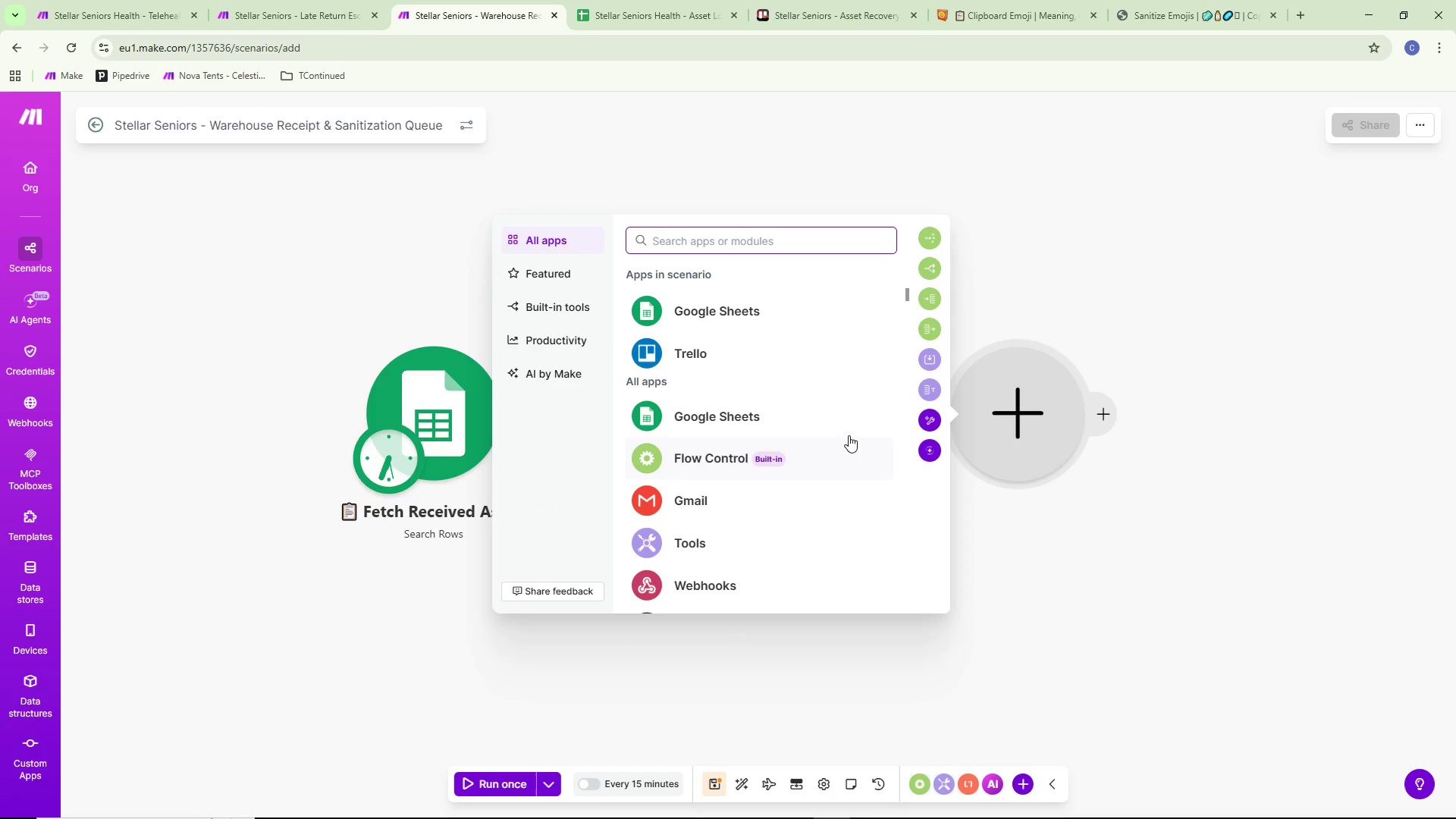 
wait(13.64)
 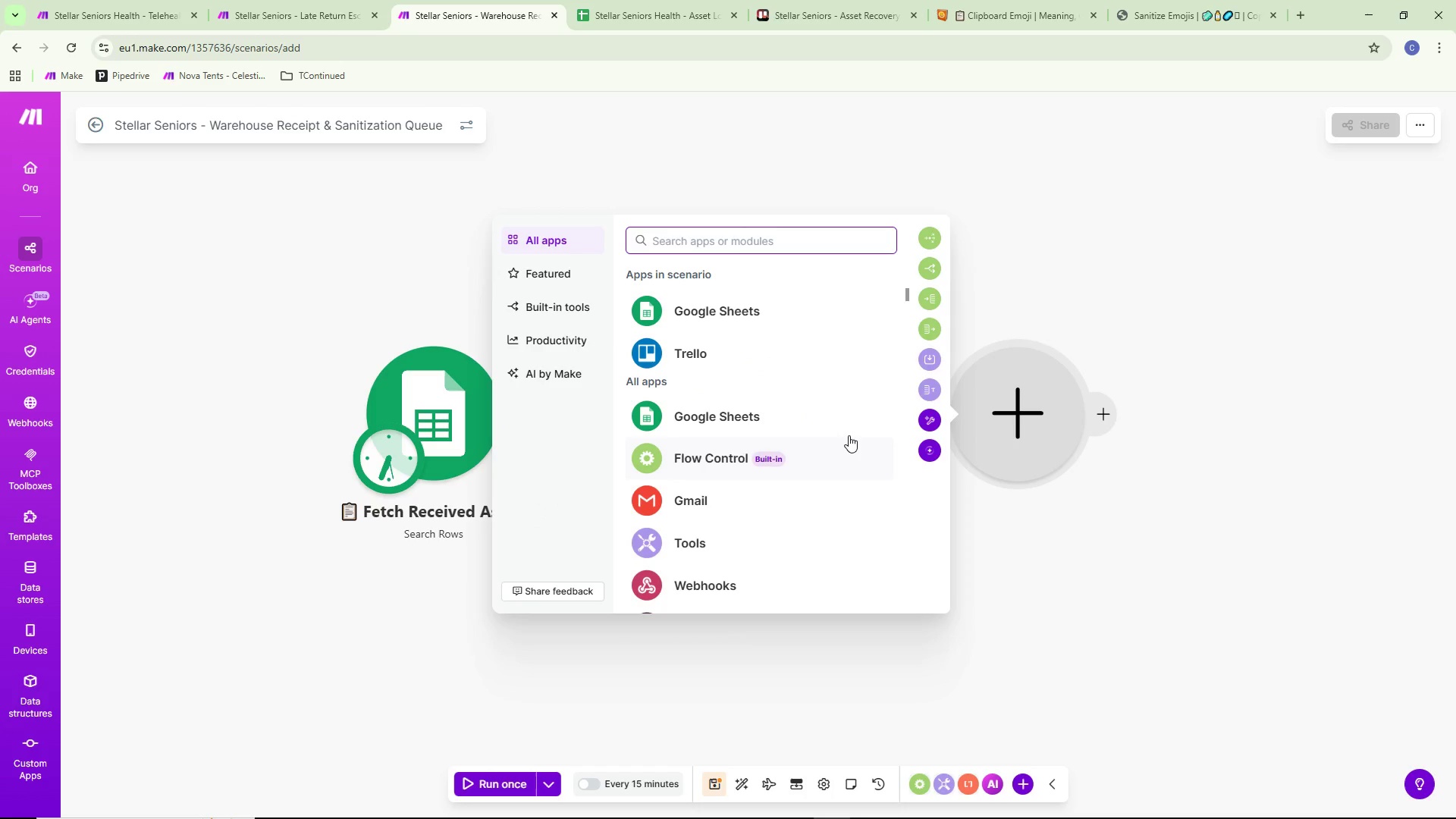 
left_click([805, 306])
 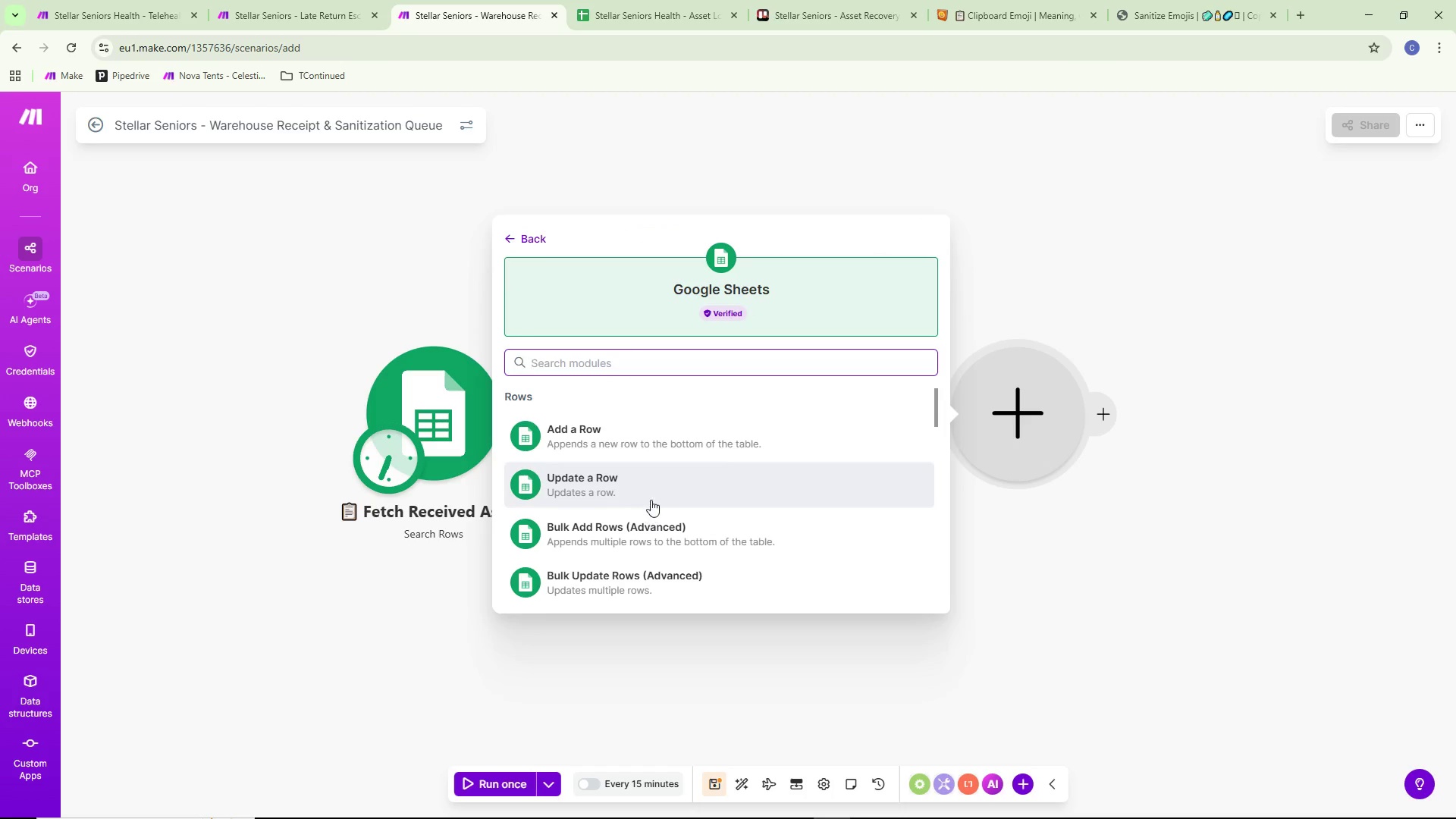 
left_click([655, 487])
 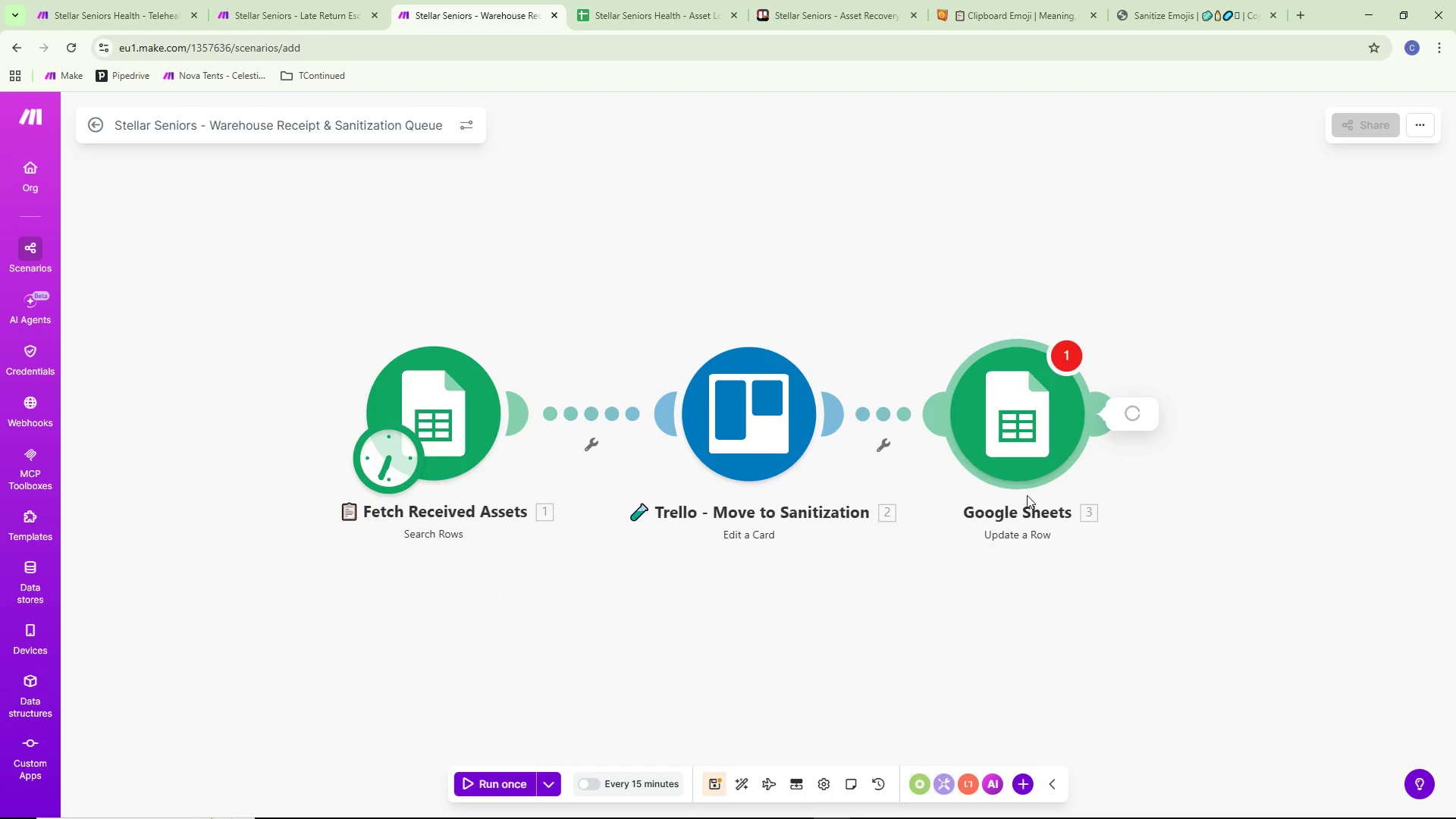 
scroll: coordinate [862, 520], scroll_direction: down, amount: 2.0
 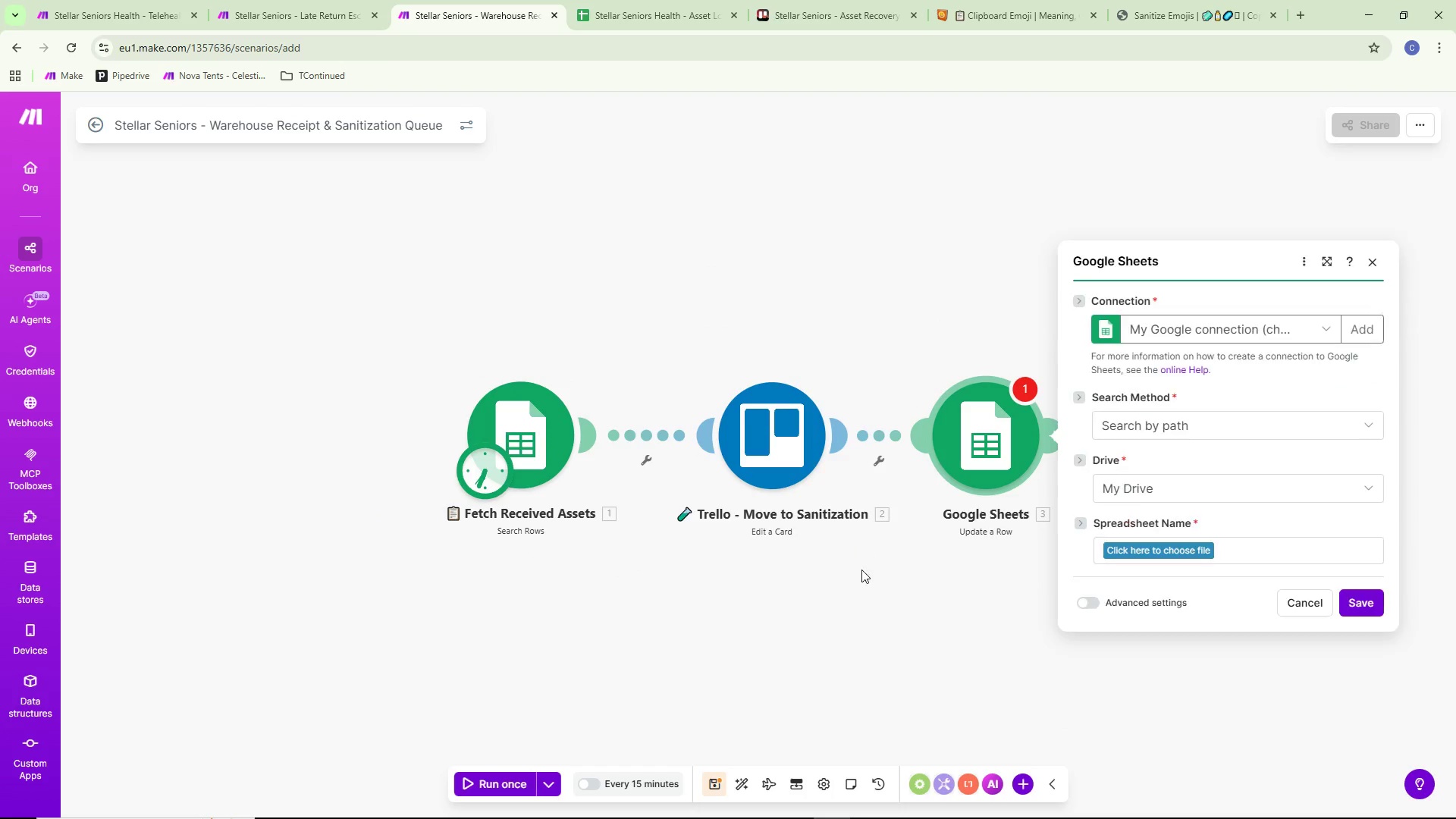 
left_click_drag(start_coordinate=[846, 569], to_coordinate=[529, 575])
 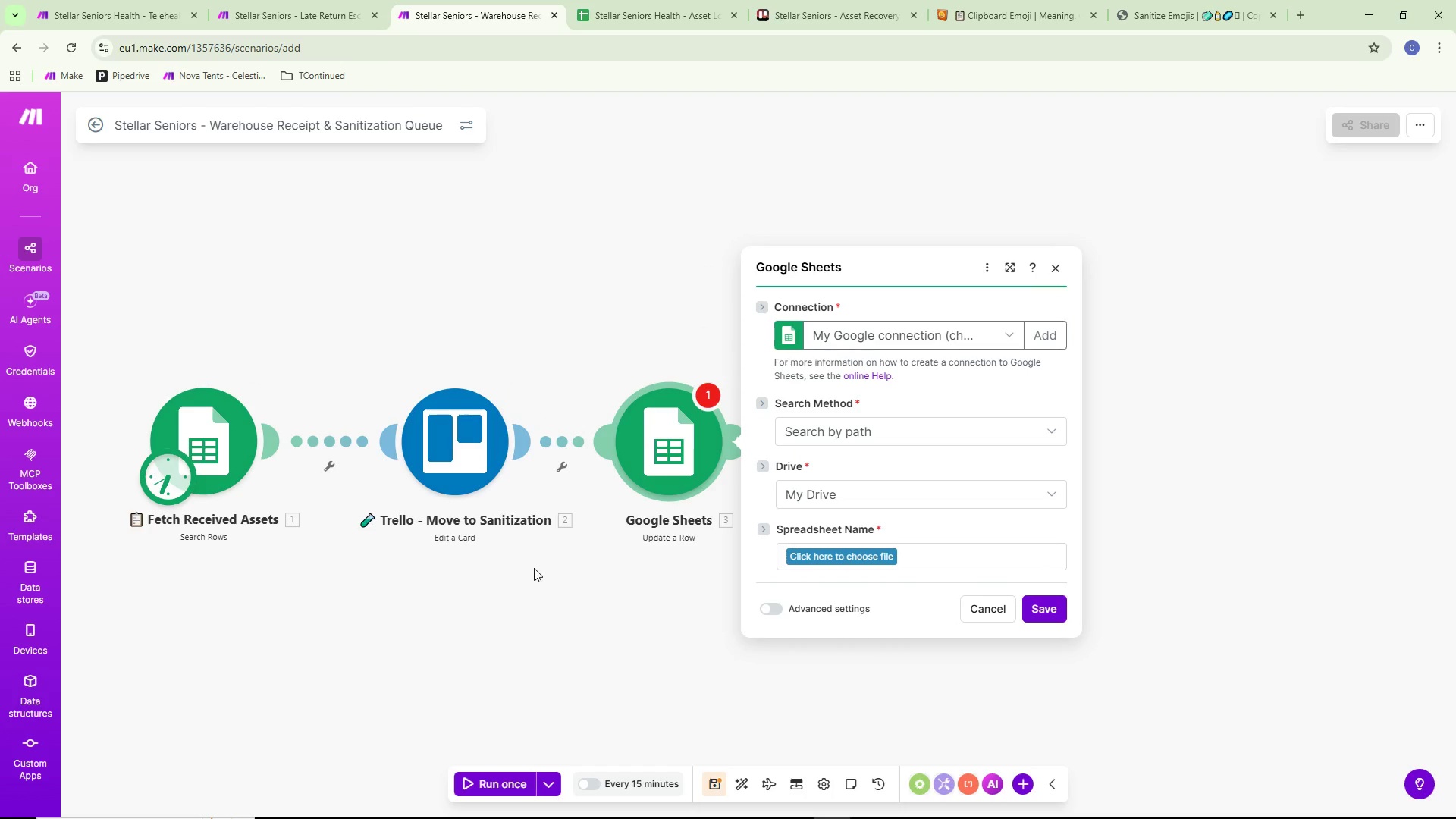 
left_click([866, 560])
 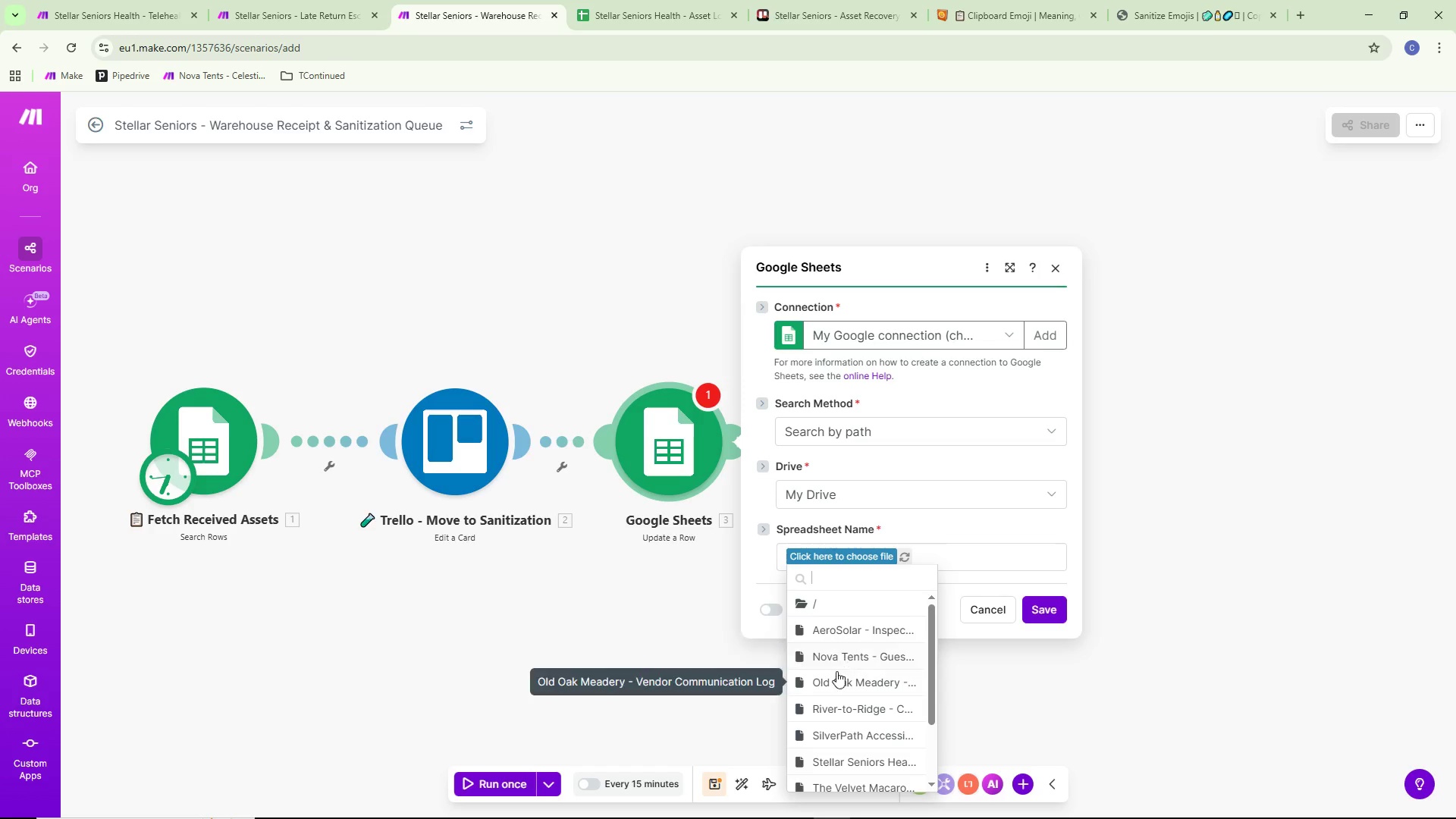 
left_click([843, 770])
 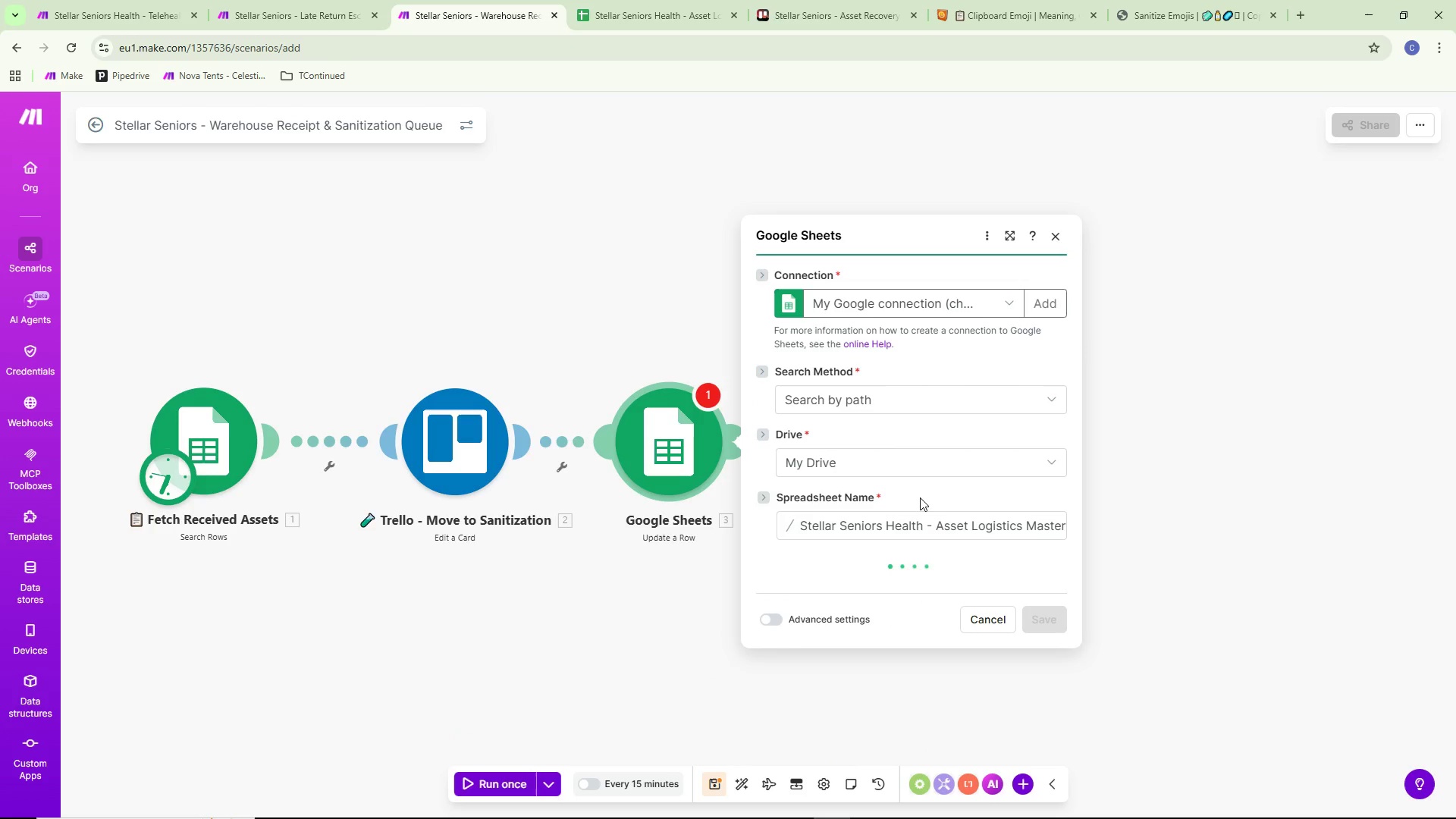 
scroll: coordinate [921, 495], scroll_direction: down, amount: 6.0
 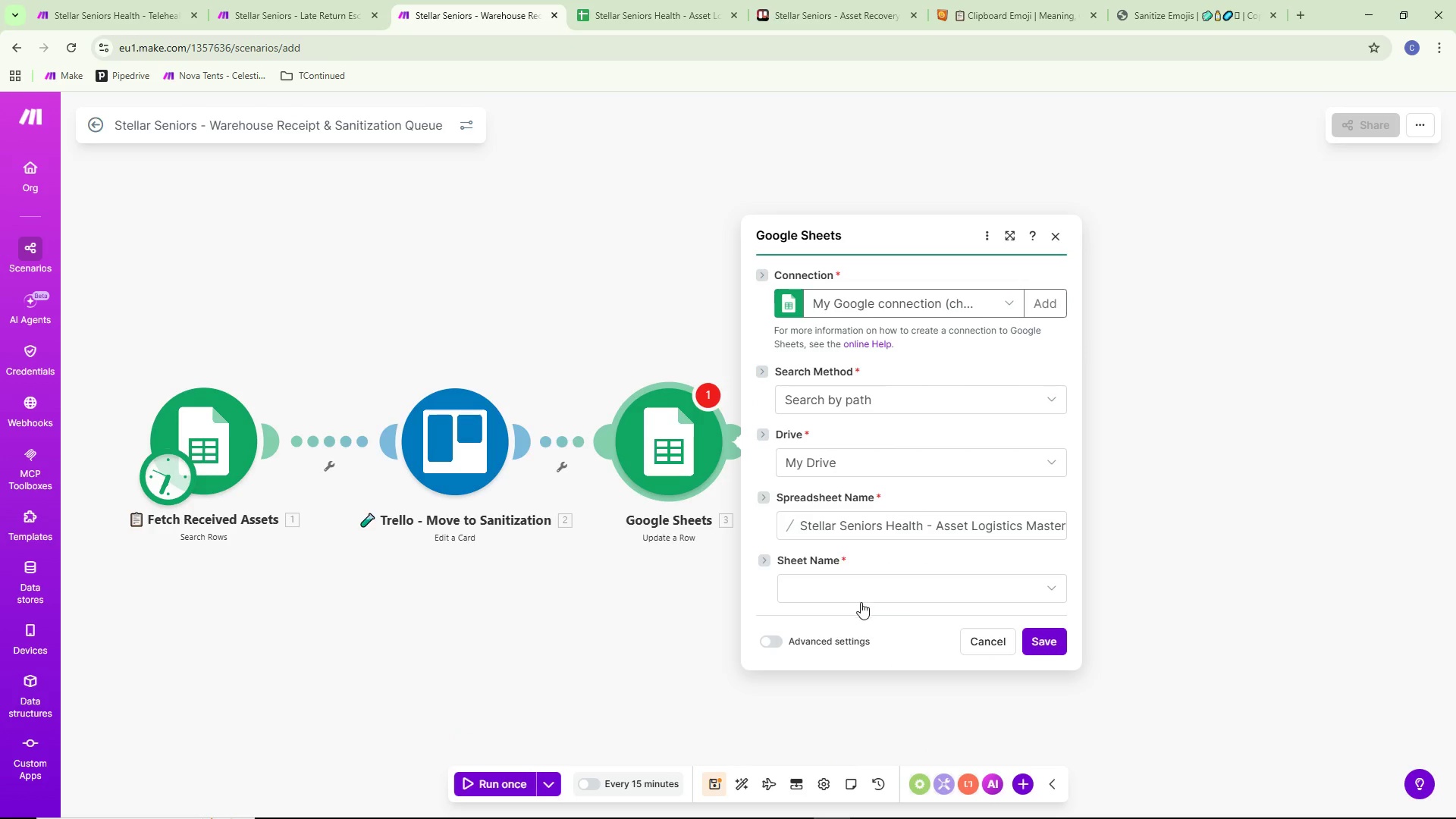 
left_click([858, 598])
 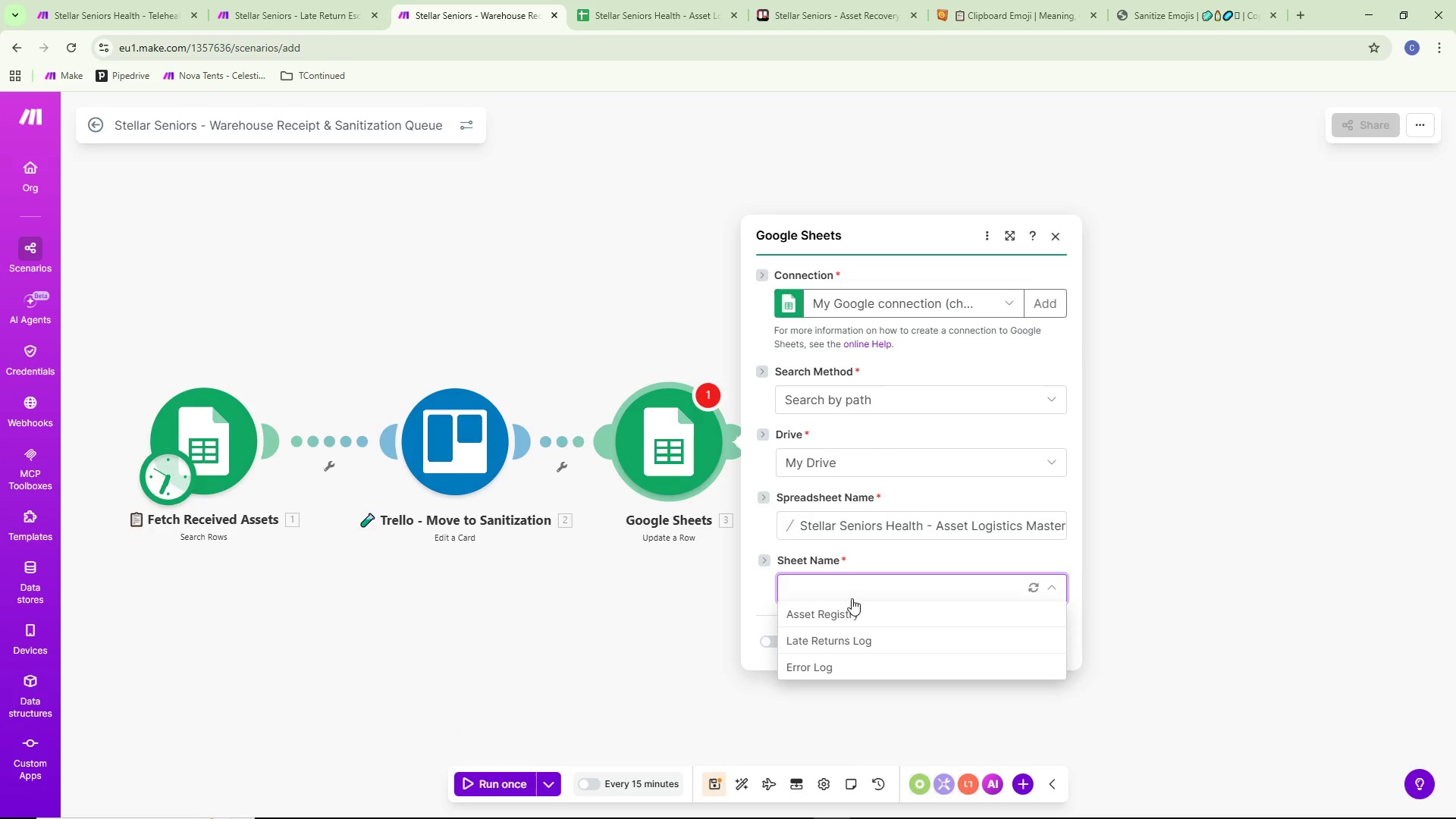 
left_click([848, 610])
 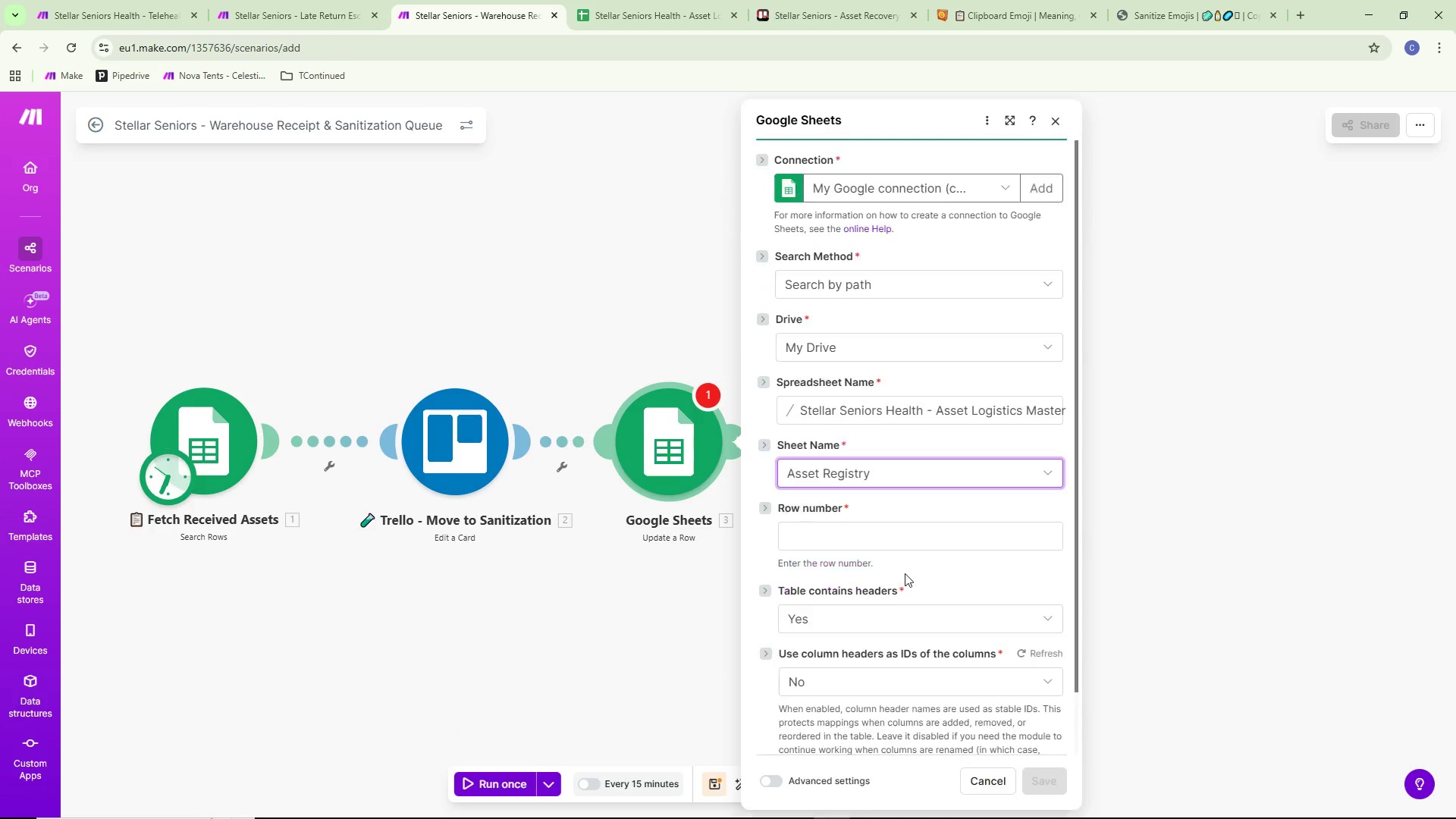 
scroll: coordinate [905, 573], scroll_direction: down, amount: 6.0
 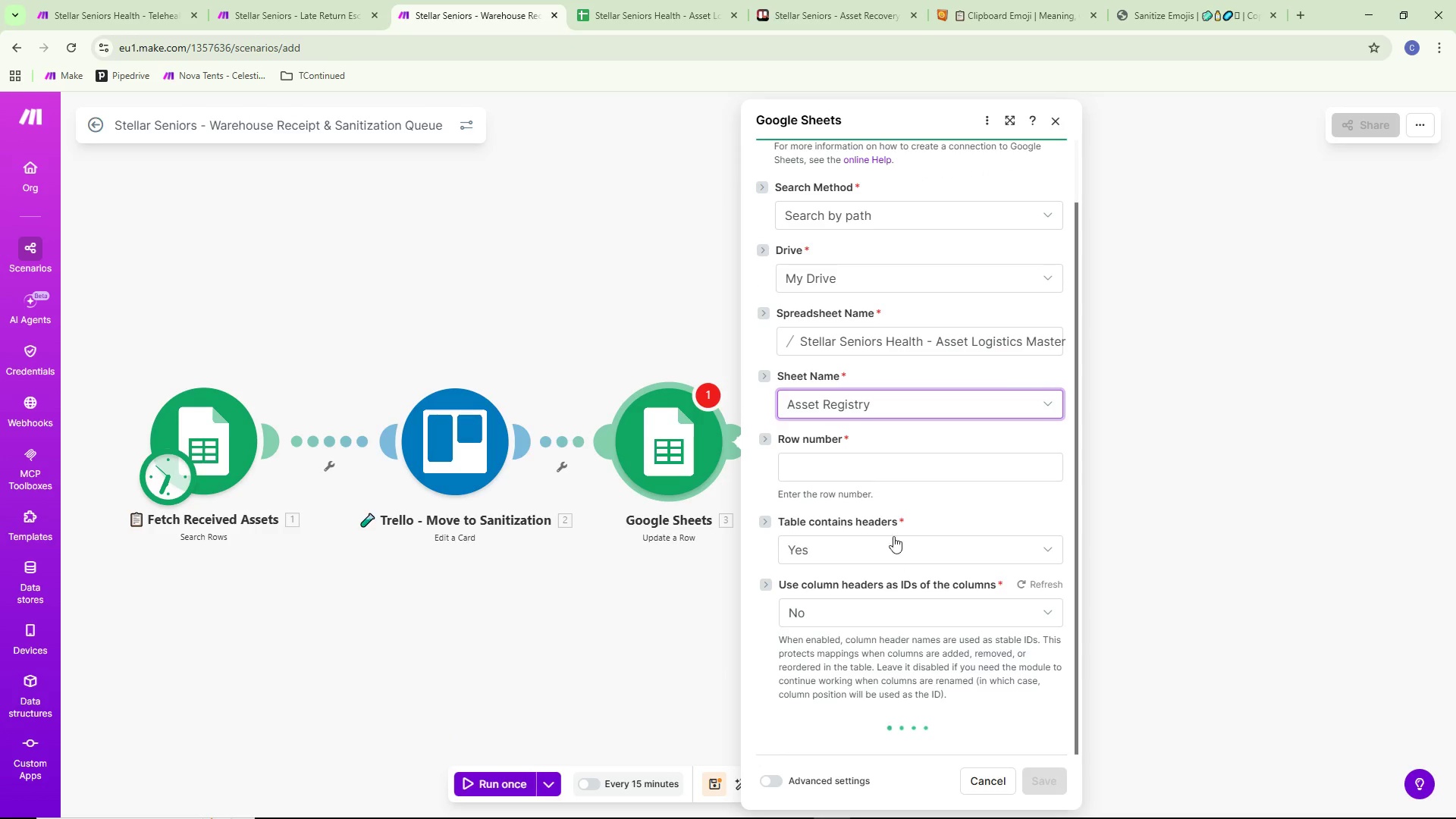 
left_click([873, 466])
 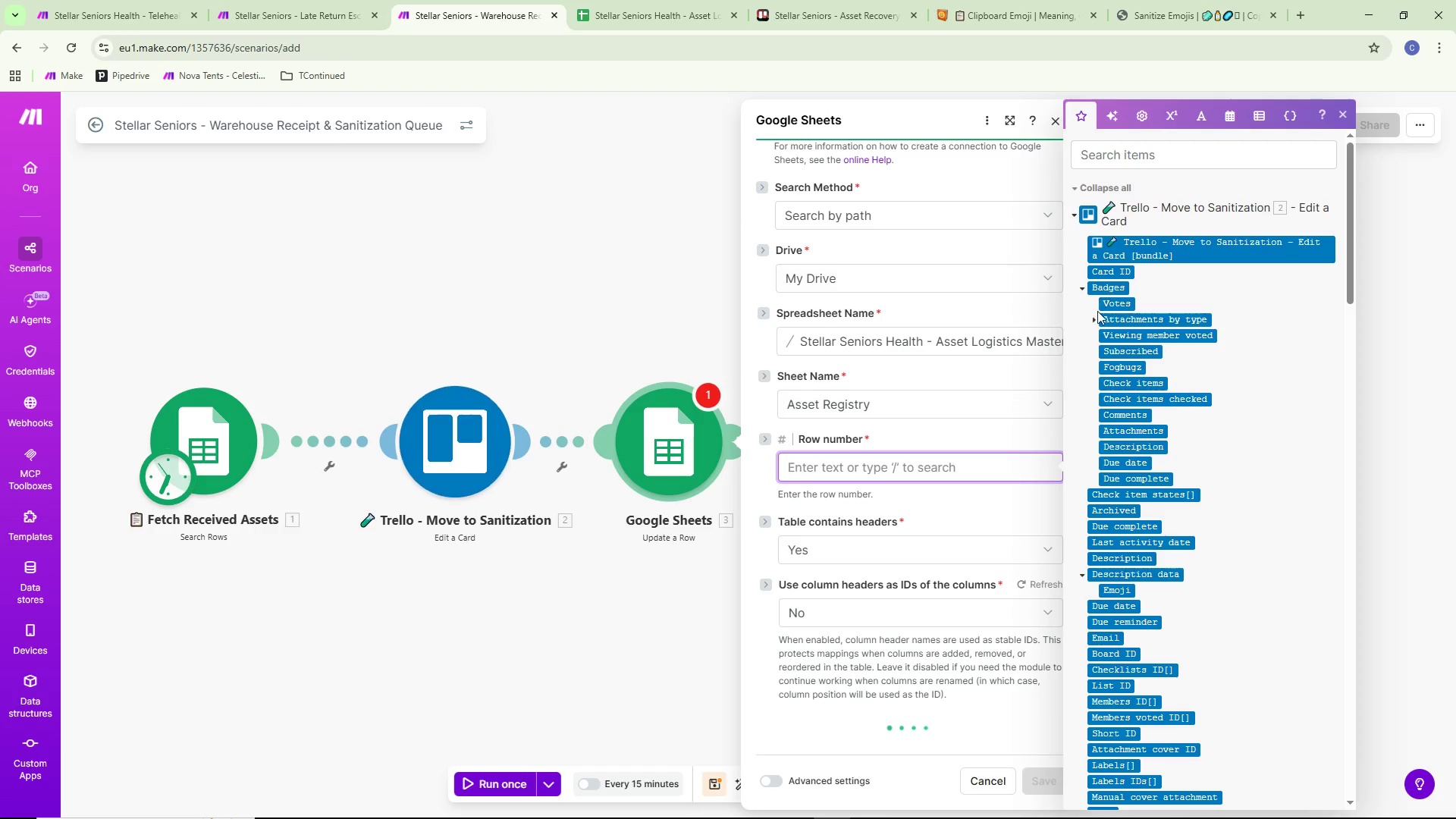 
scroll: coordinate [1186, 345], scroll_direction: down, amount: 18.0
 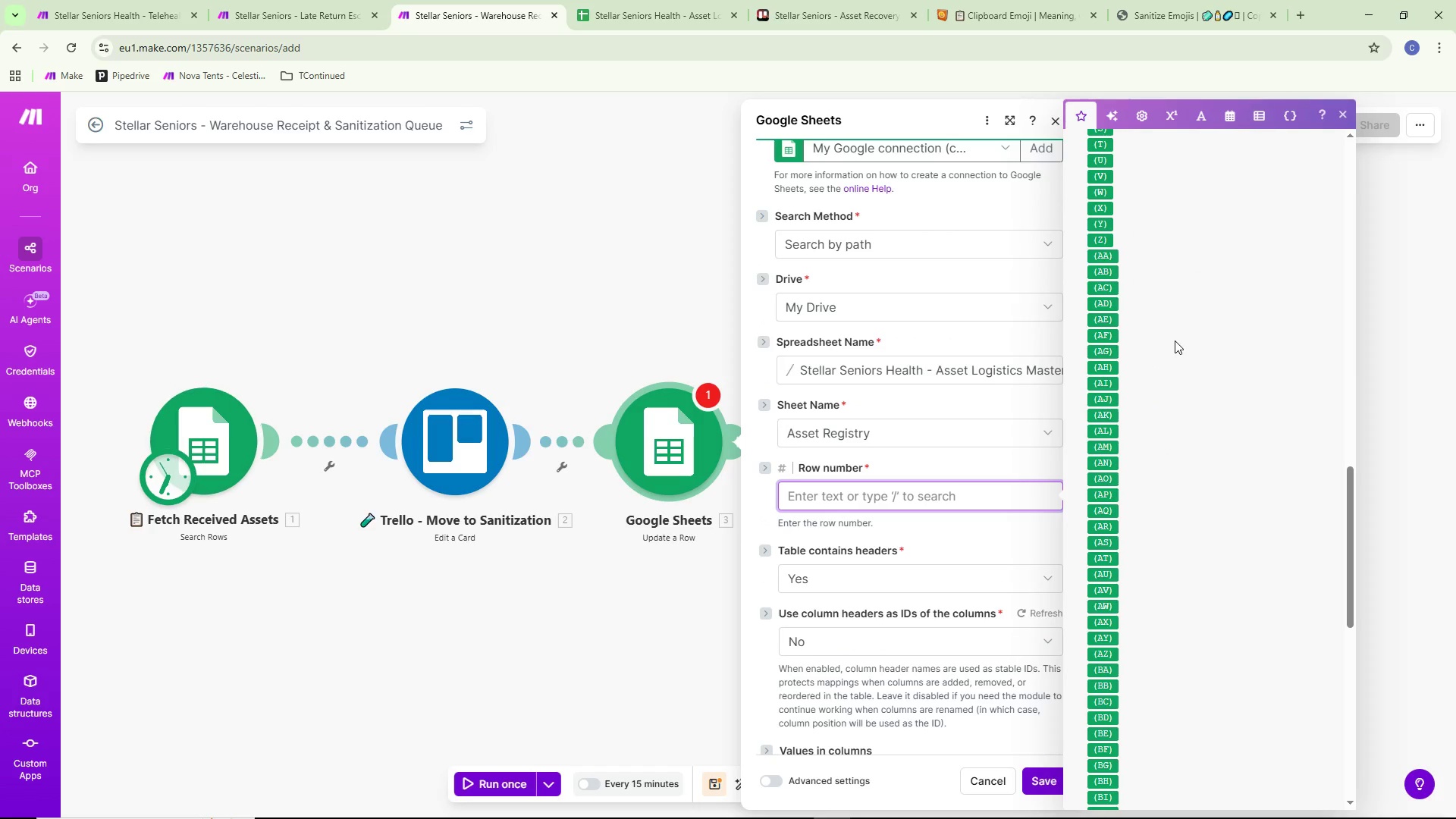 
scroll: coordinate [1175, 340], scroll_direction: up, amount: 6.0
 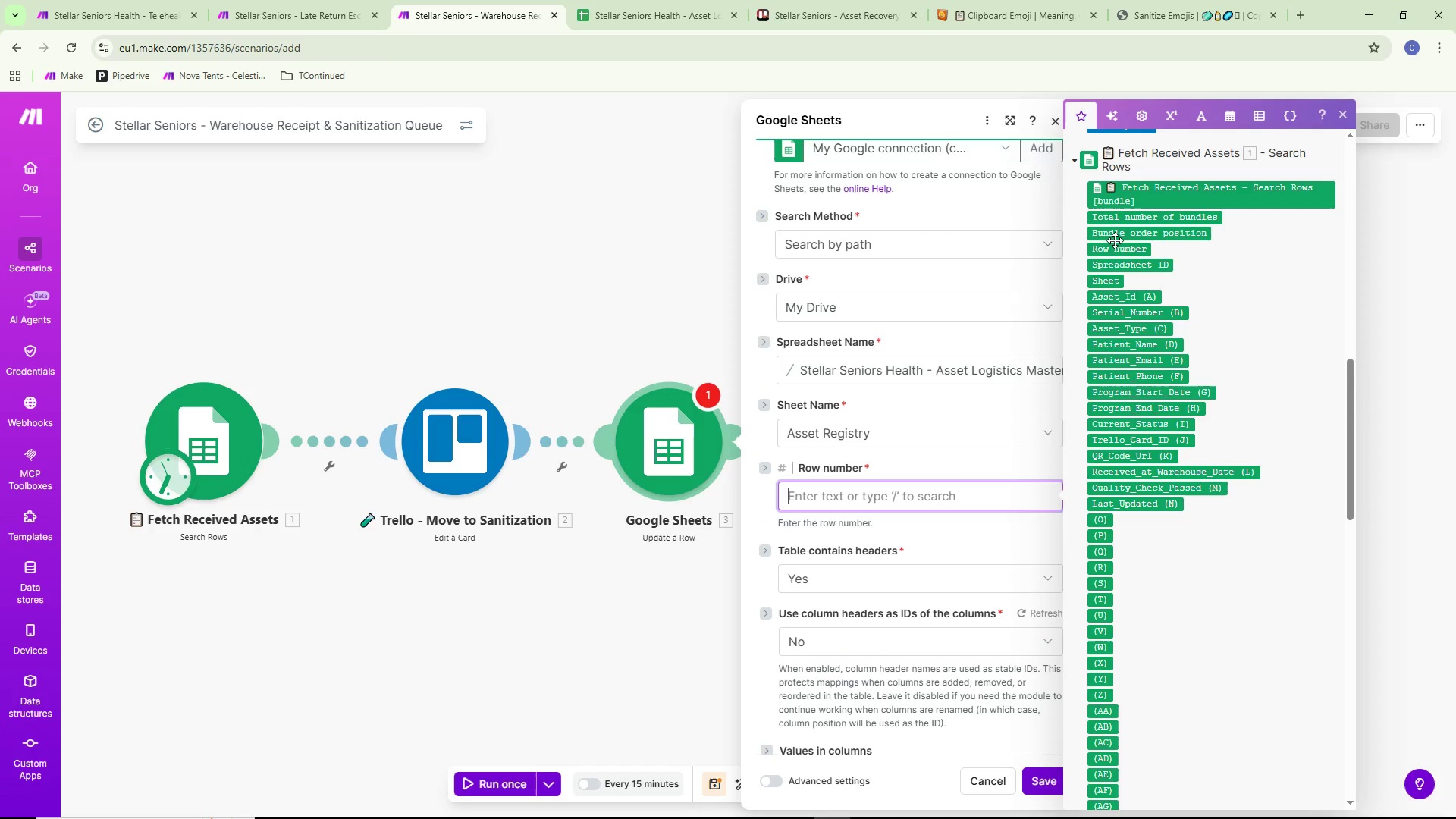 
left_click([1115, 249])
 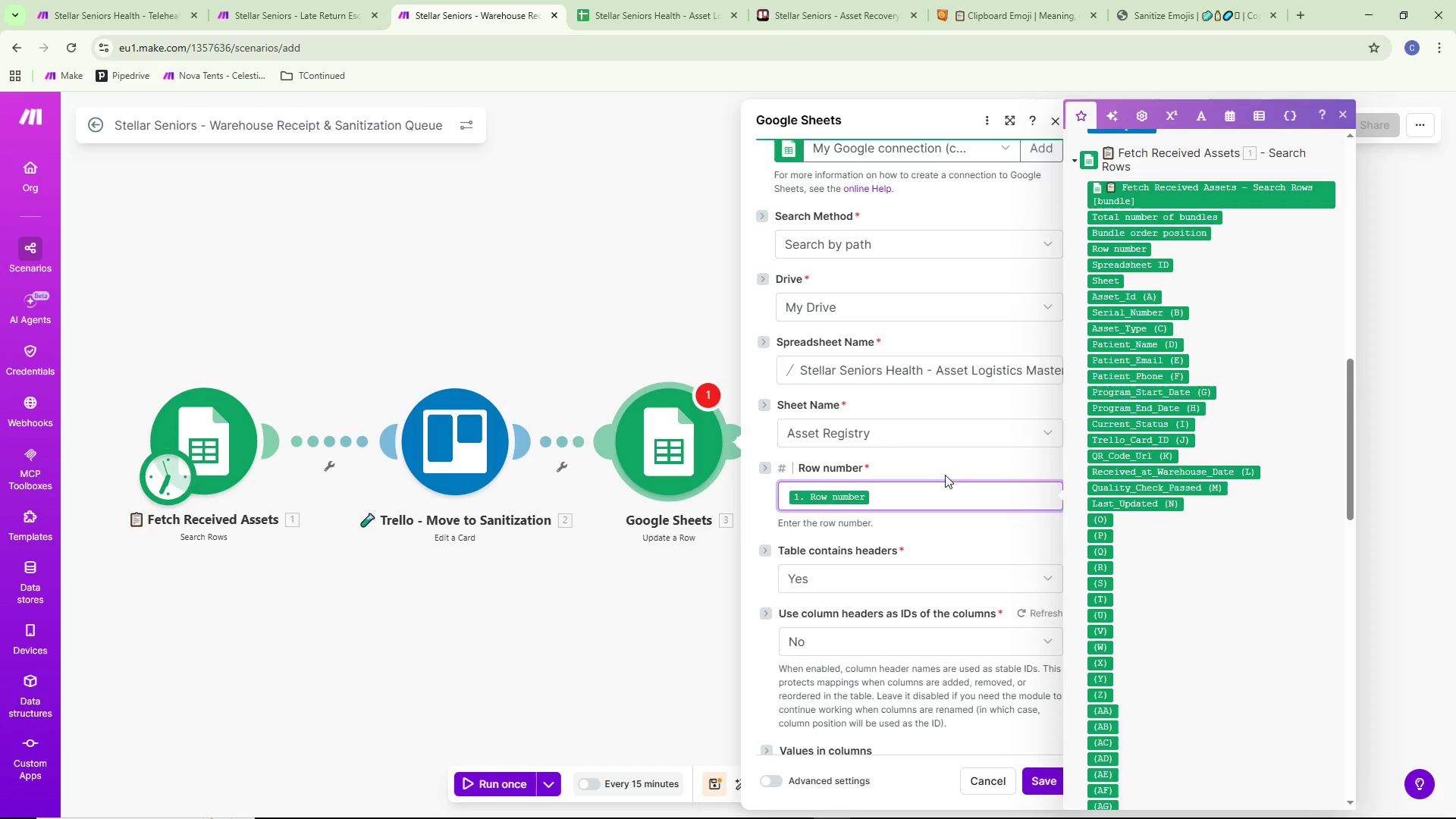 
left_click([937, 462])
 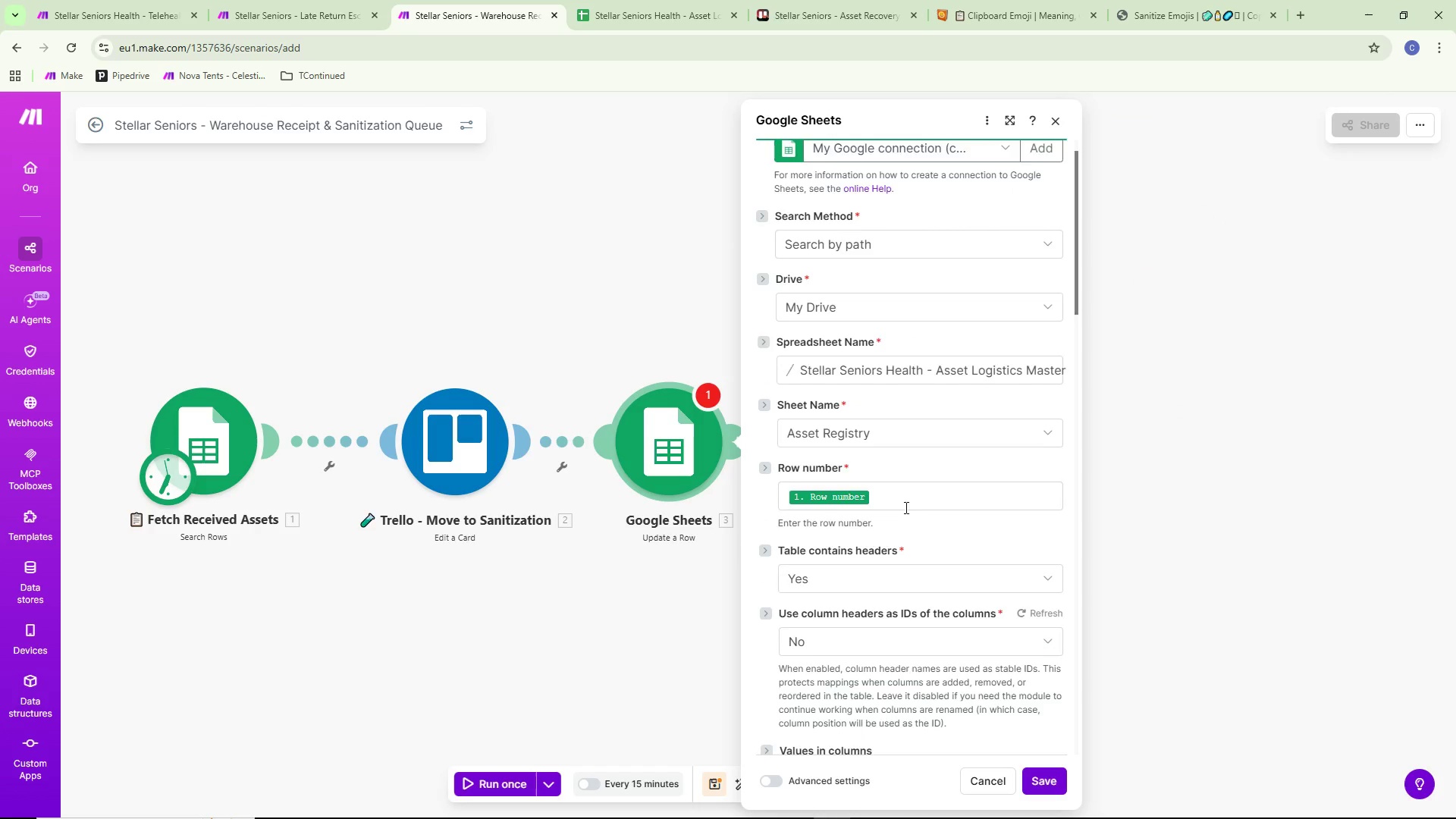 
scroll: coordinate [902, 510], scroll_direction: down, amount: 12.0
 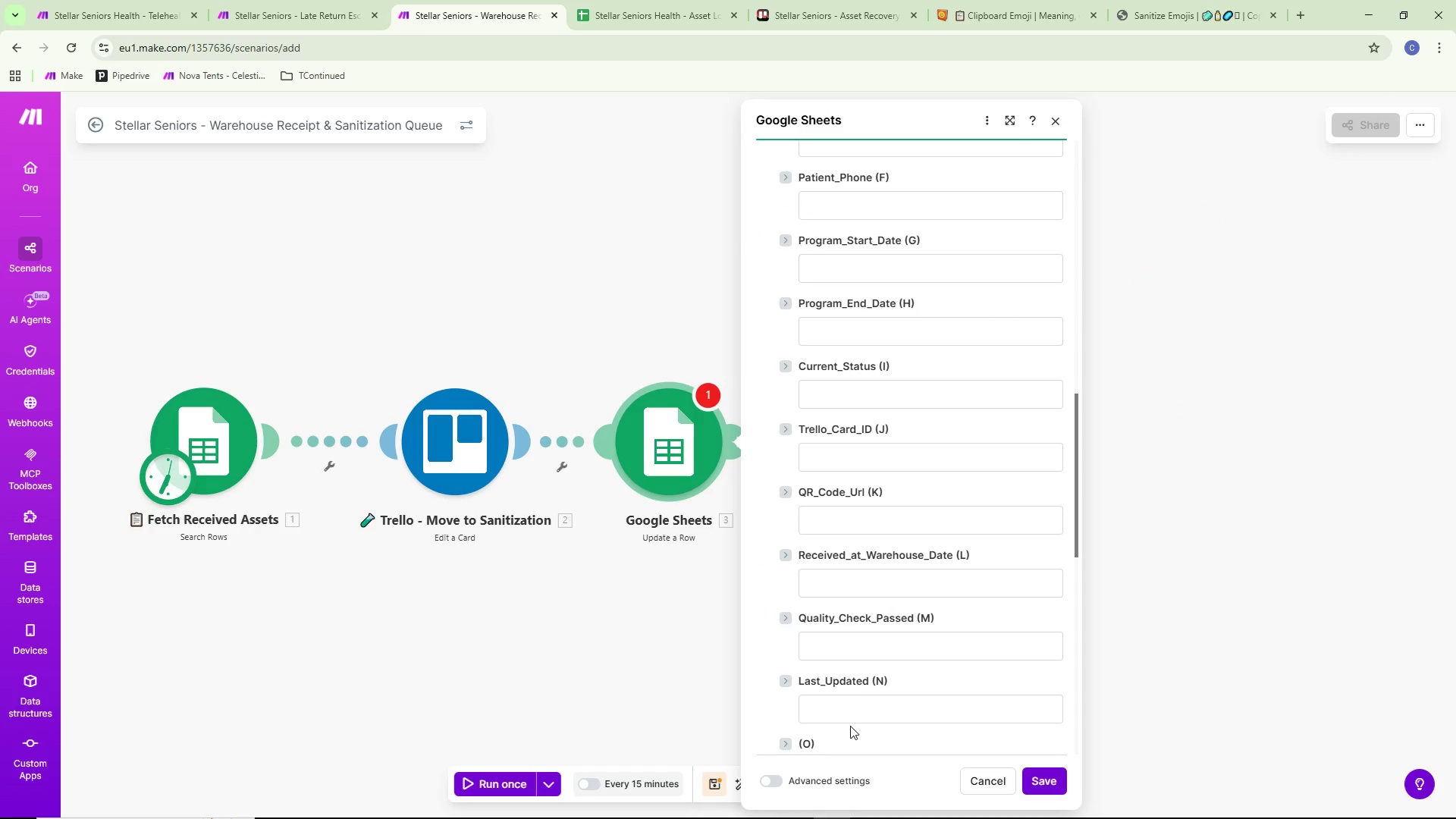 
left_click([850, 714])
 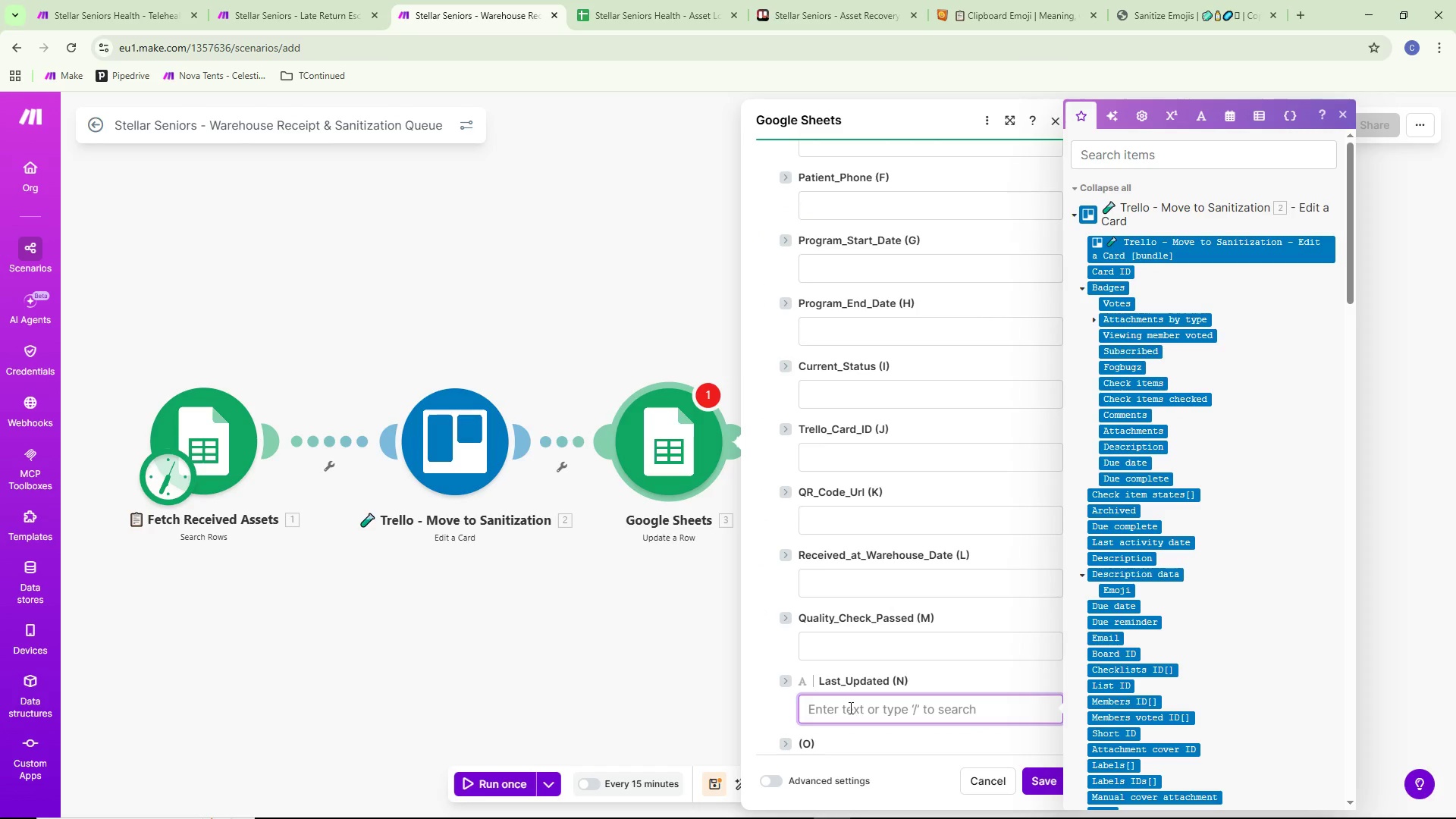 
type(format )
key(Backspace)
type(da)
key(Backspace)
key(Backspace)
type(Date()
 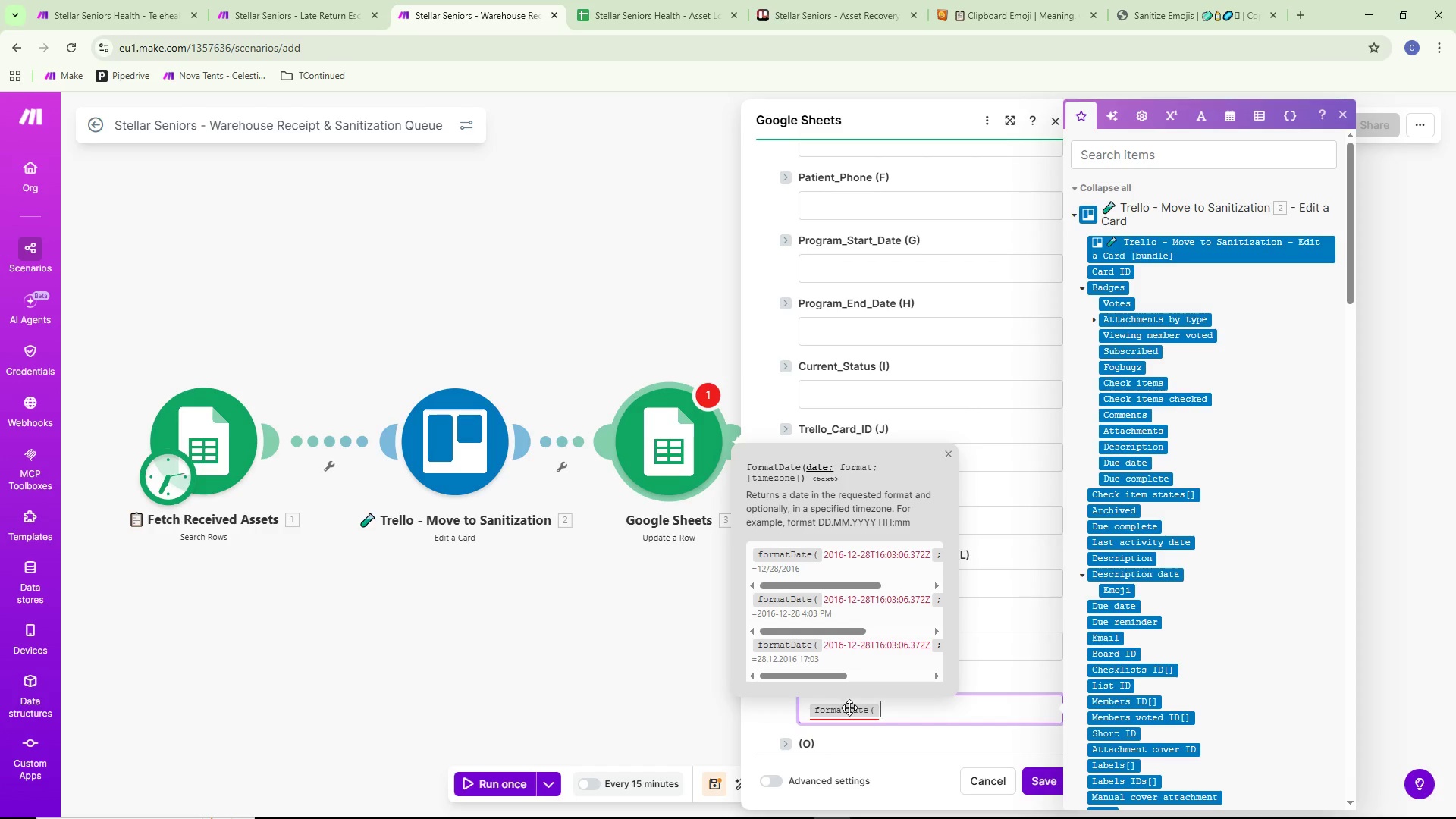 
left_click([1228, 119])
 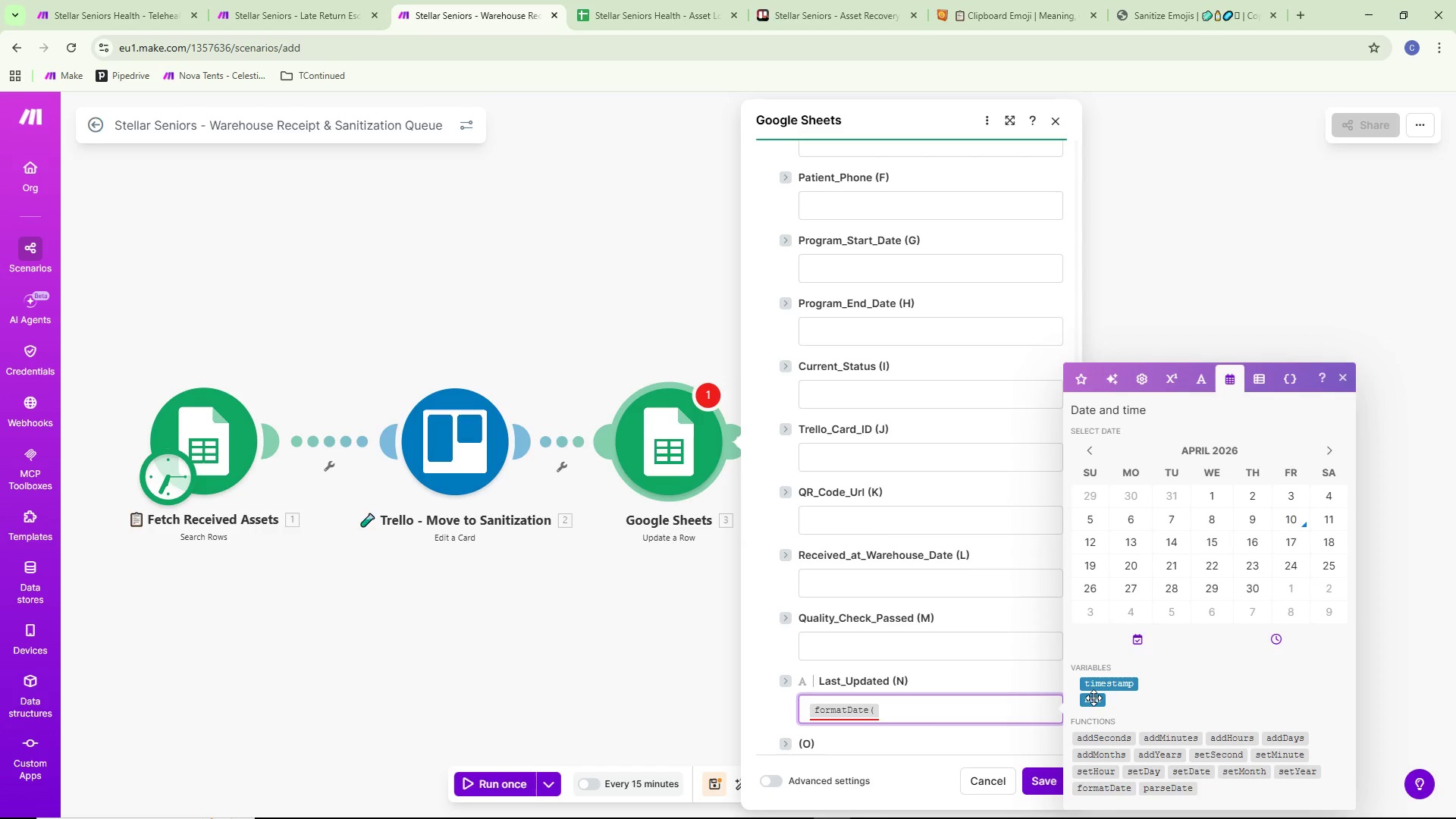 
left_click([1094, 701])
 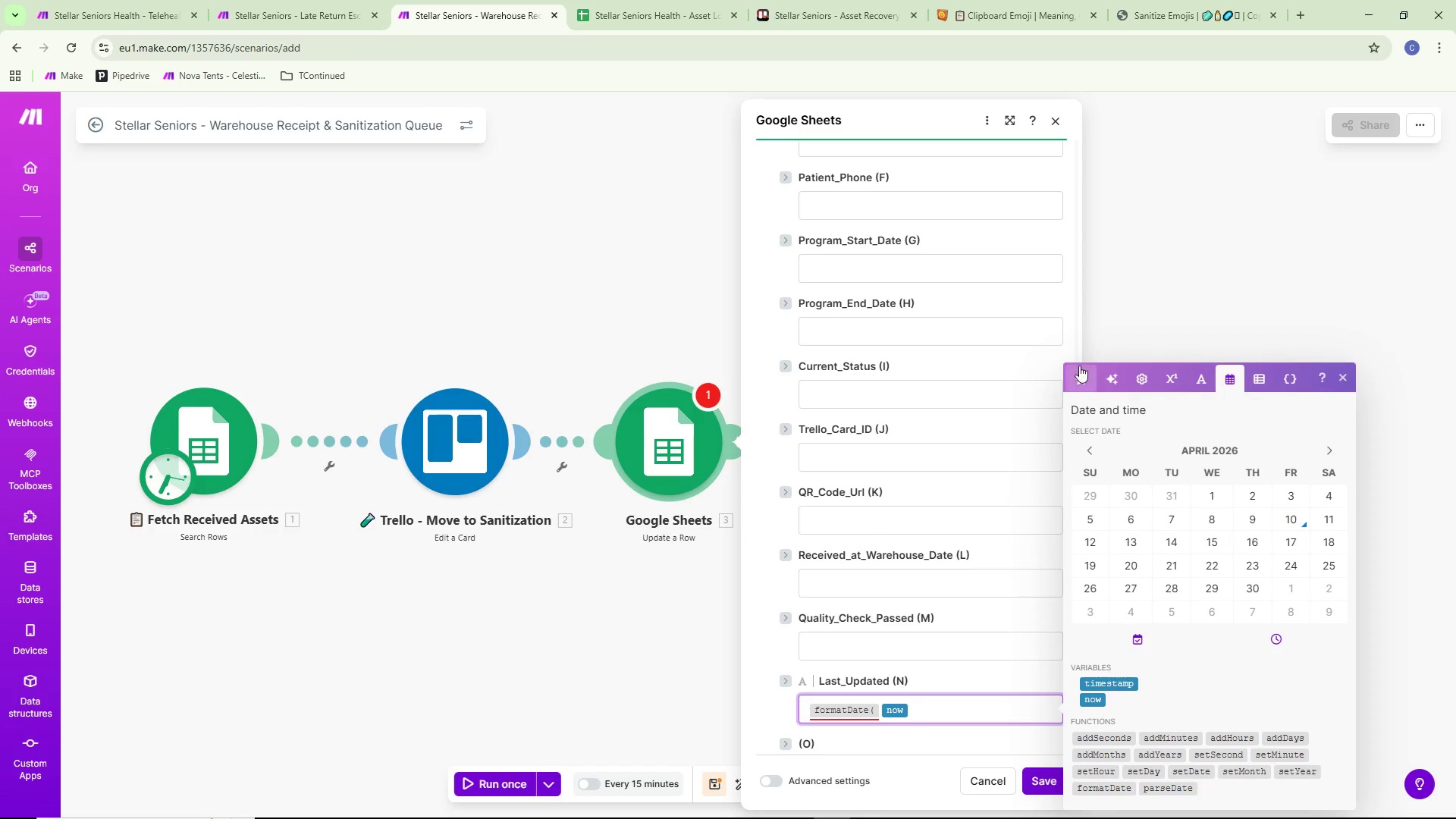 
left_click([1078, 371])
 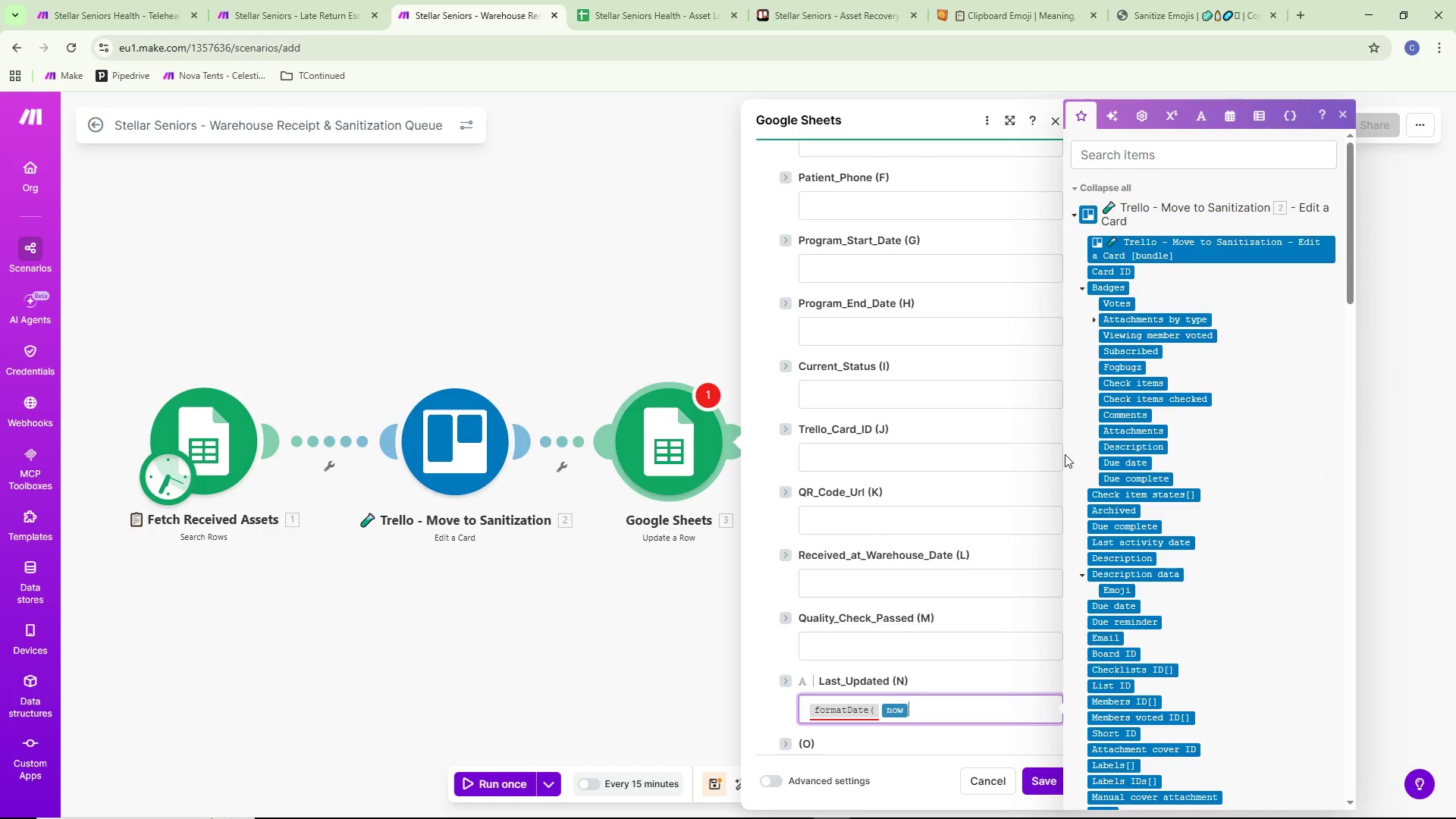 
type(;YYYY-MM_)
key(Backspace)
type(-DD))
 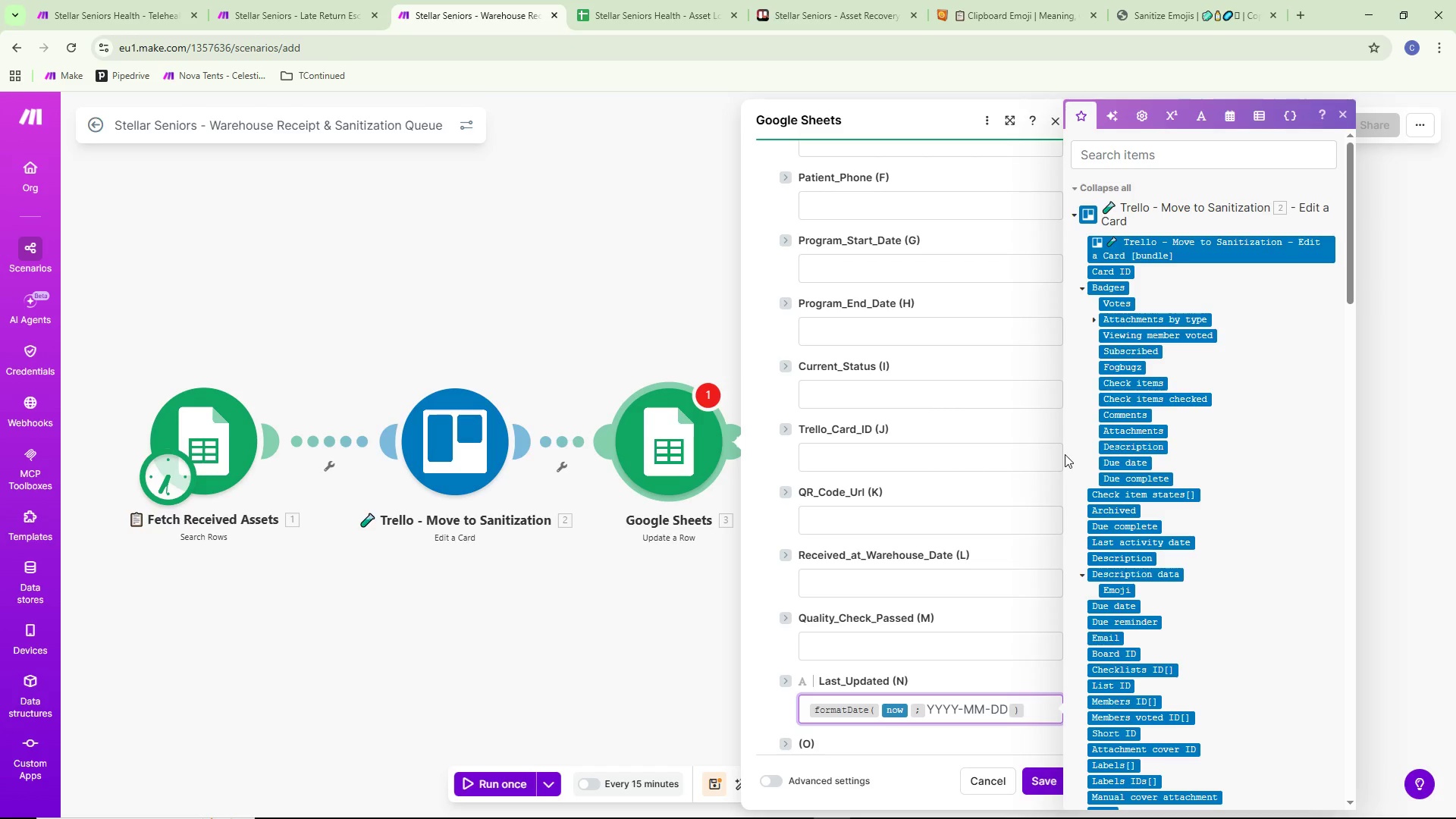 
mouse_move([866, 472])
 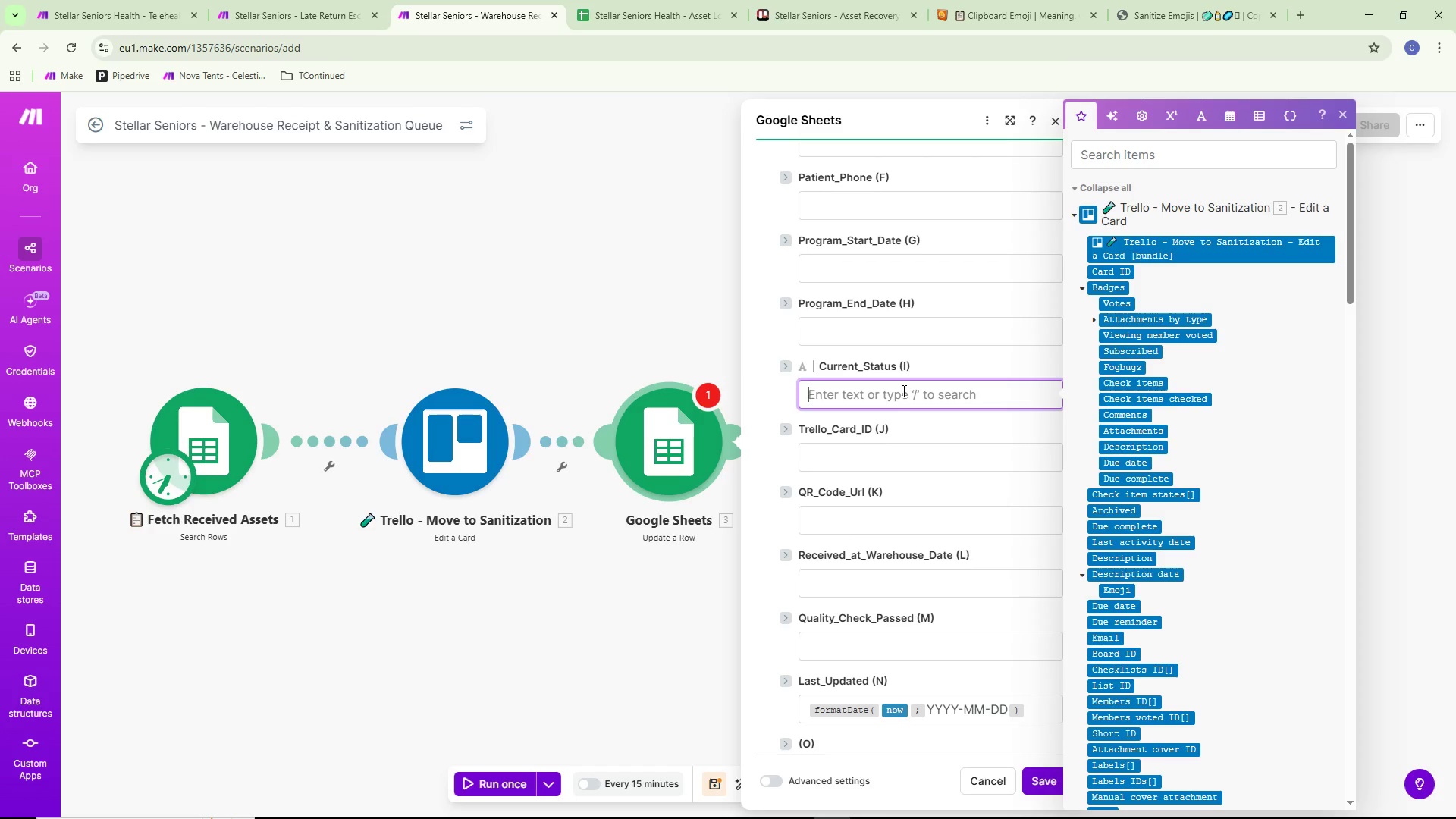 
wait(5.03)
 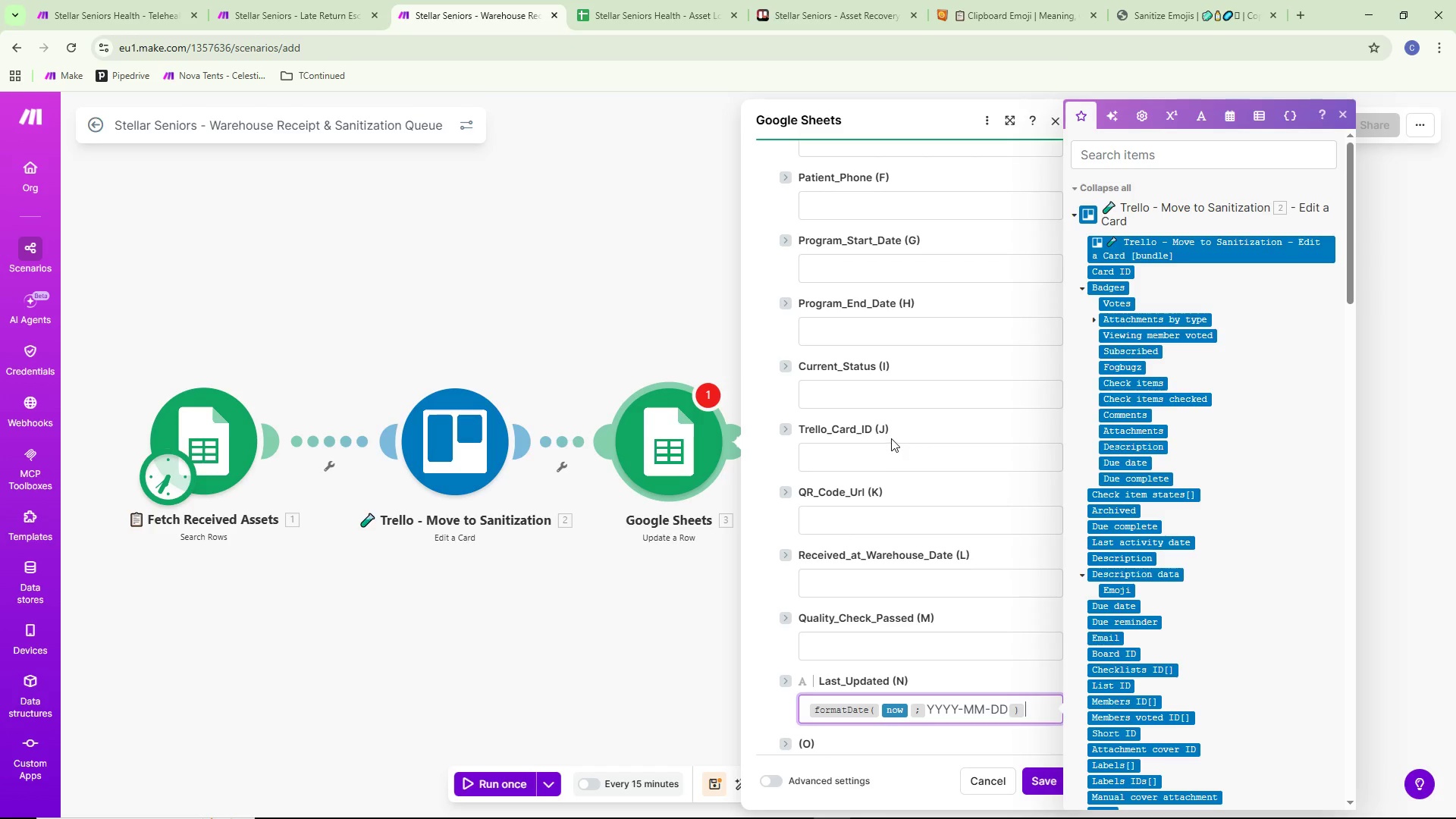 
type(Sanitization & Calibration)
 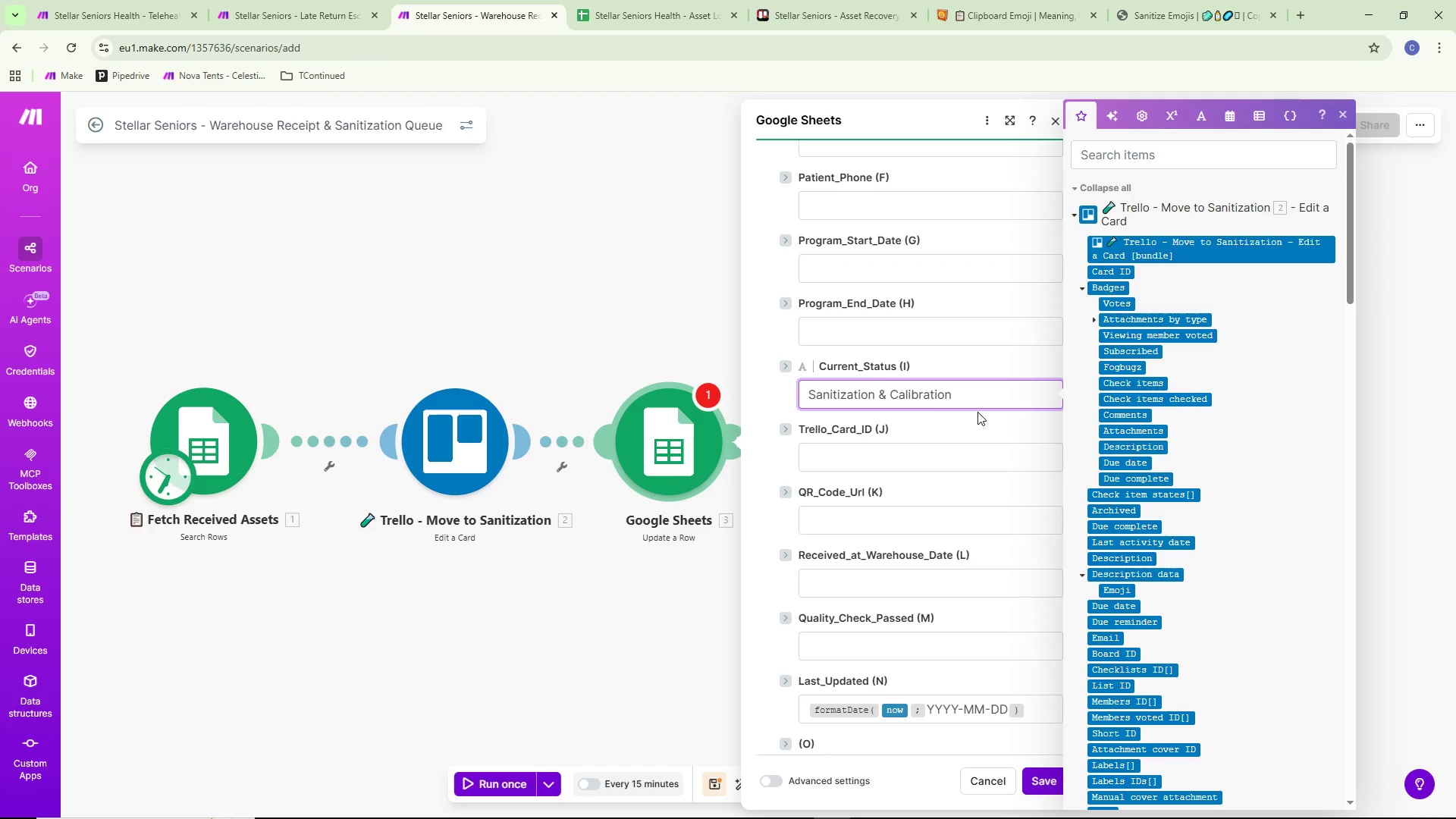 
wait(7.88)
 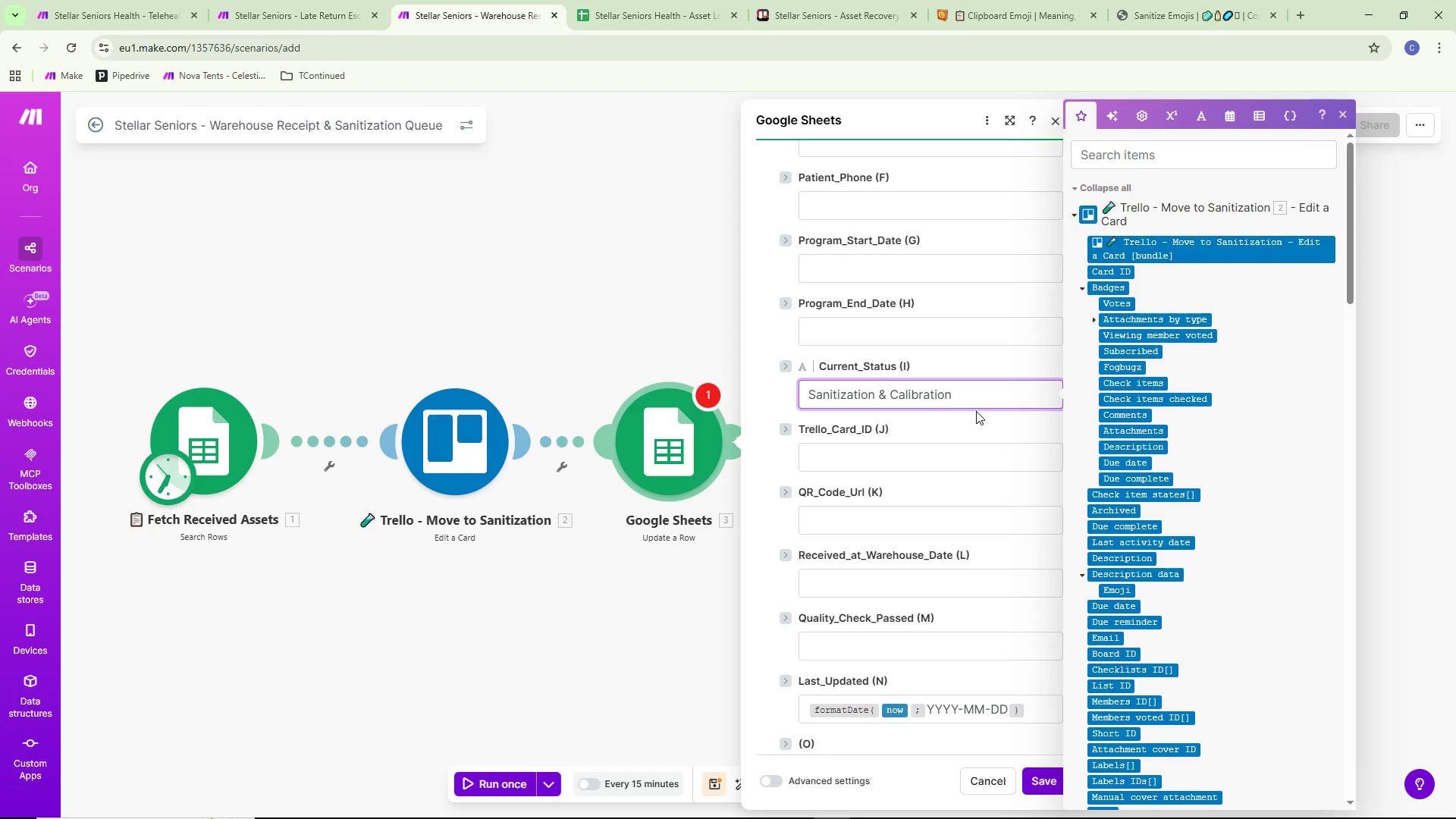 
left_click([1056, 775])
 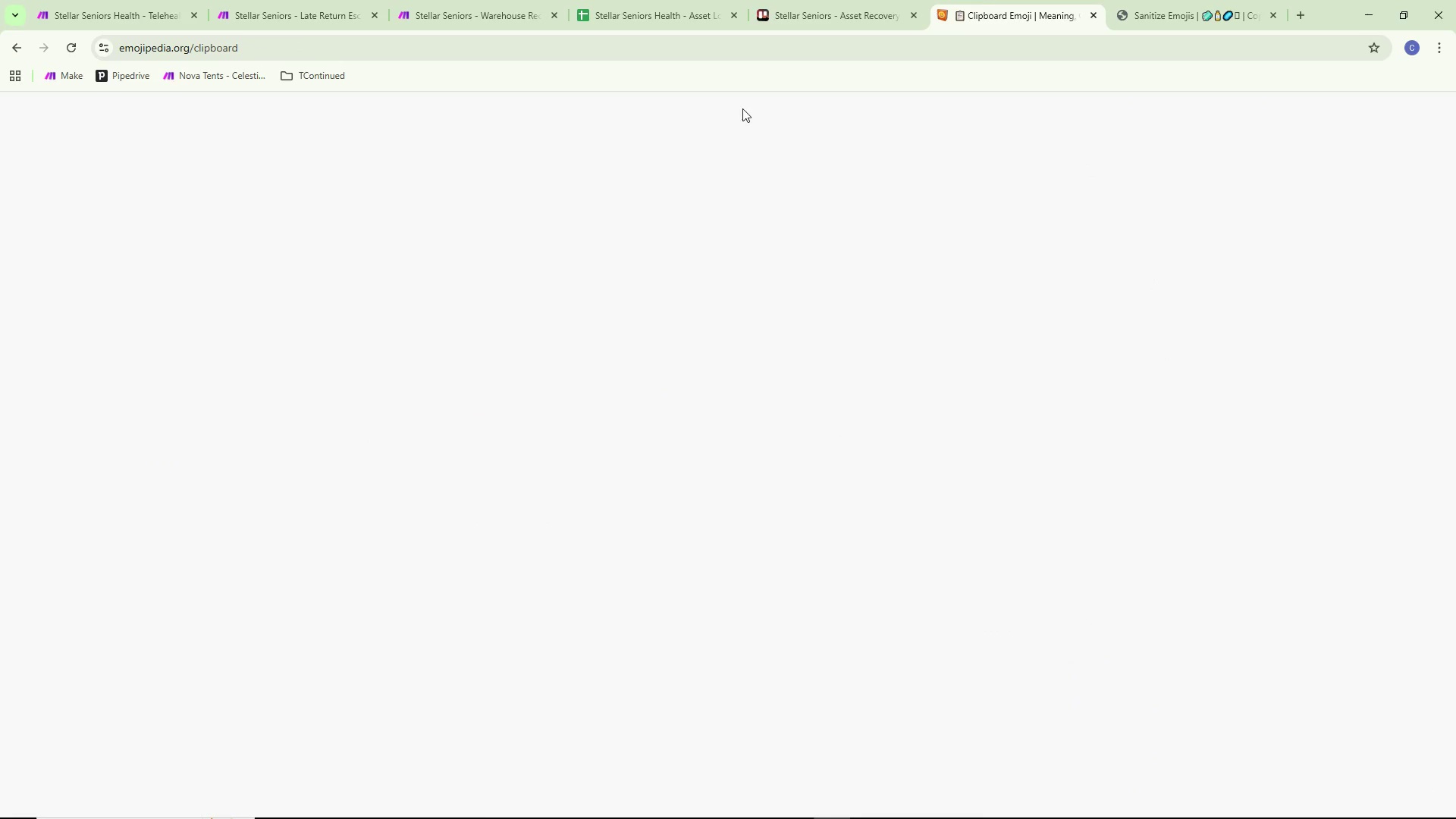 
left_click([545, 239])
 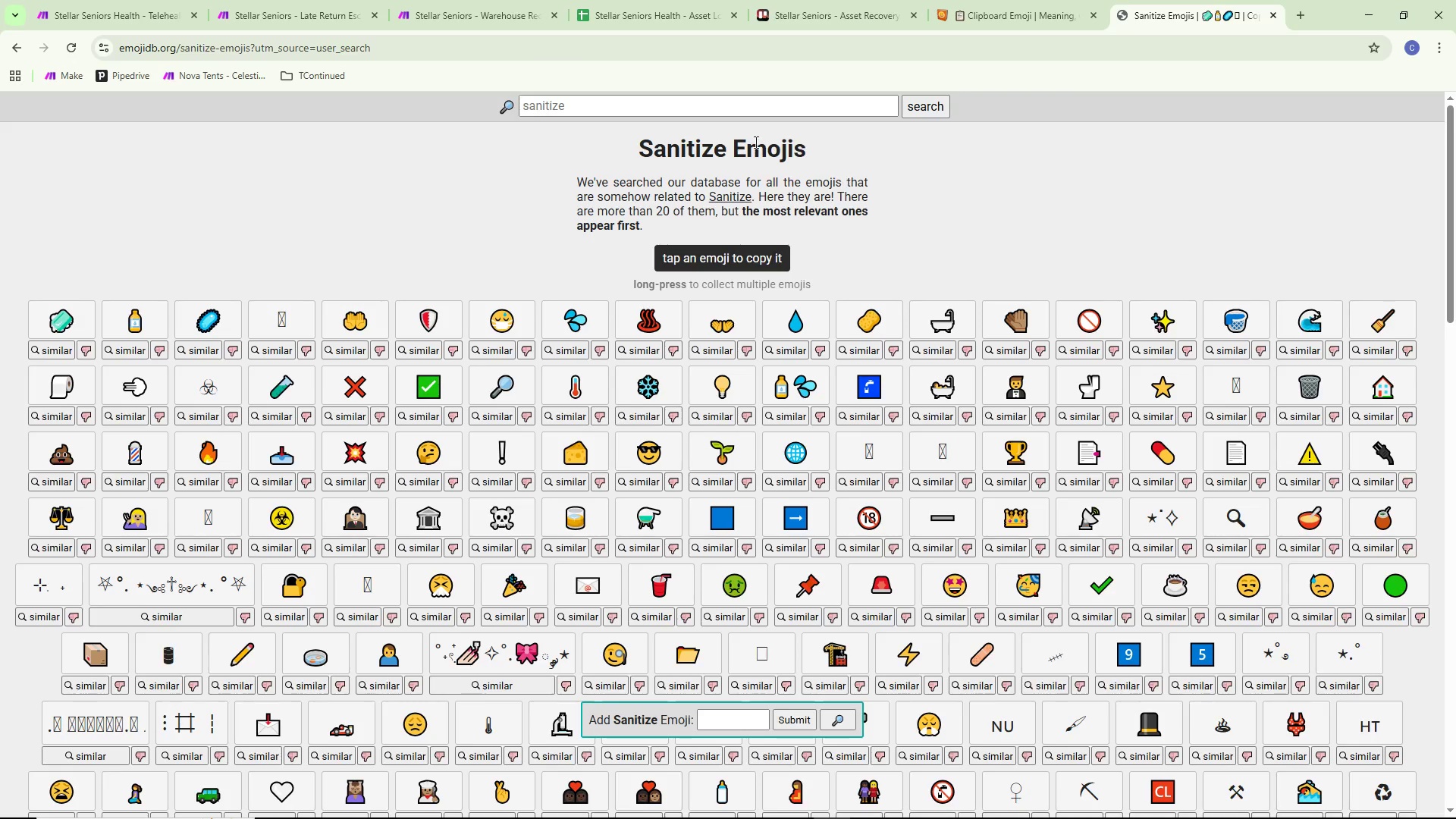 
type(datea)
key(Backspace)
key(Backspace)
type(a)
 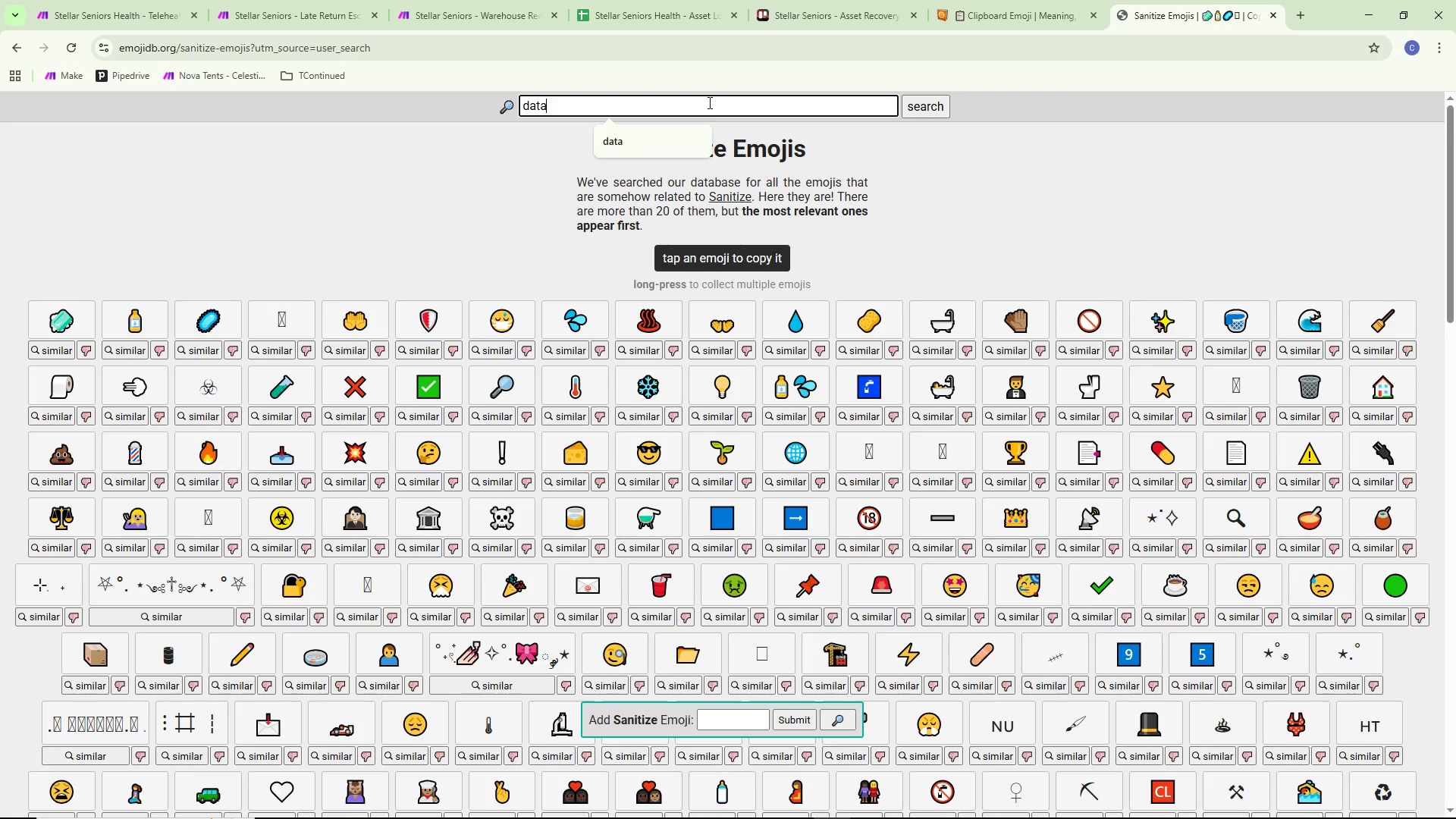 
key(Enter)
 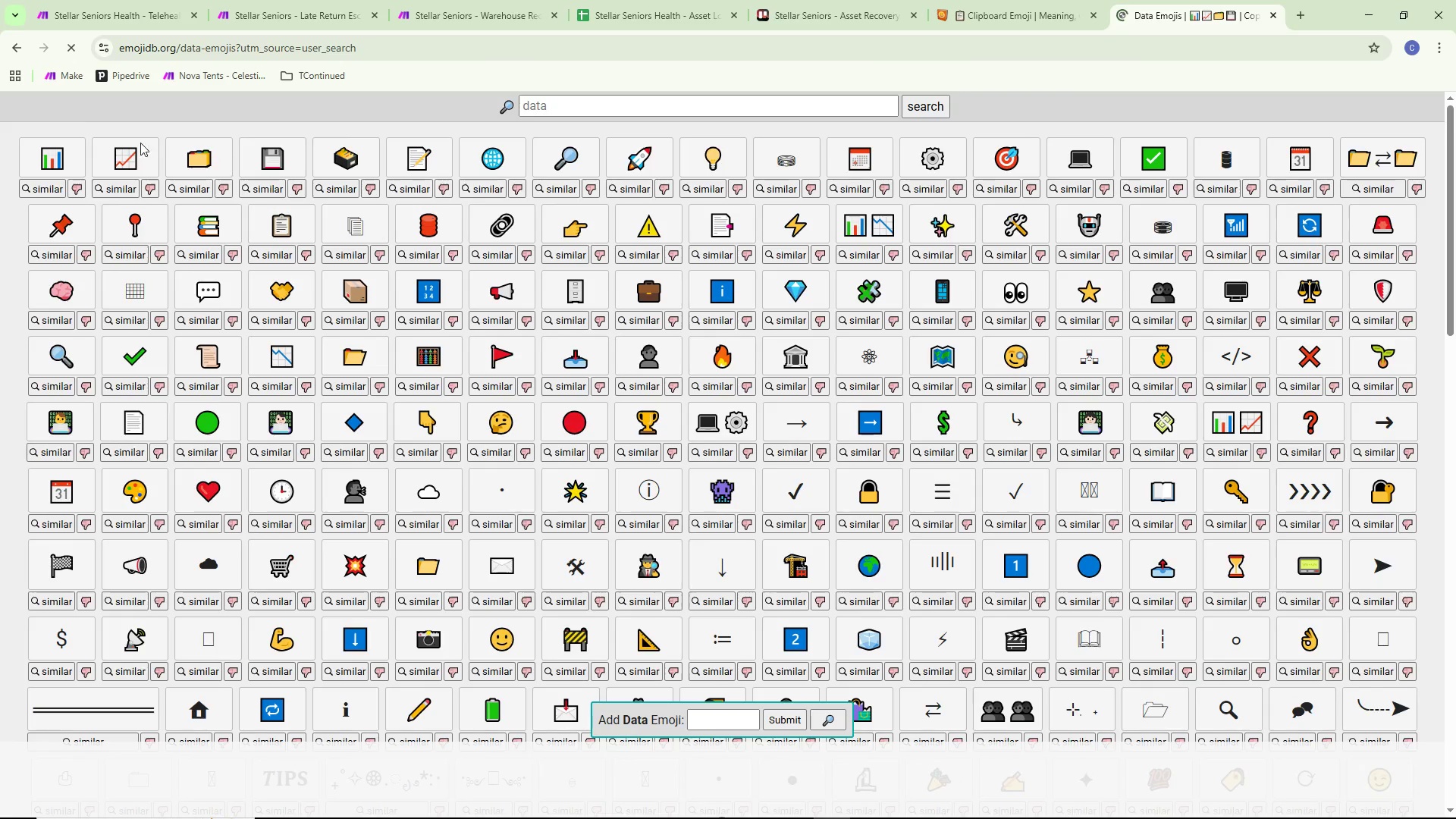 
left_click([46, 166])
 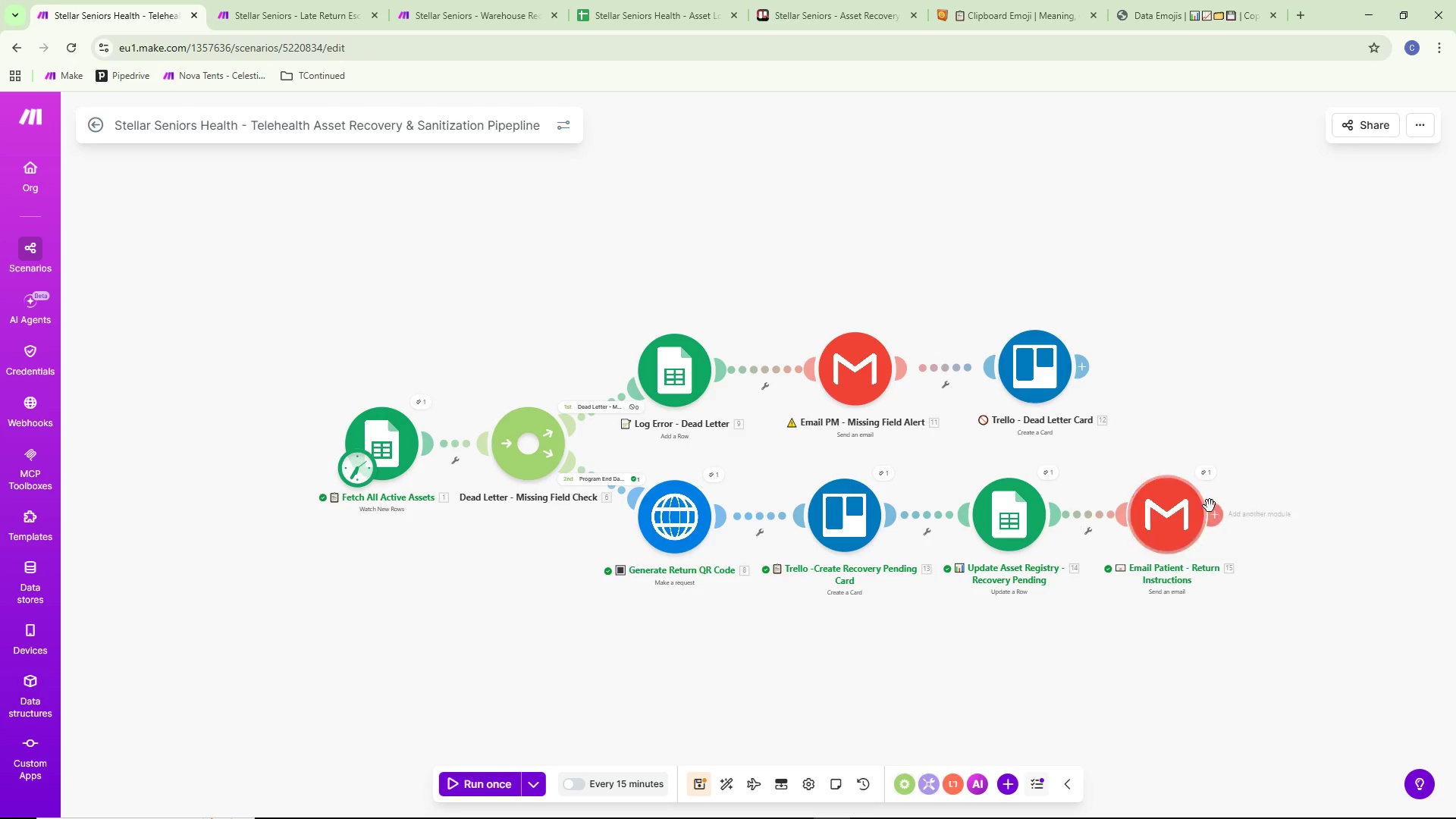 
left_click([479, 0])
 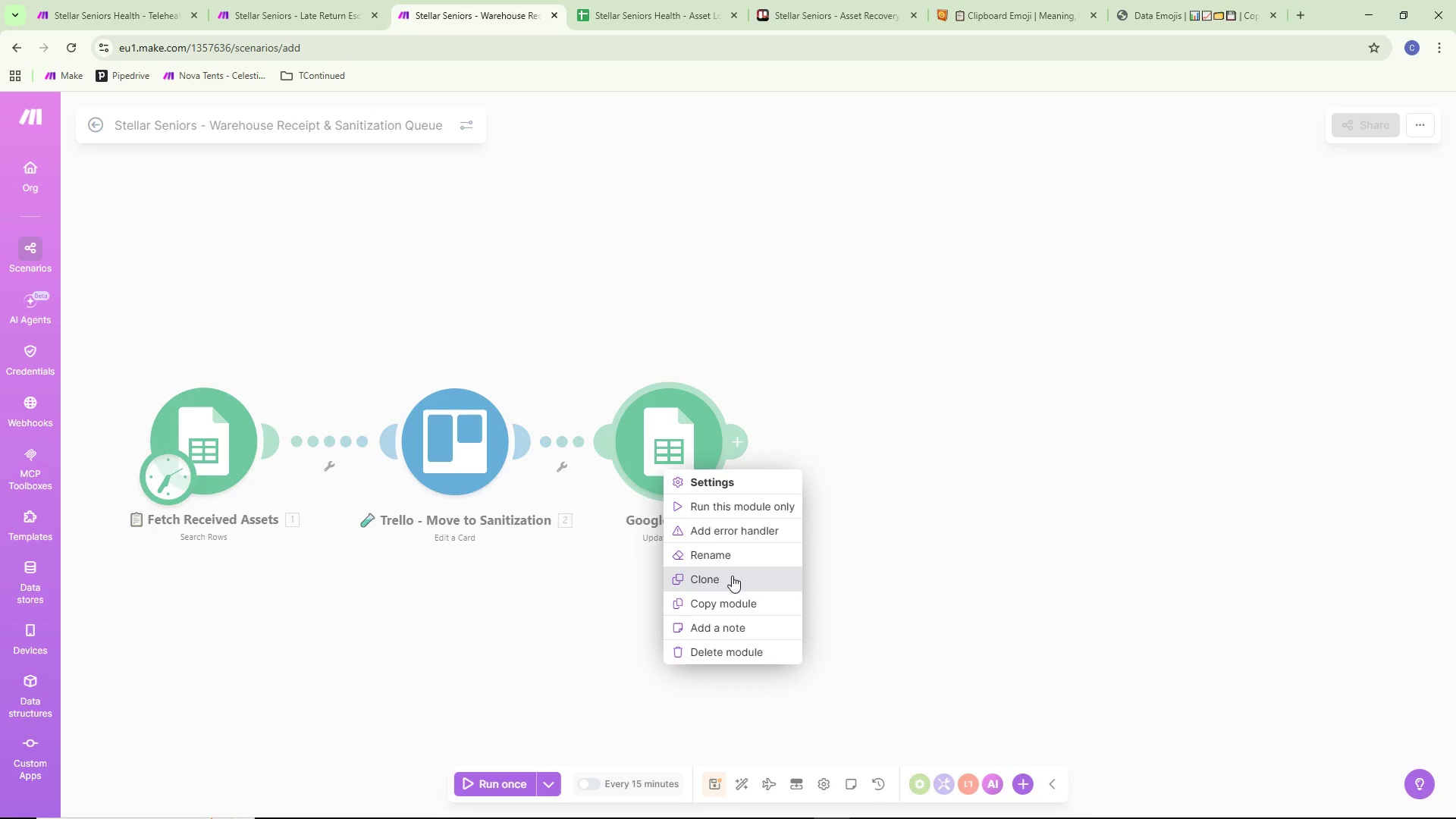 
left_click([732, 555])
 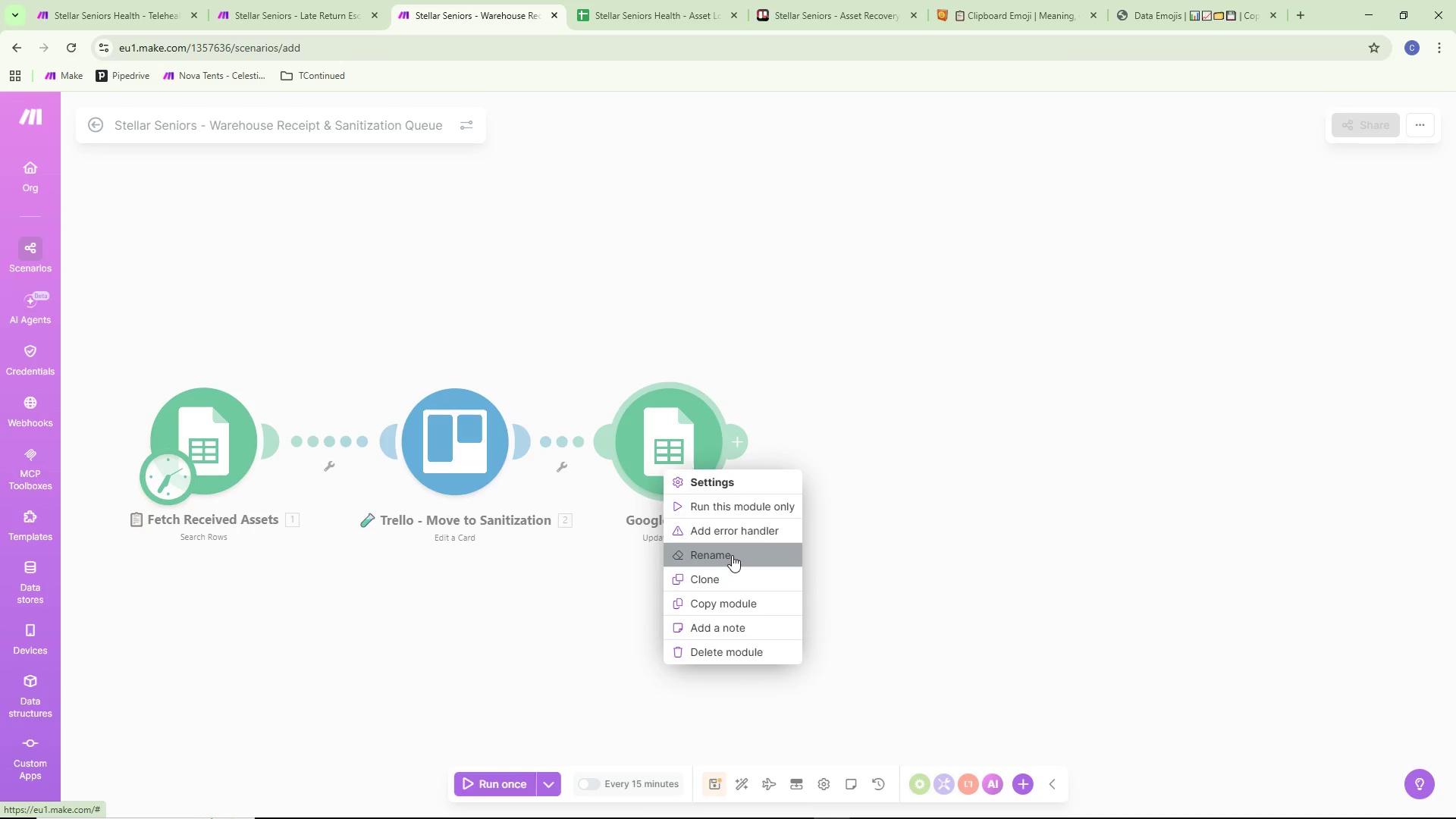 
key(Control+ControlLeft)
 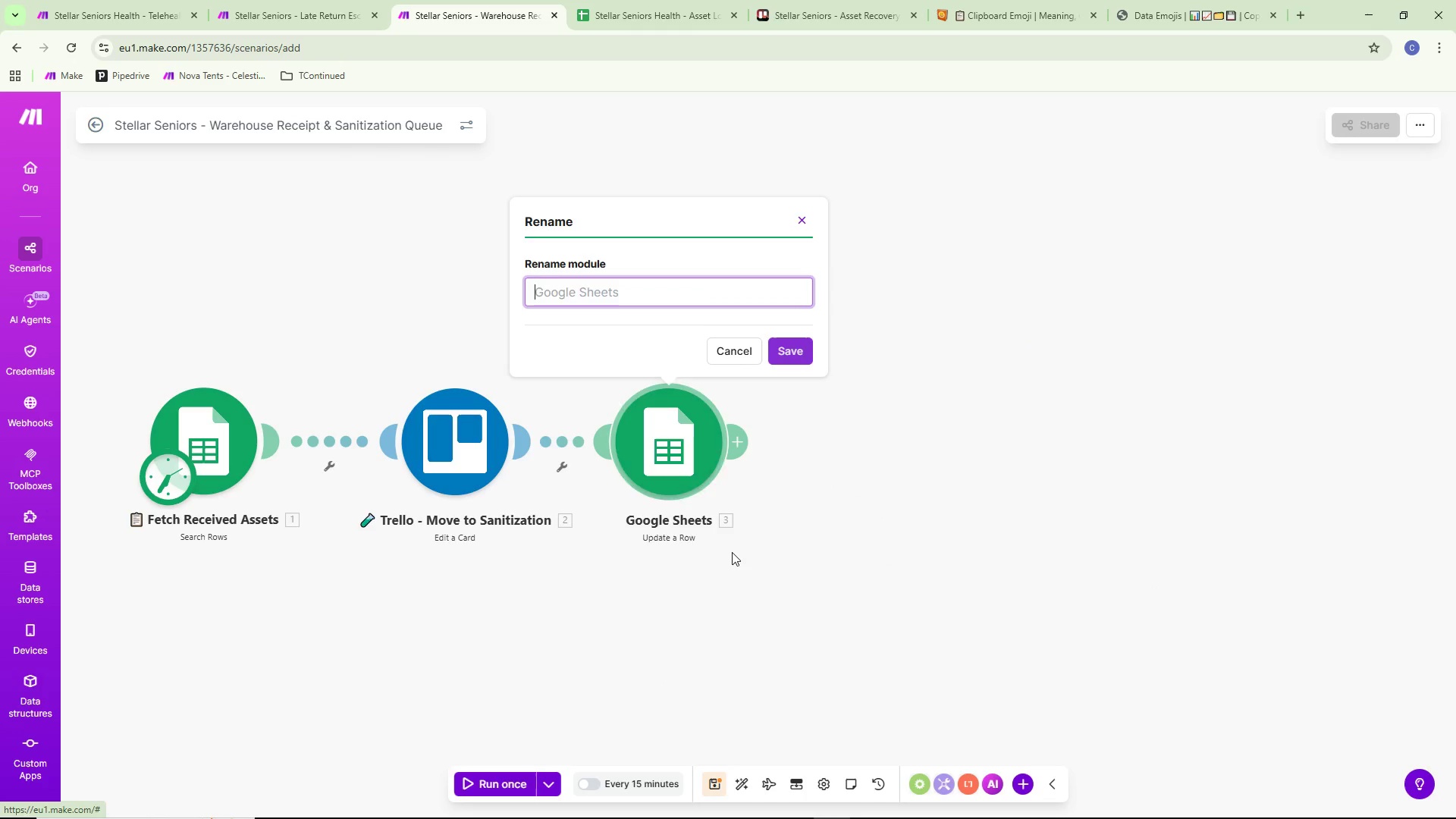 
key(Control+V)
 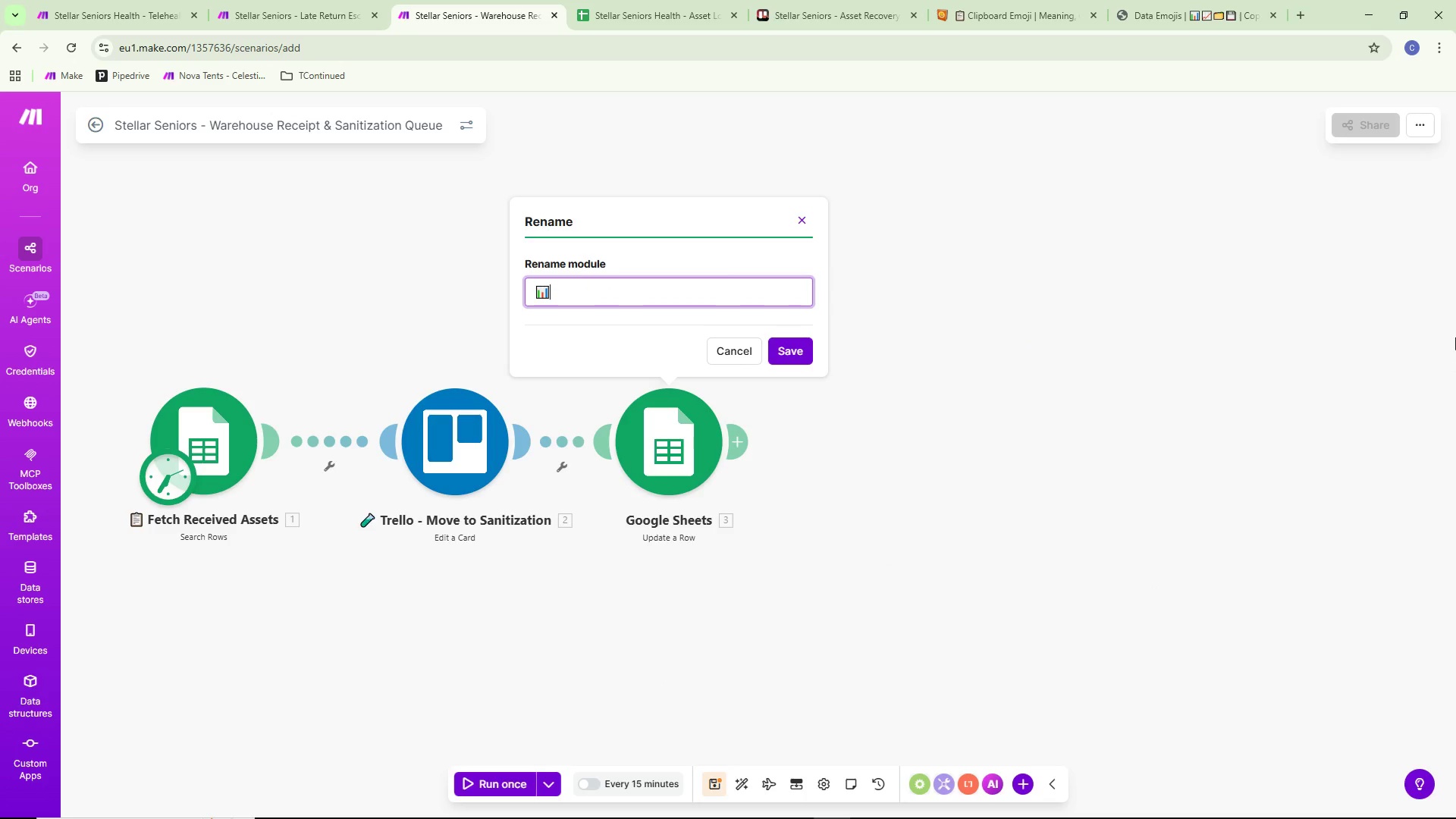 
type( Update Registry - Sanitization Status)
 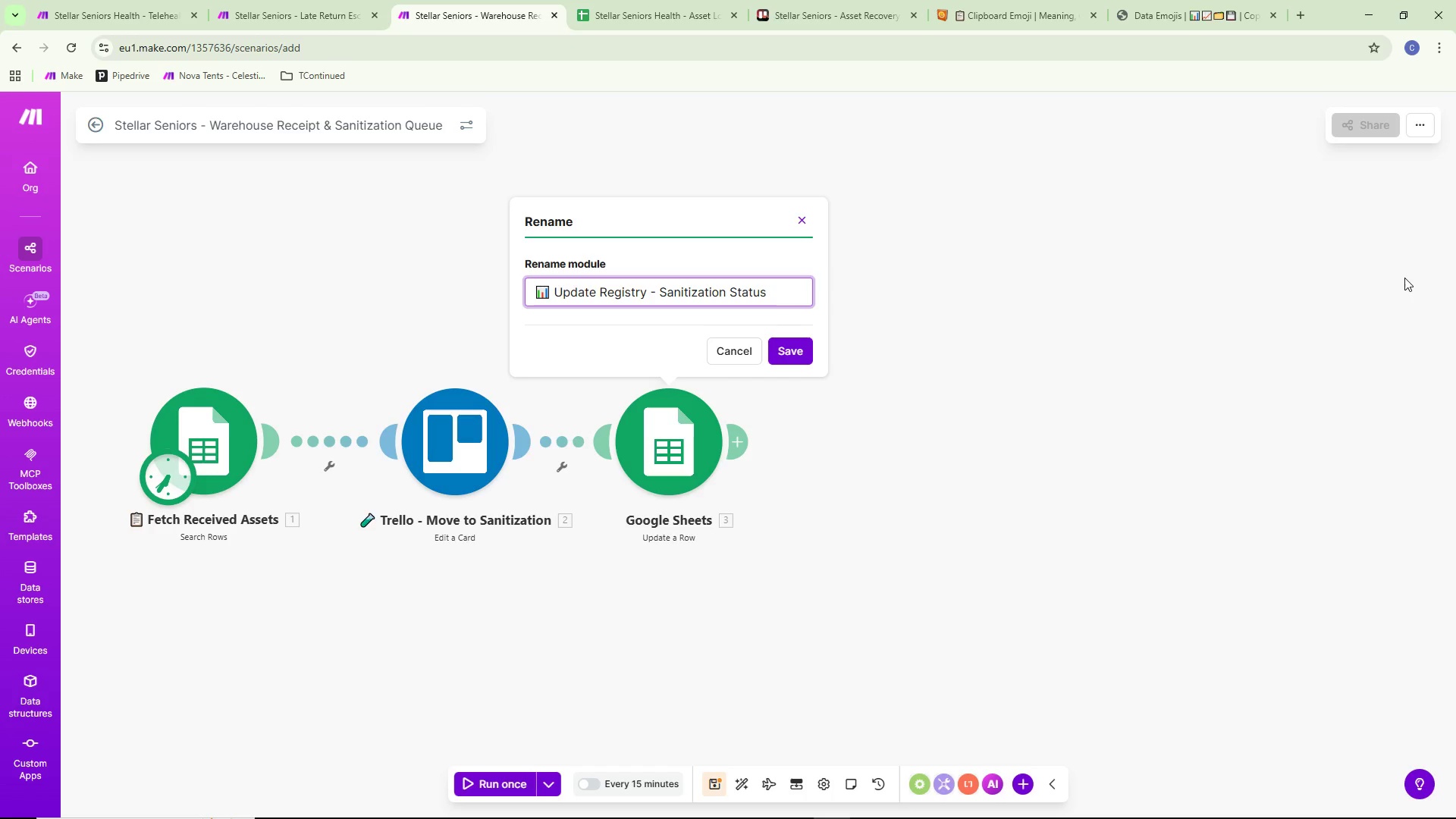 
wait(15.31)
 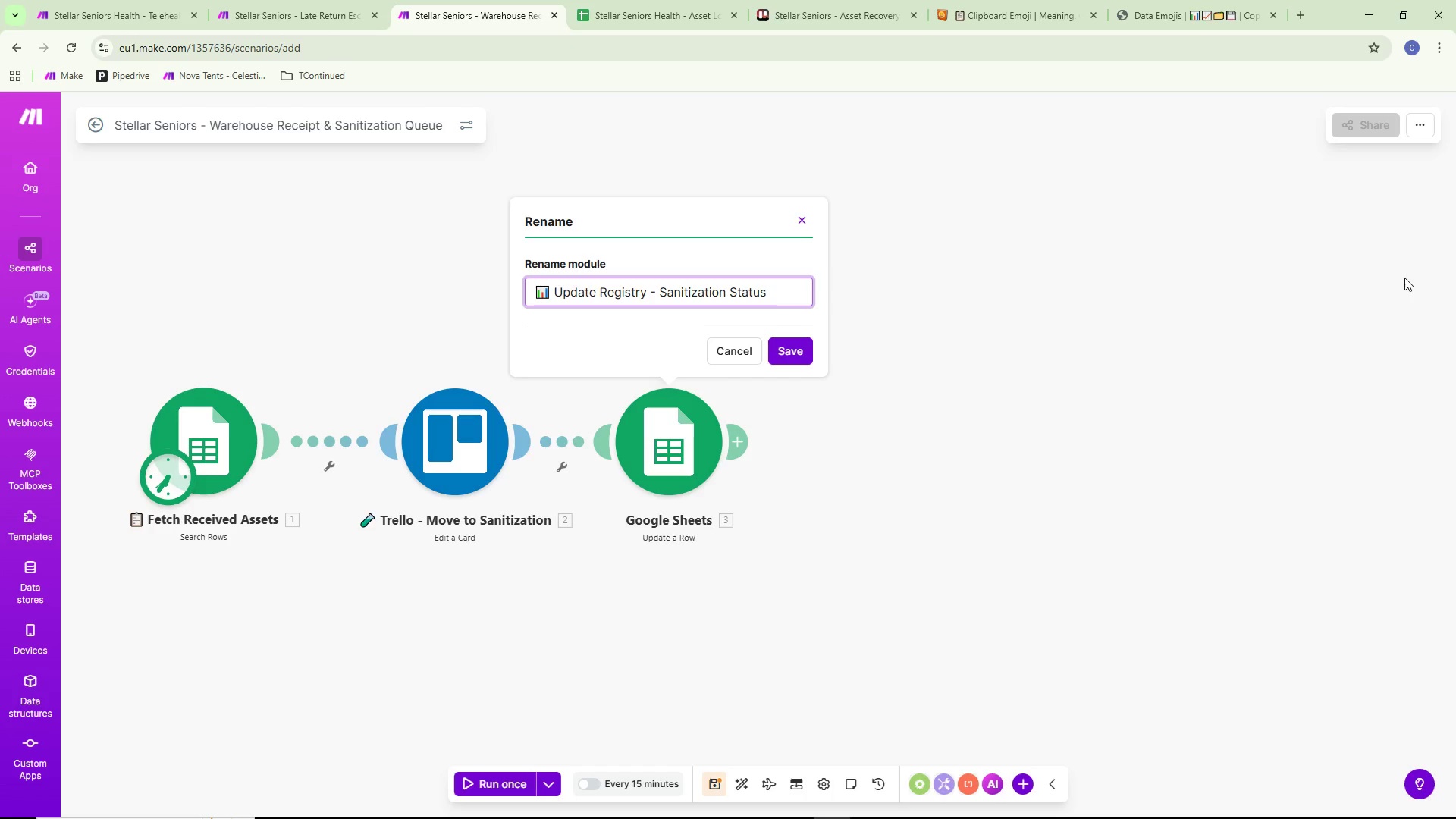 
left_click_drag(start_coordinate=[652, 450], to_coordinate=[701, 447])
 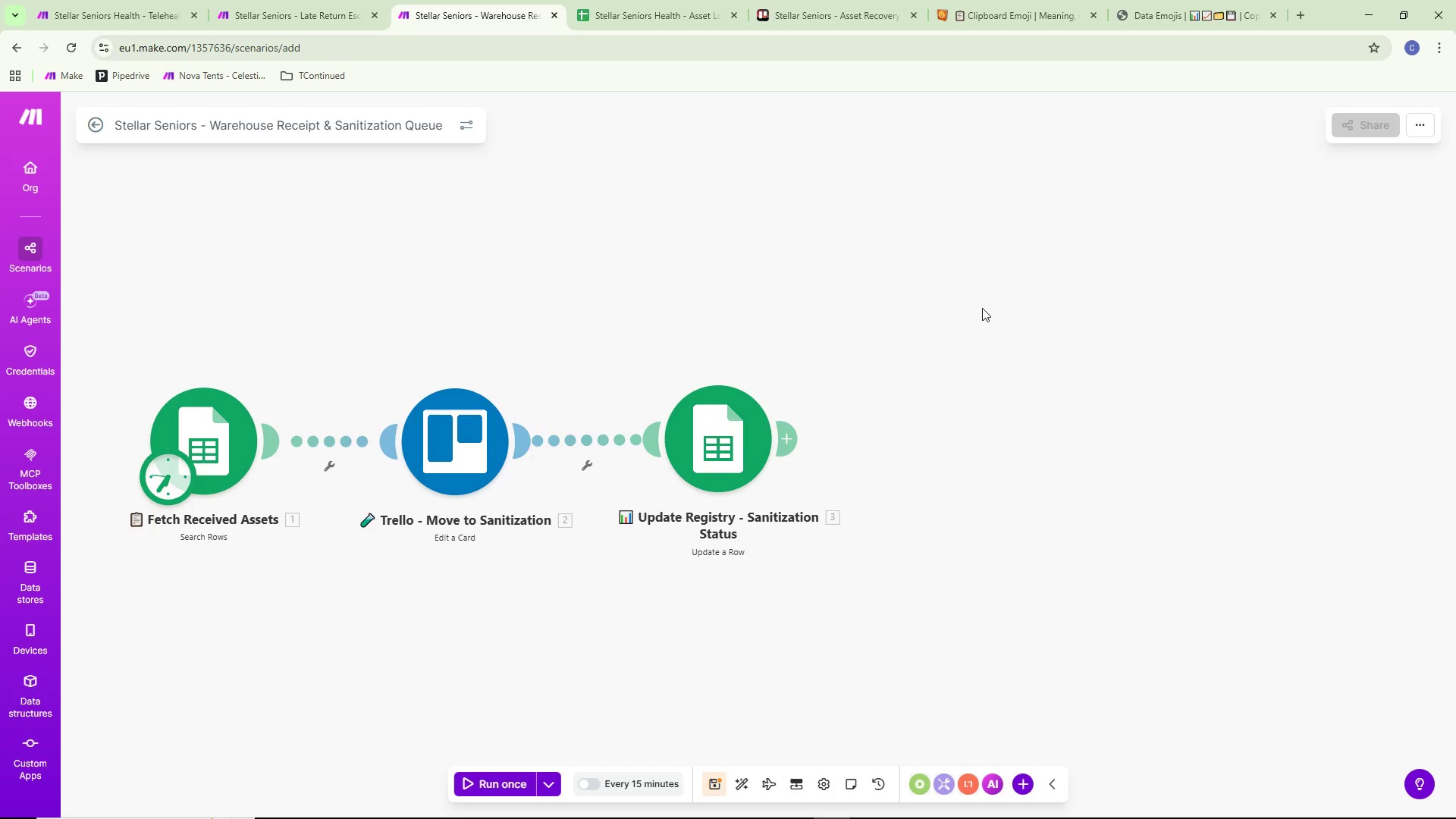 
scroll: coordinate [982, 308], scroll_direction: down, amount: 1.0
 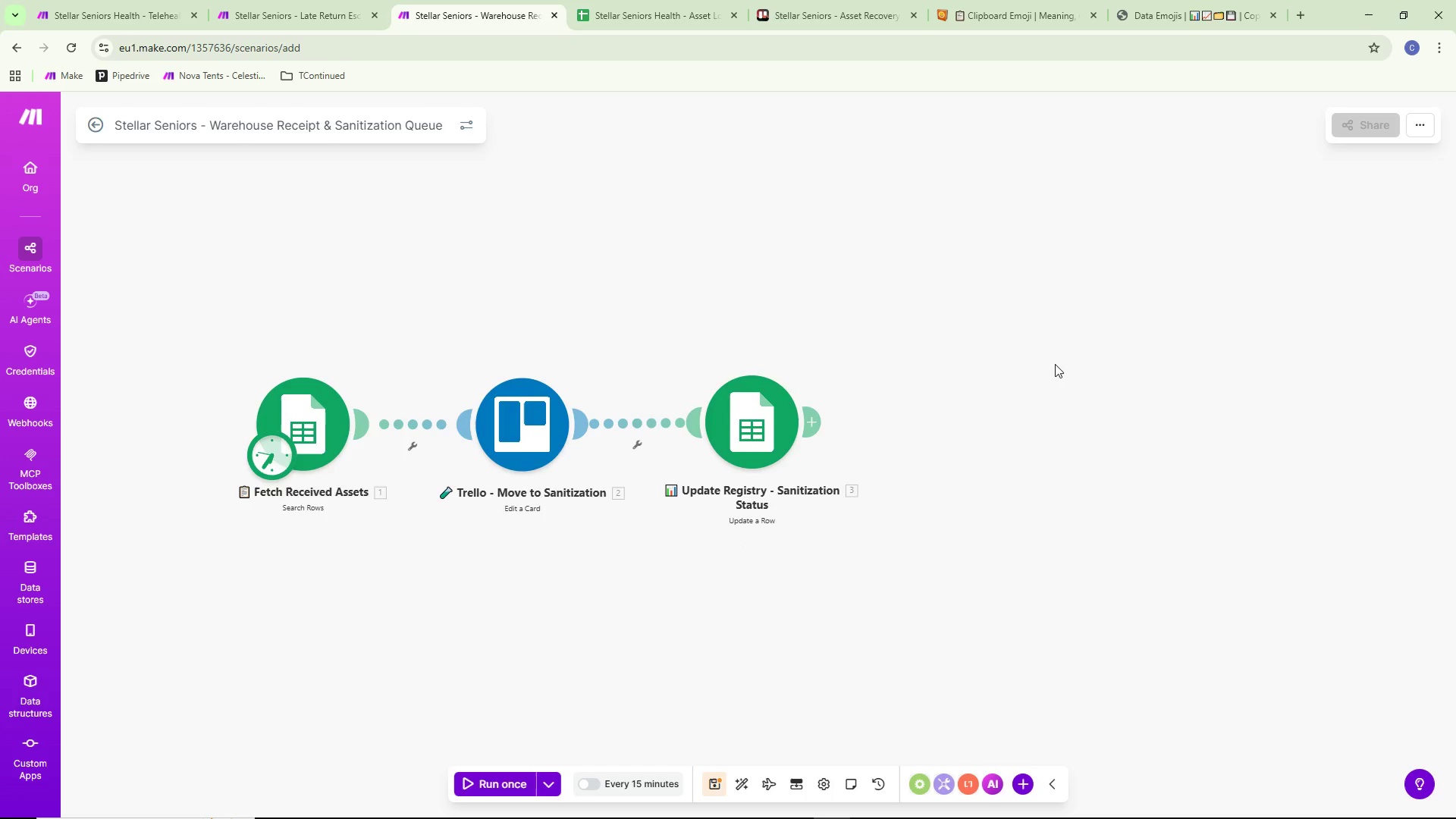 
left_click_drag(start_coordinate=[1055, 364], to_coordinate=[953, 369])
 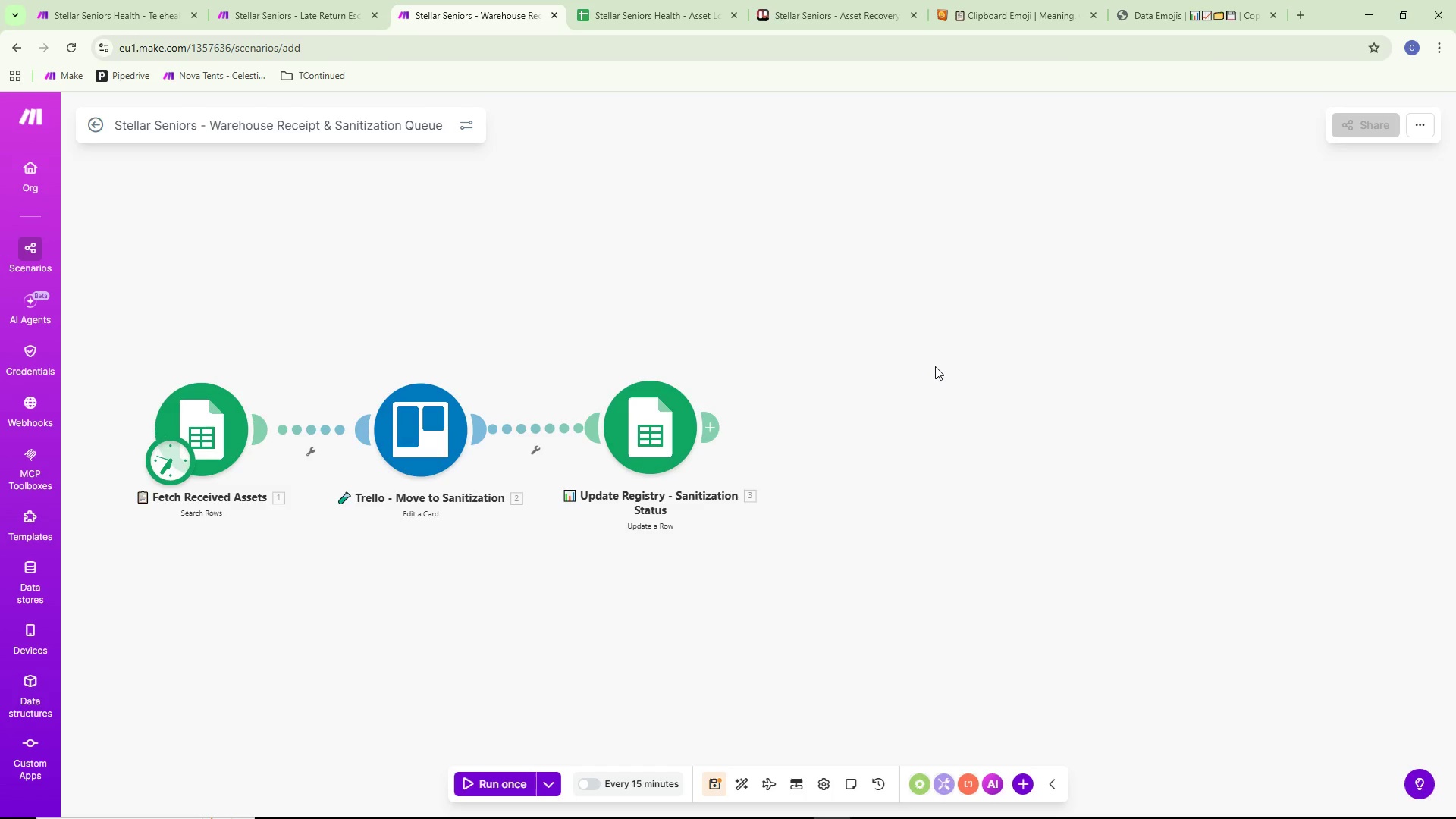 
key(Alt+AltLeft)
 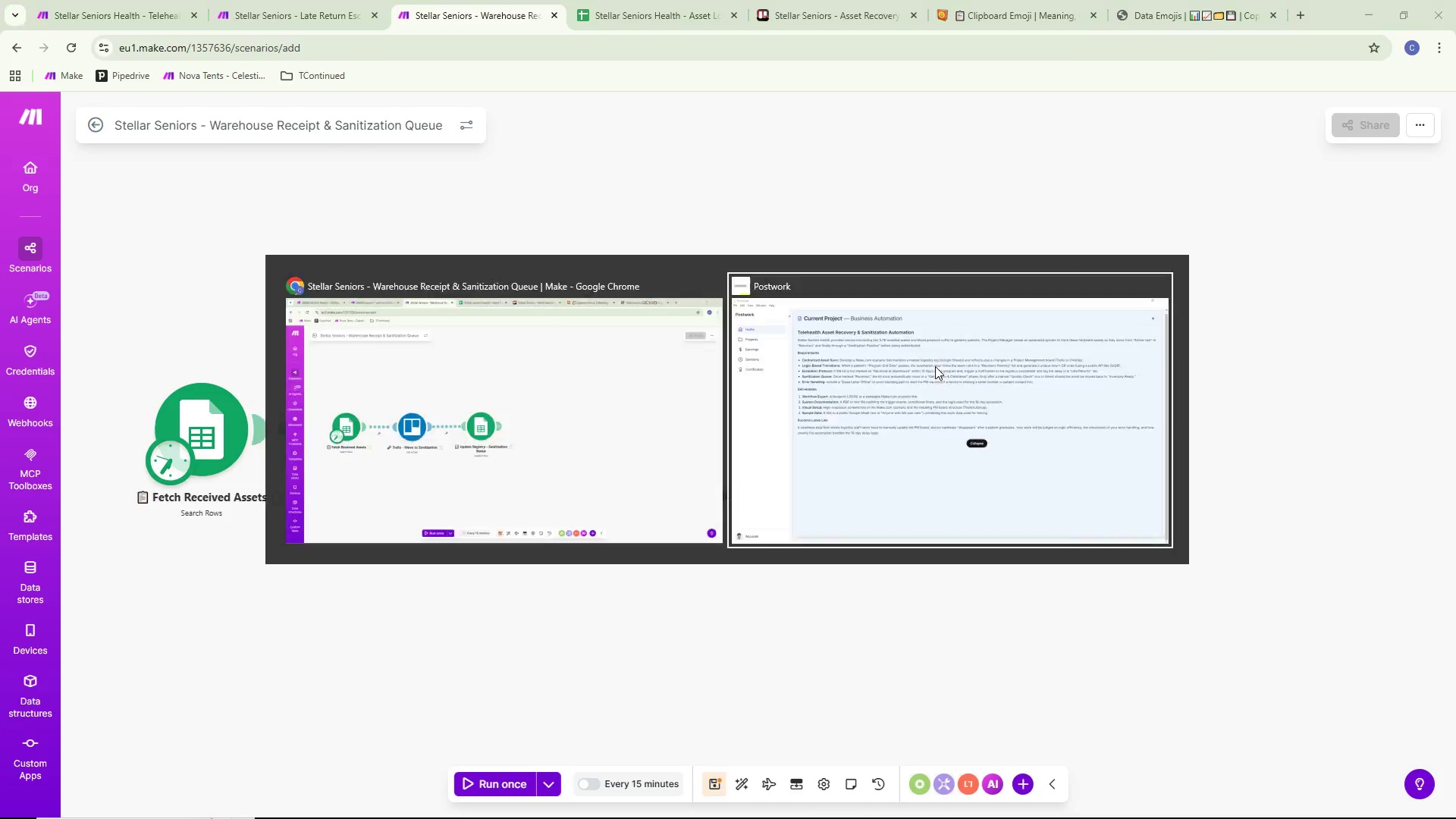 
key(Alt+Tab)